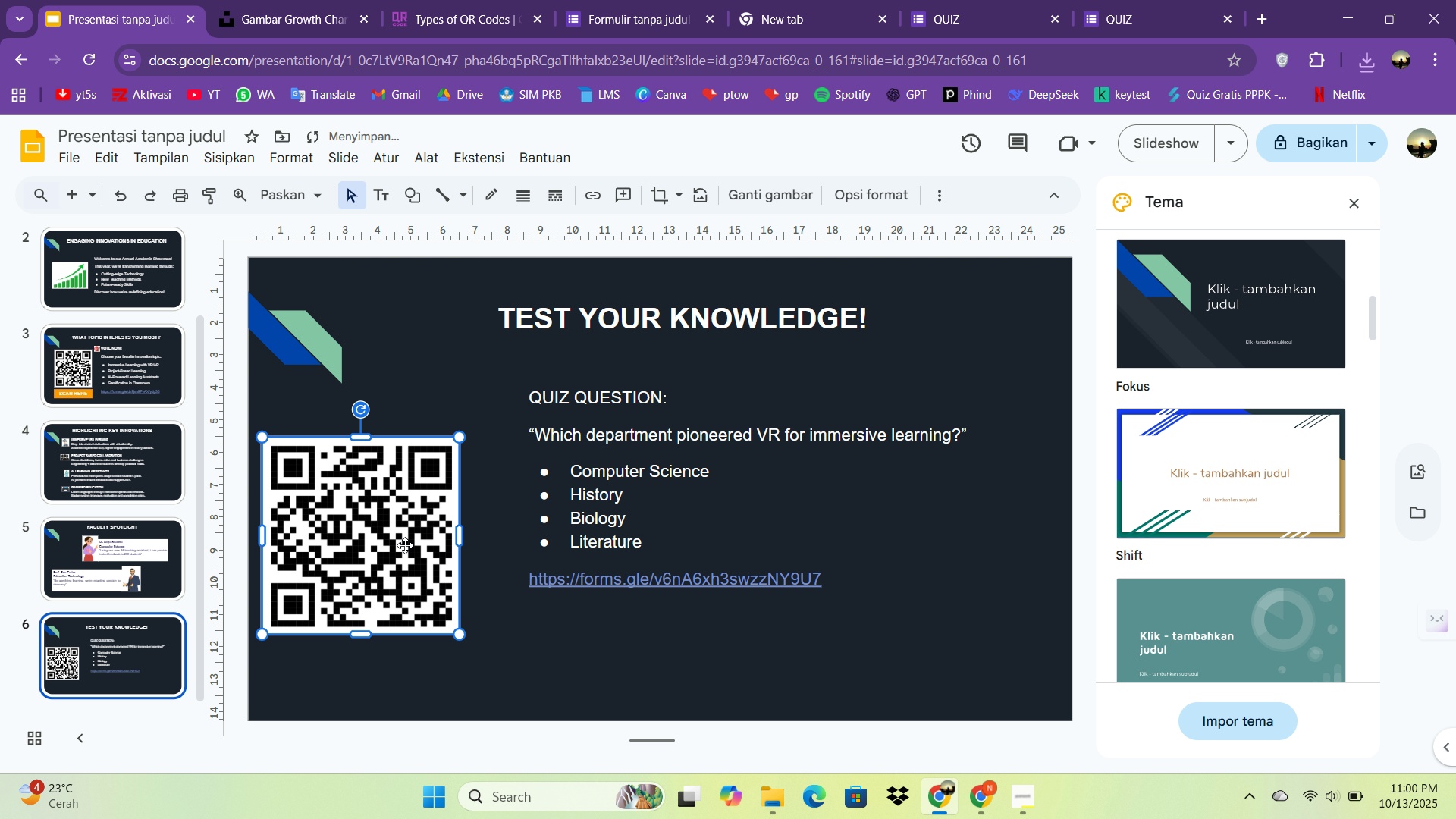 
left_click_drag(start_coordinate=[405, 545], to_coordinate=[409, 541])
 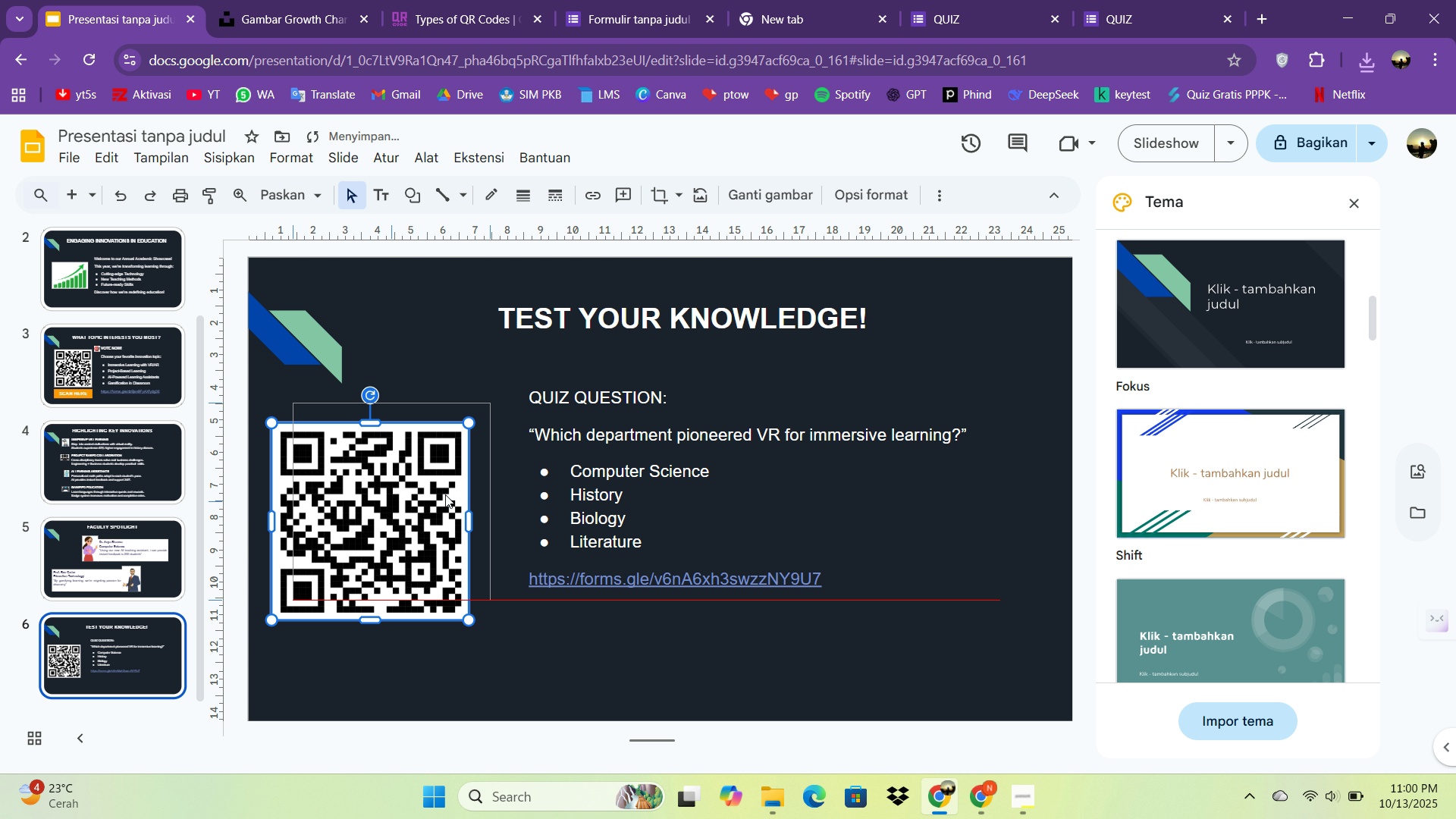 
left_click_drag(start_coordinate=[411, 540], to_coordinate=[416, 530])
 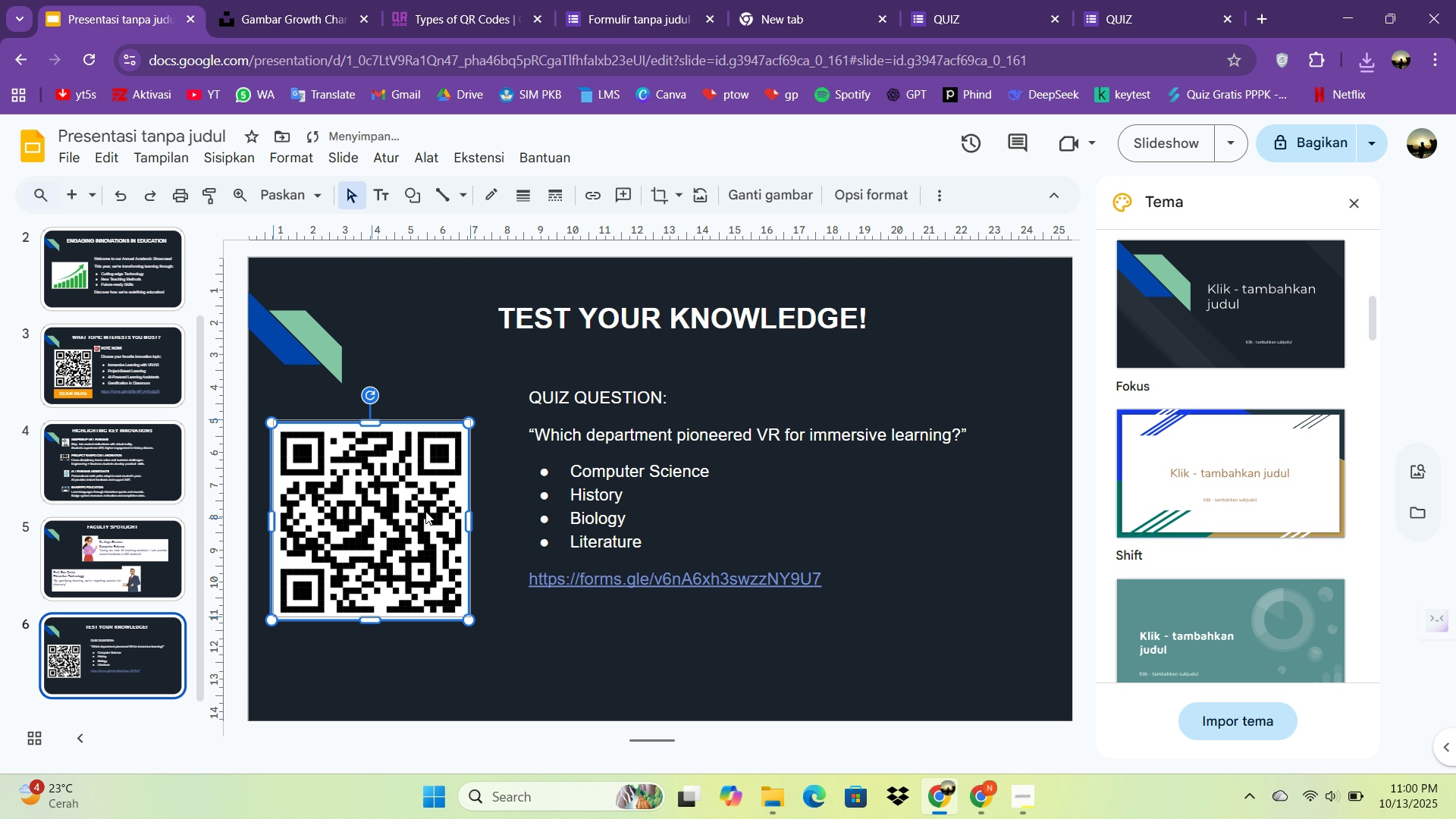 
left_click_drag(start_coordinate=[423, 515], to_coordinate=[446, 493])
 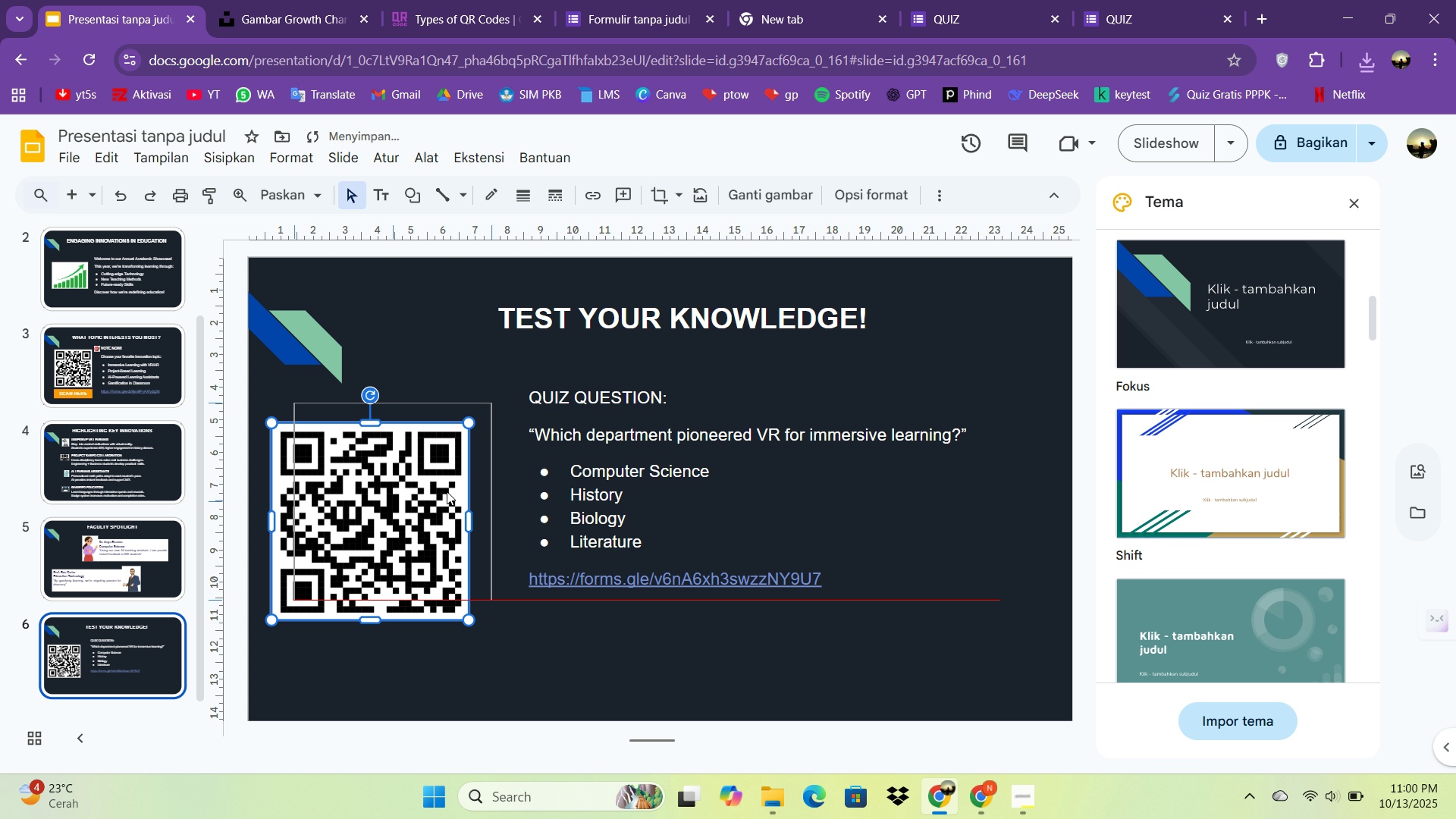 
left_click_drag(start_coordinate=[446, 493], to_coordinate=[445, 485])
 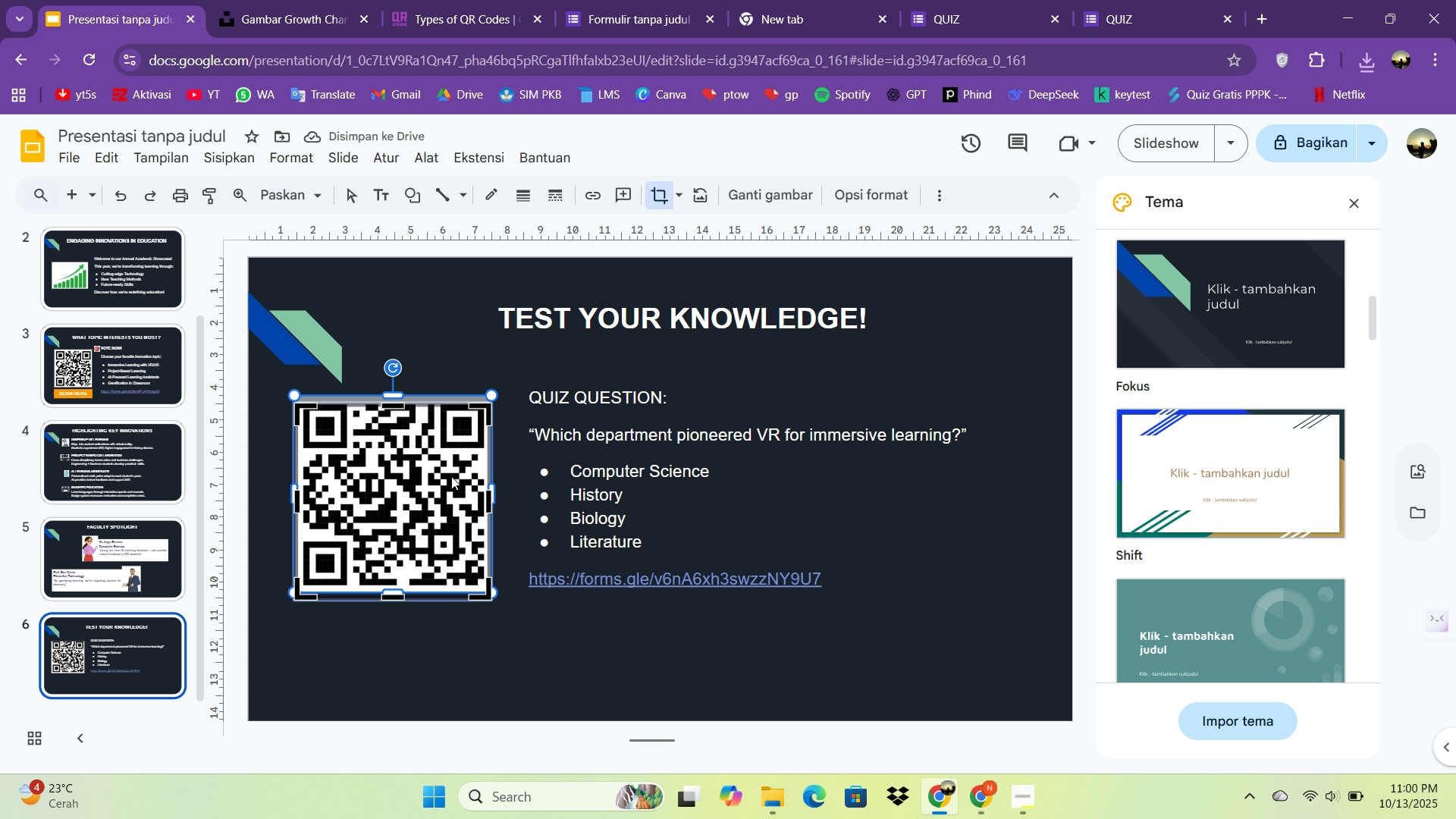 
wait(5.83)
 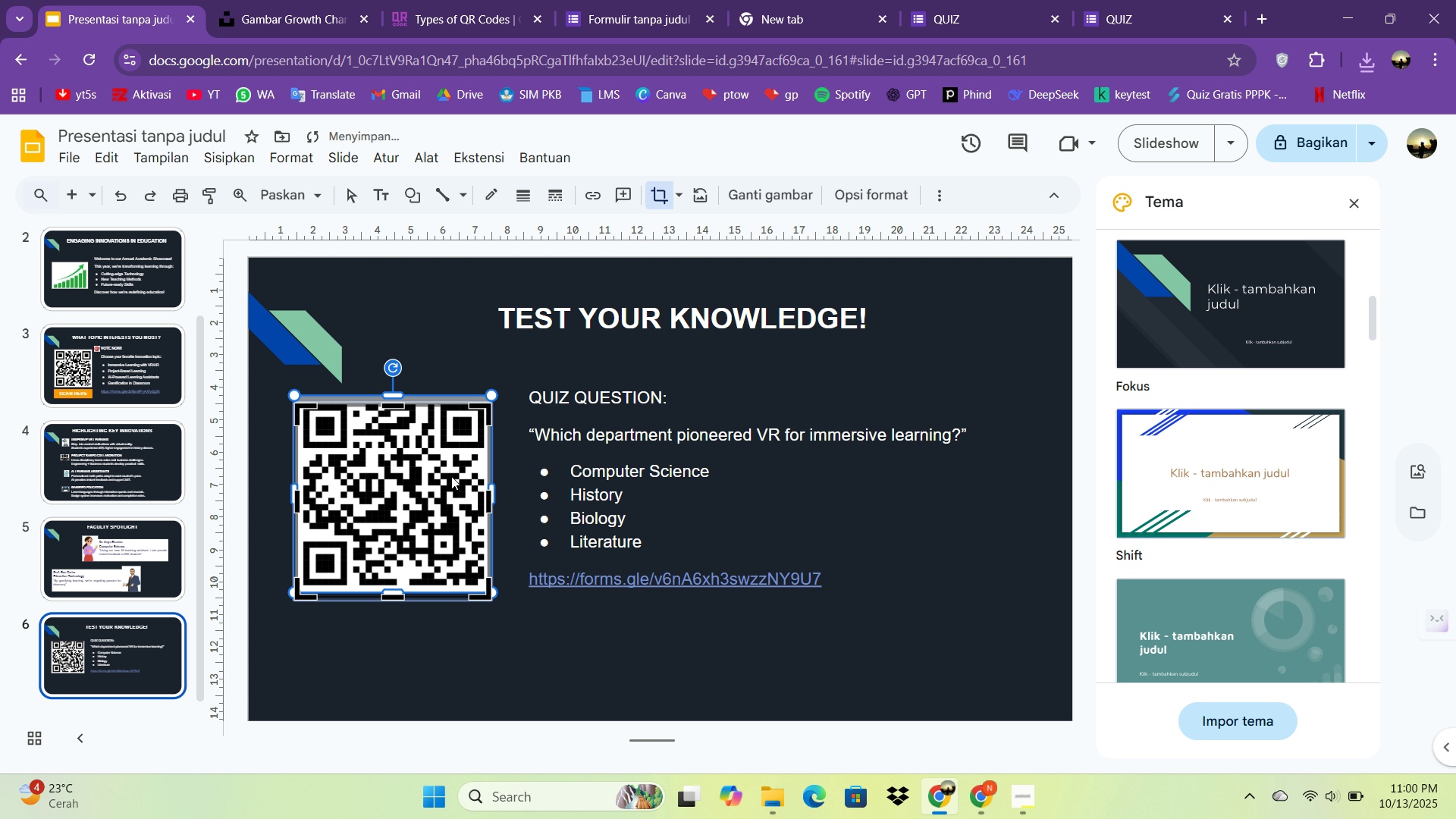 
key(Control+Z)
 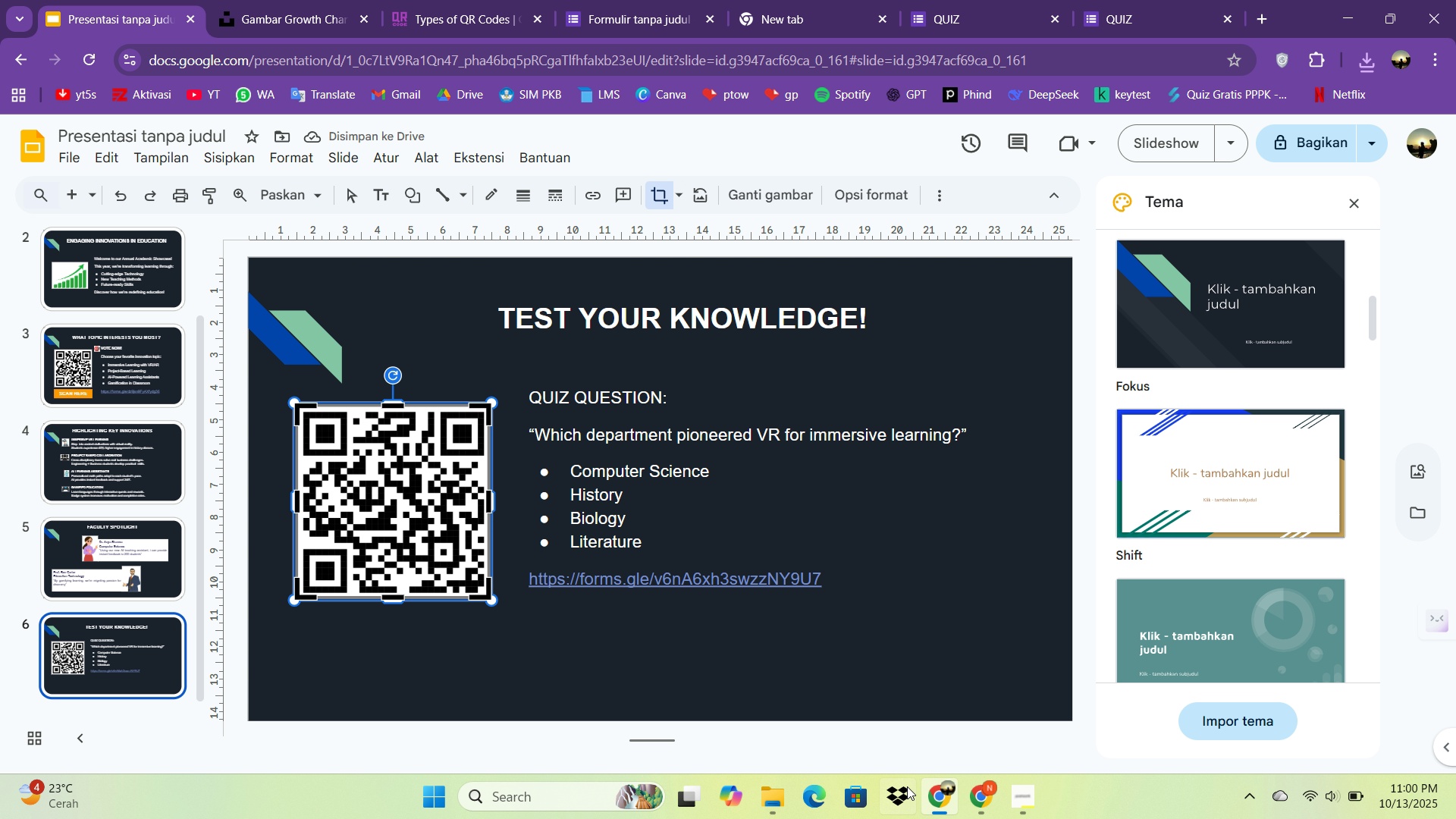 
wait(5.97)
 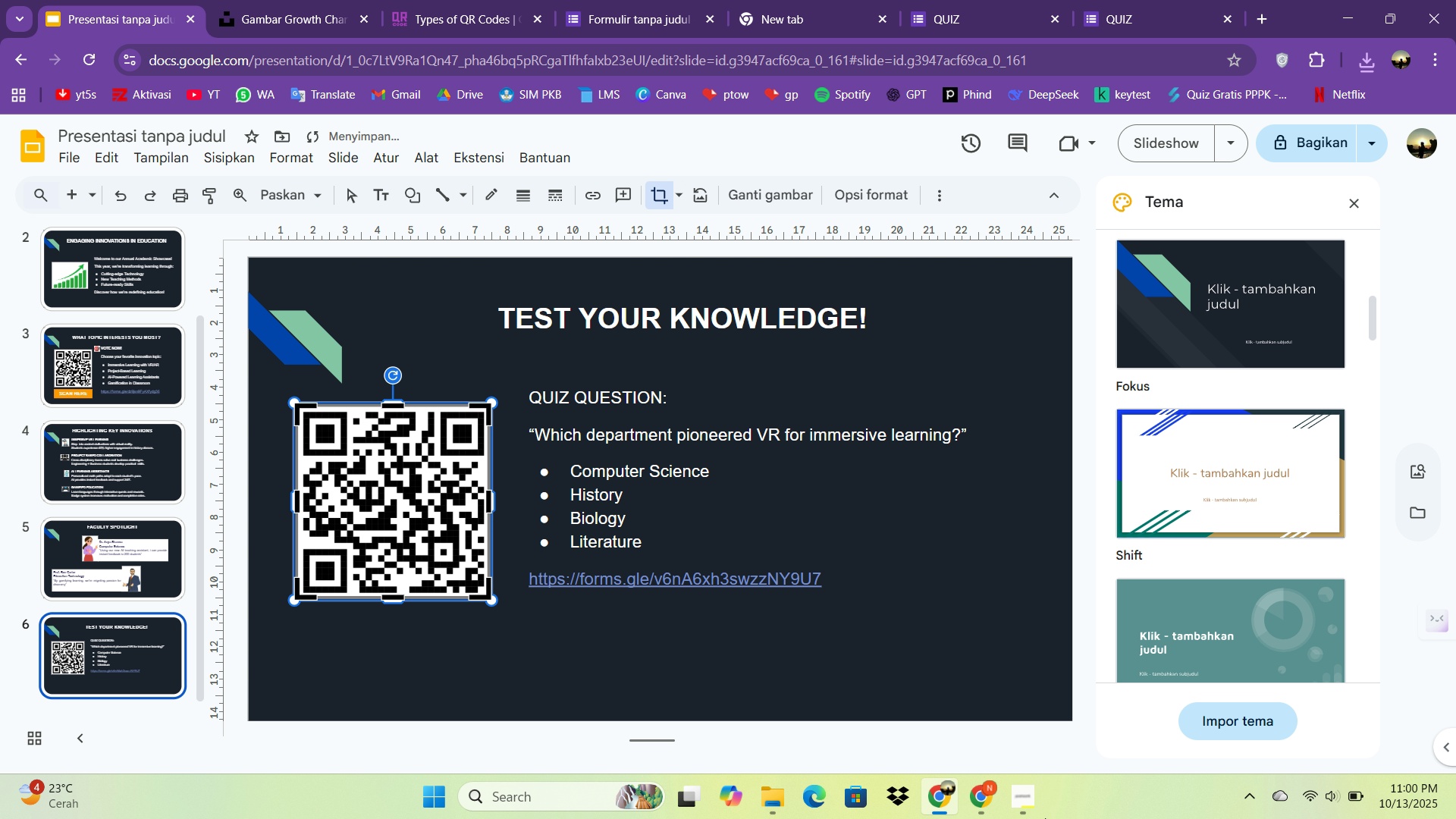 
left_click_drag(start_coordinate=[381, 523], to_coordinate=[384, 521])
 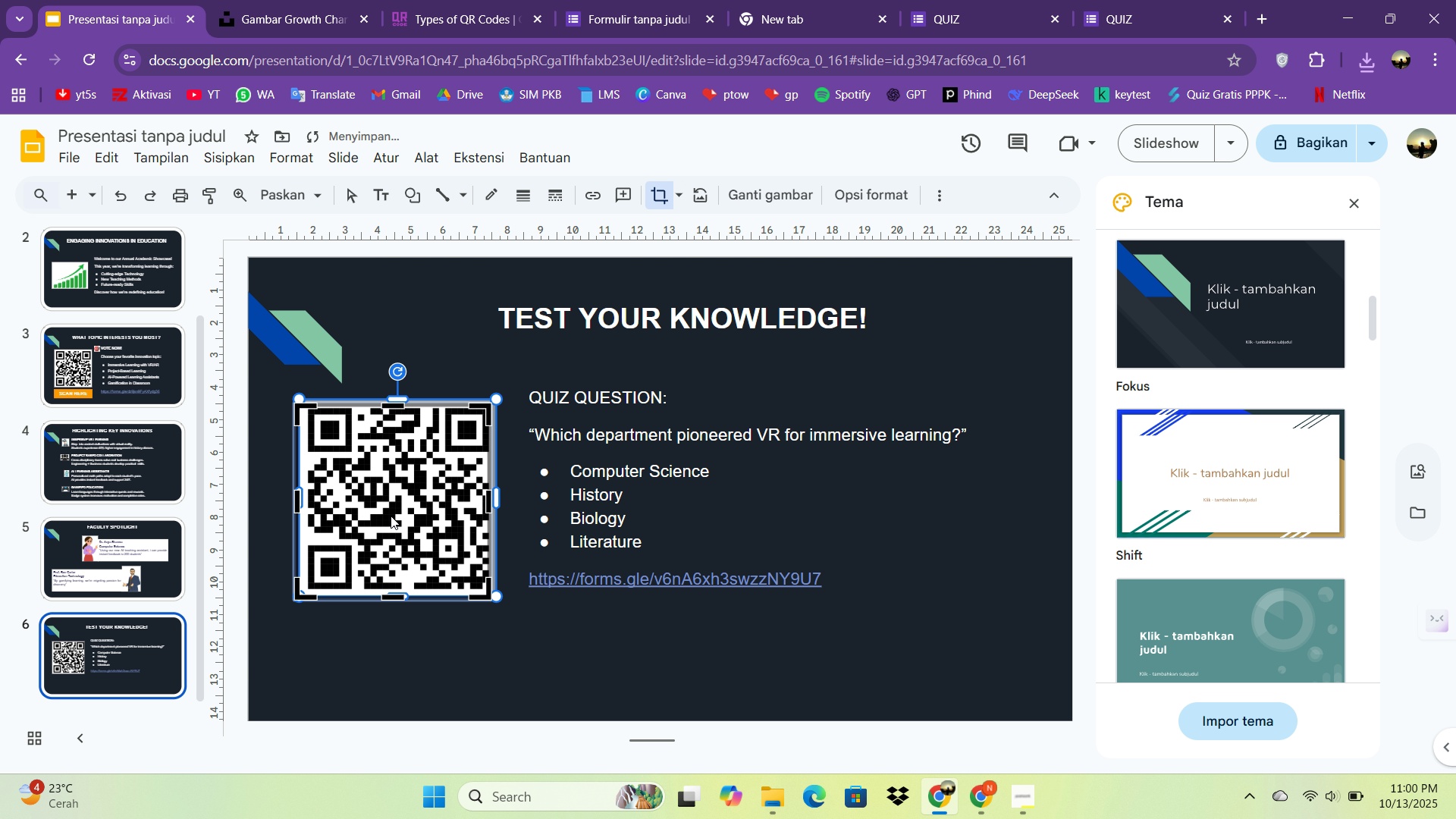 
triple_click([389, 516])
 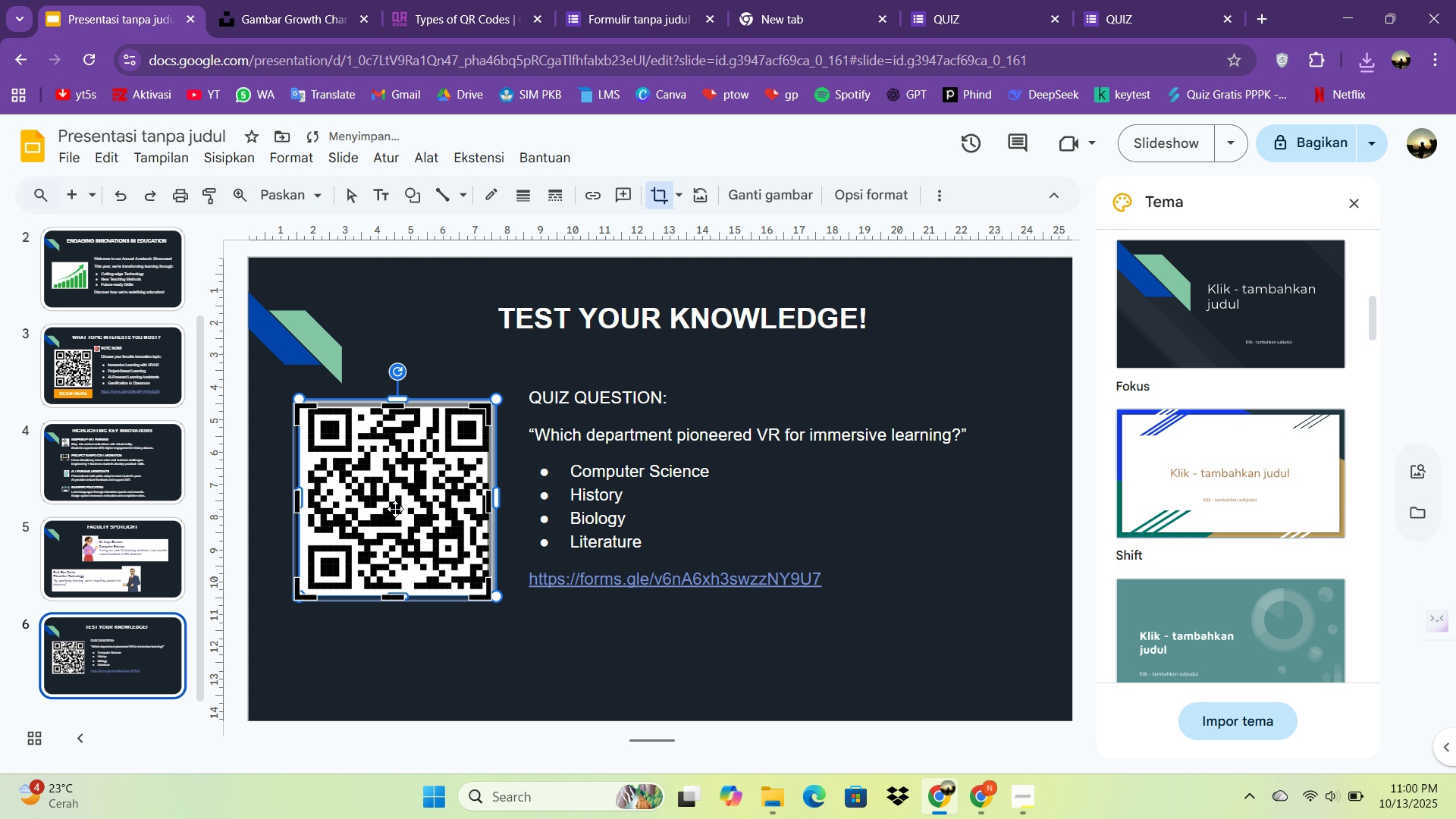 
triple_click([391, 515])
 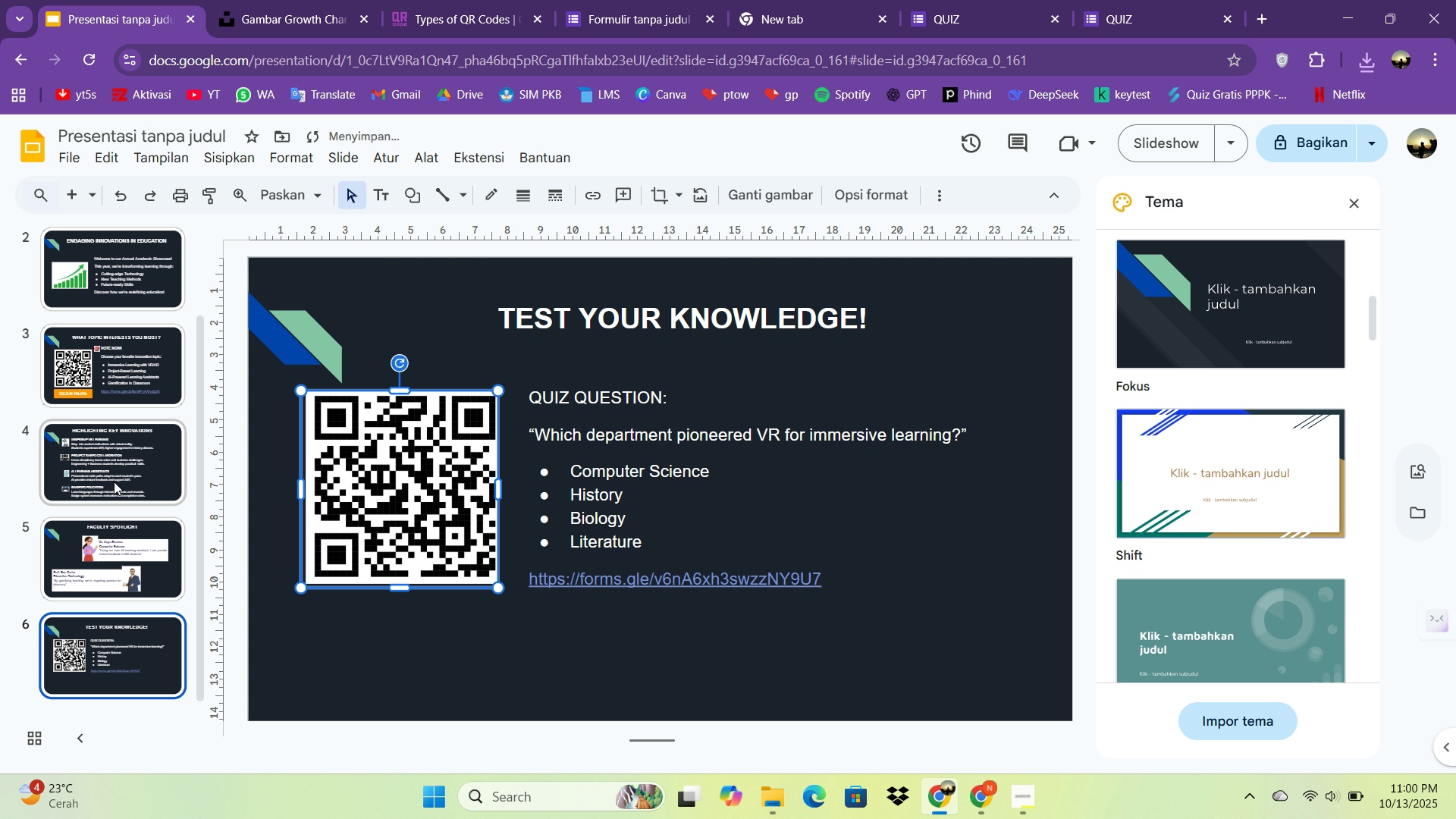 
left_click_drag(start_coordinate=[392, 514], to_coordinate=[398, 503])
 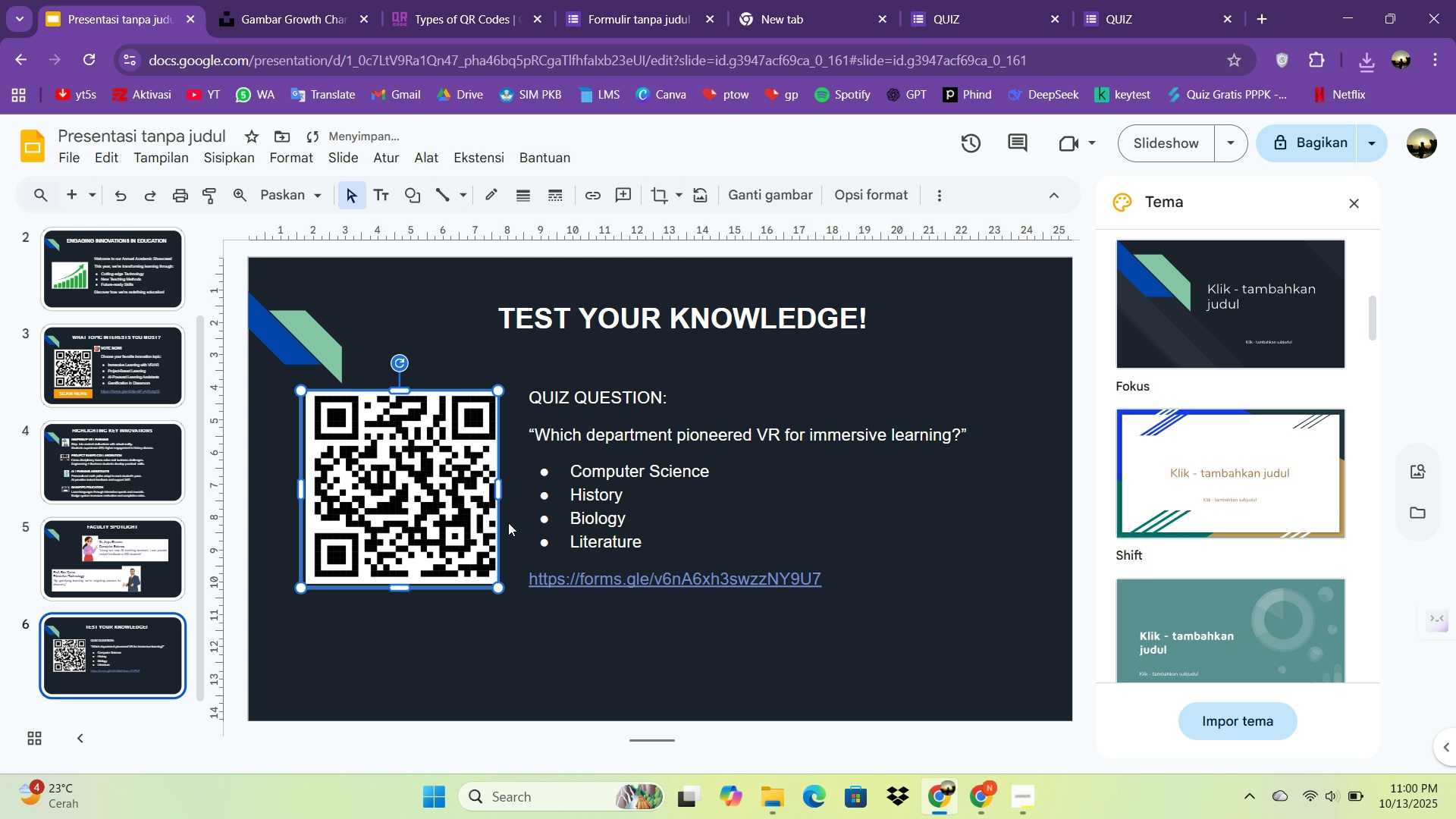 
left_click([114, 369])
 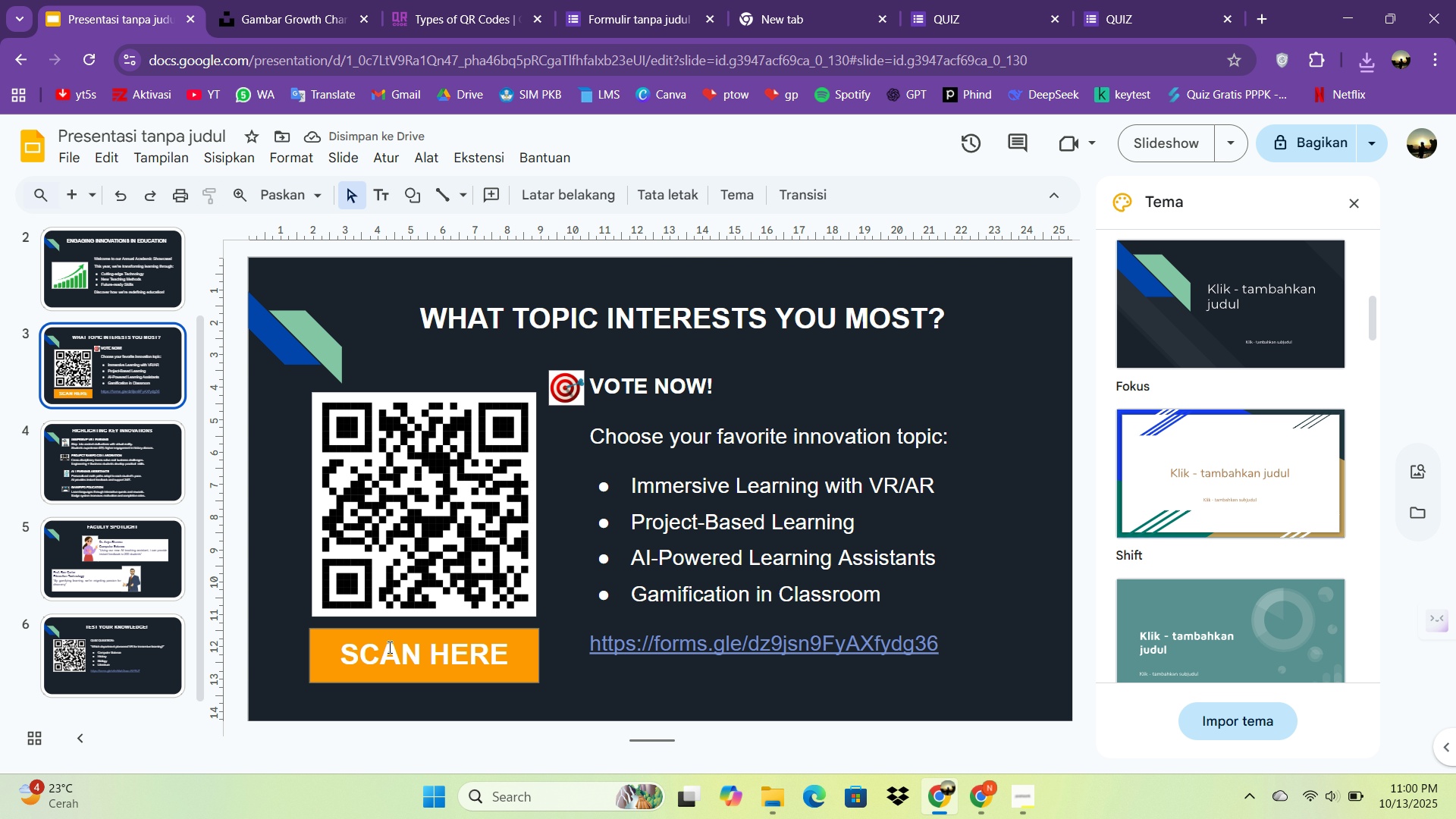 
left_click([388, 647])
 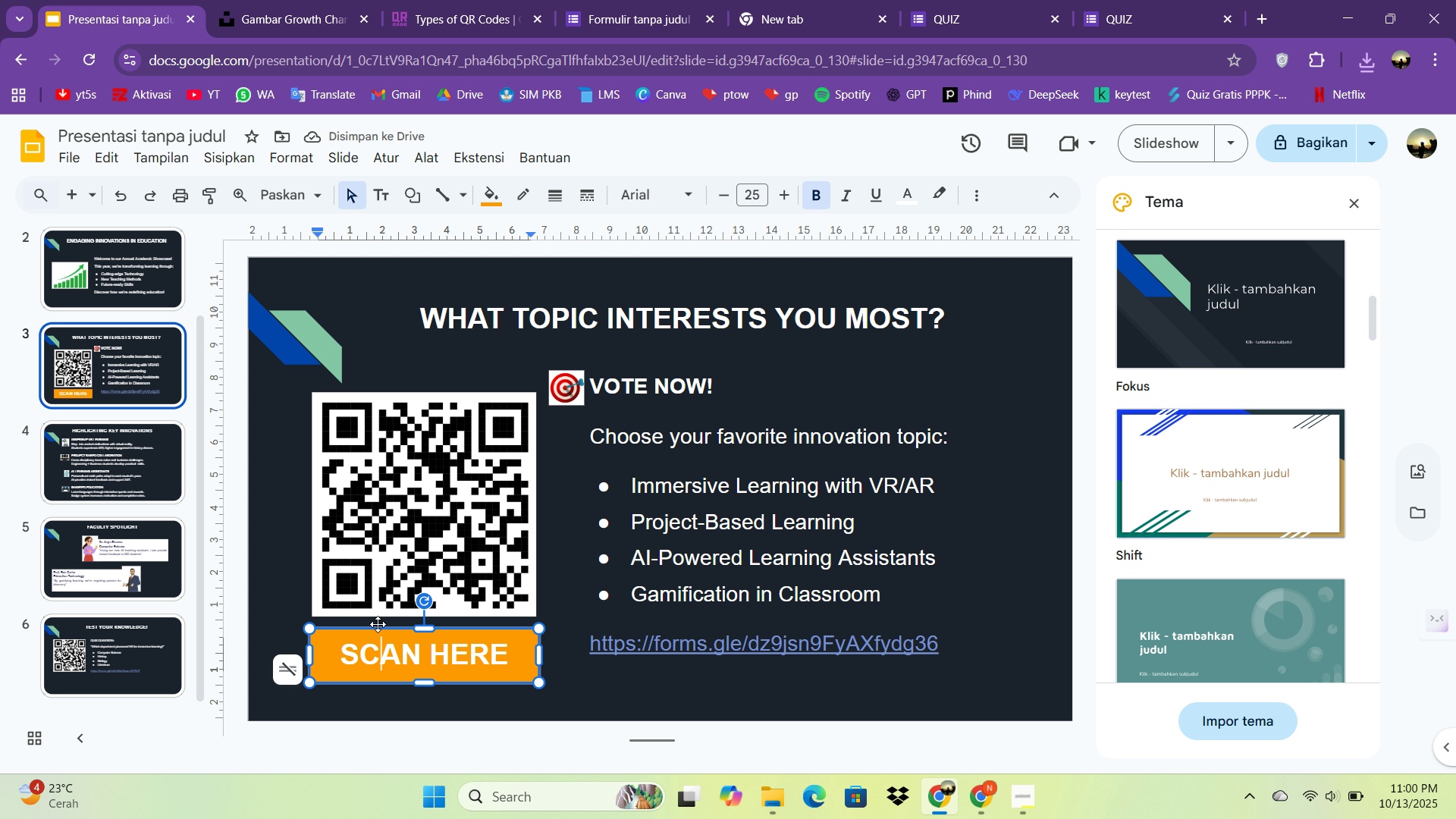 
left_click([378, 624])
 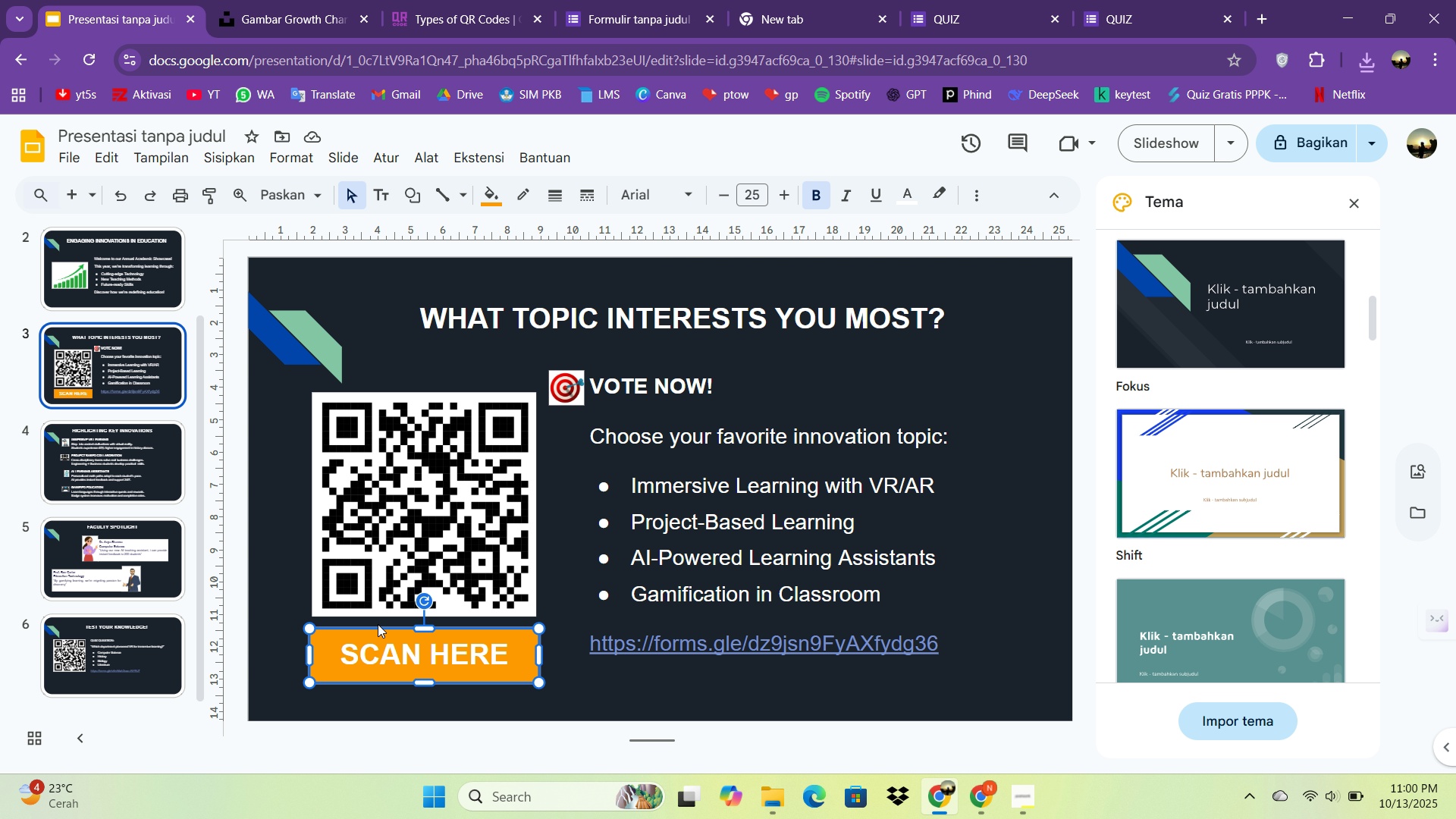 
key(Control+C)
 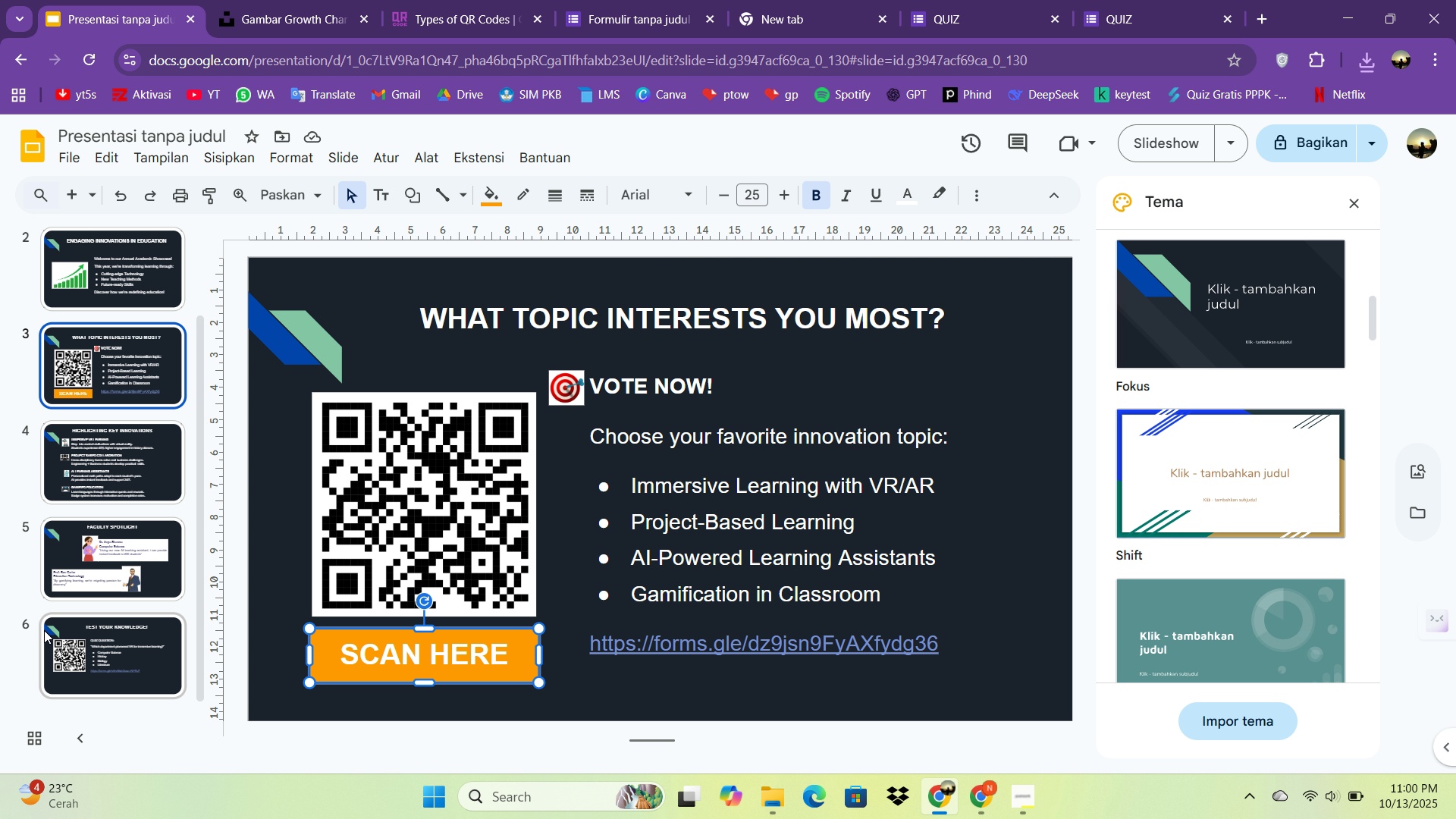 
left_click([78, 653])
 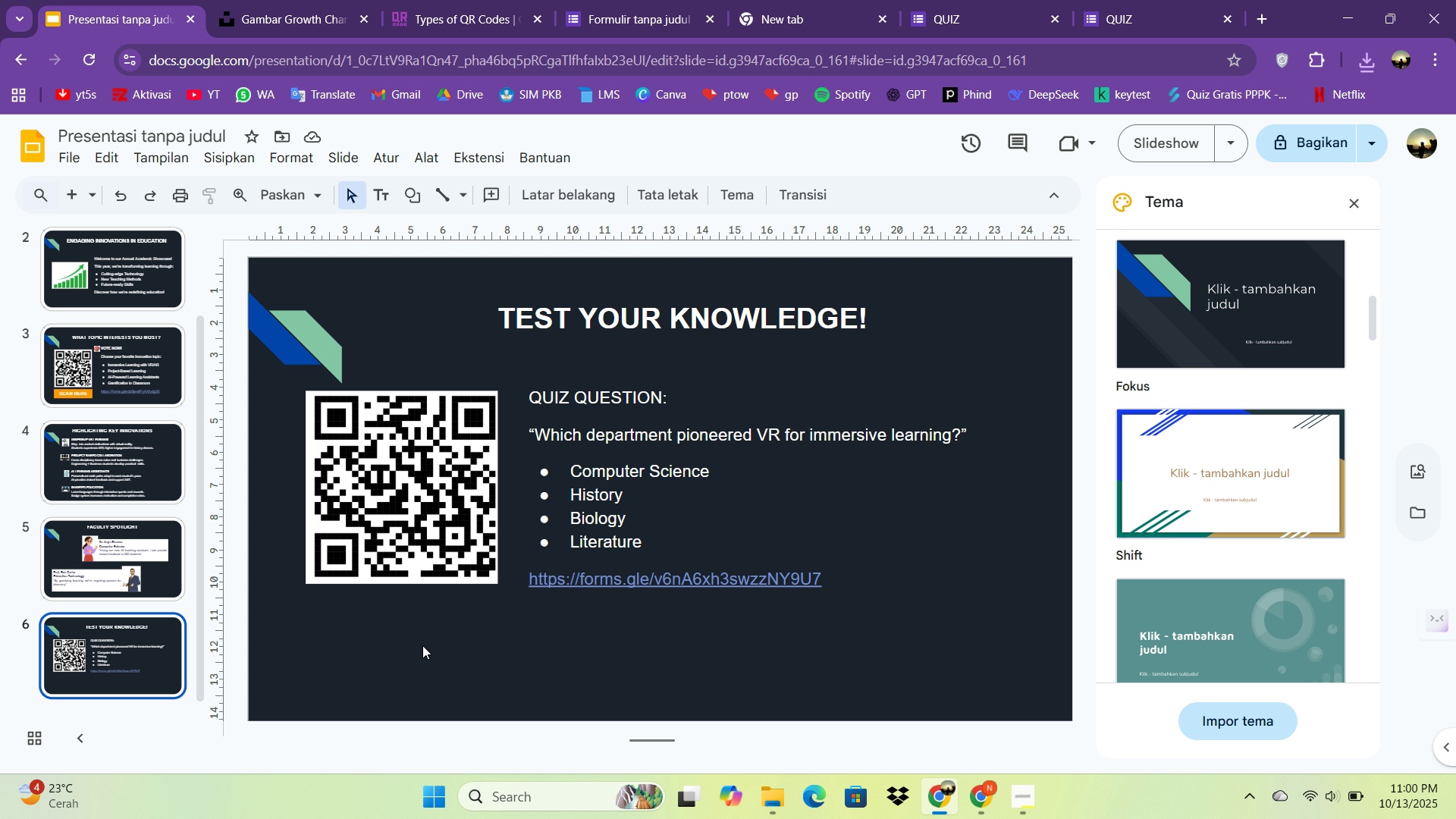 
left_click([422, 645])
 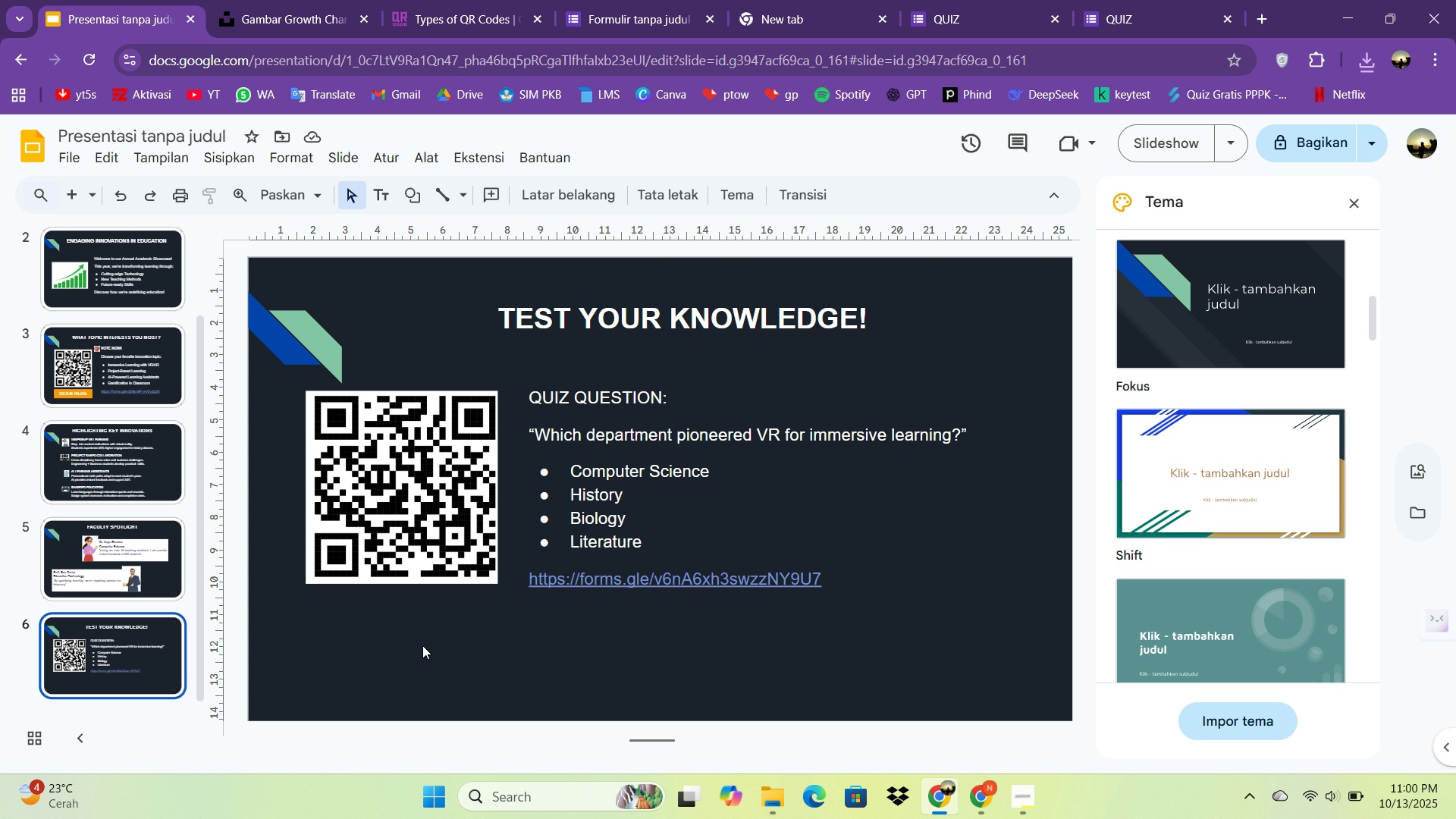 
key(Control+V)
 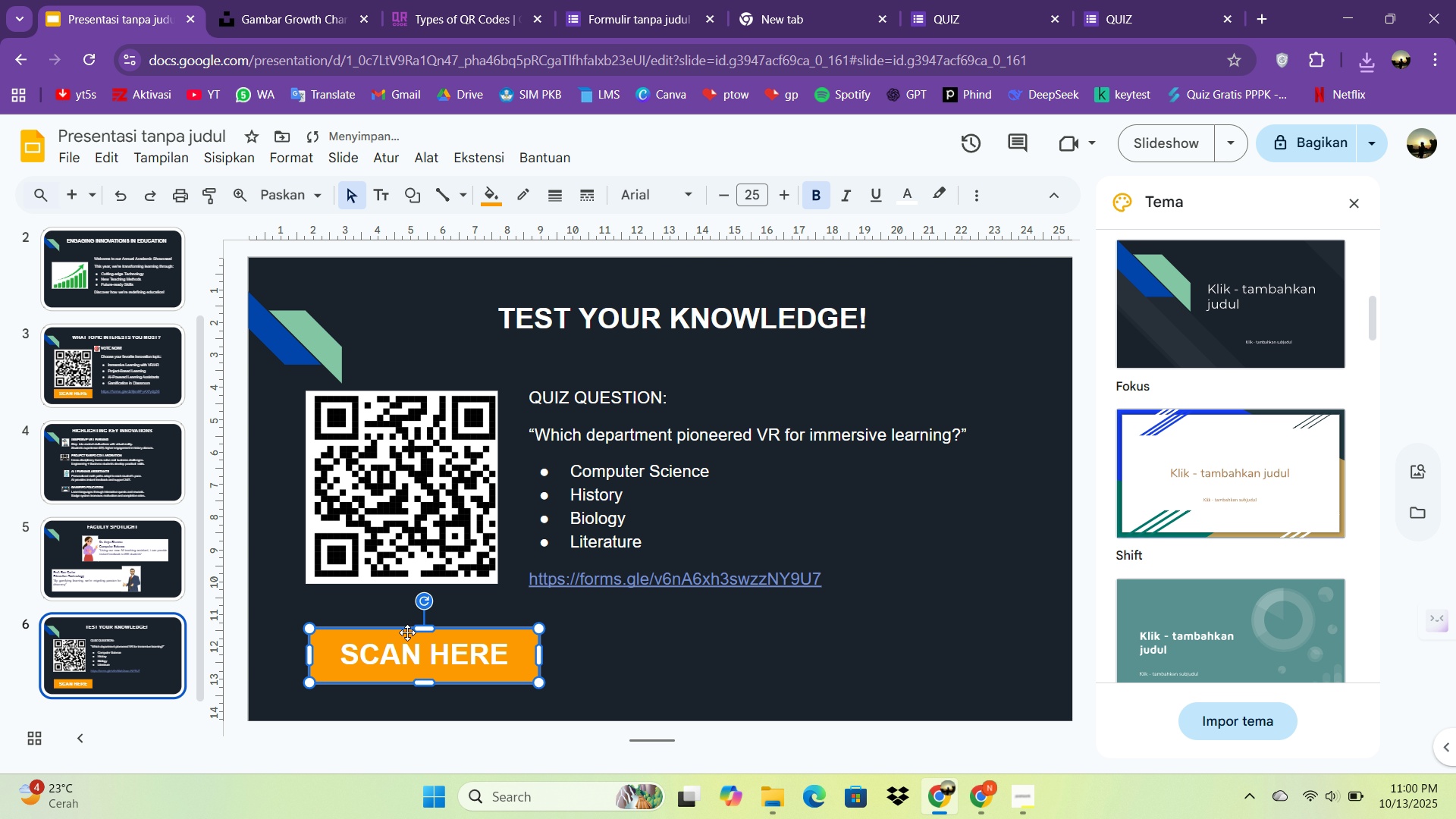 
left_click_drag(start_coordinate=[405, 632], to_coordinate=[397, 622])
 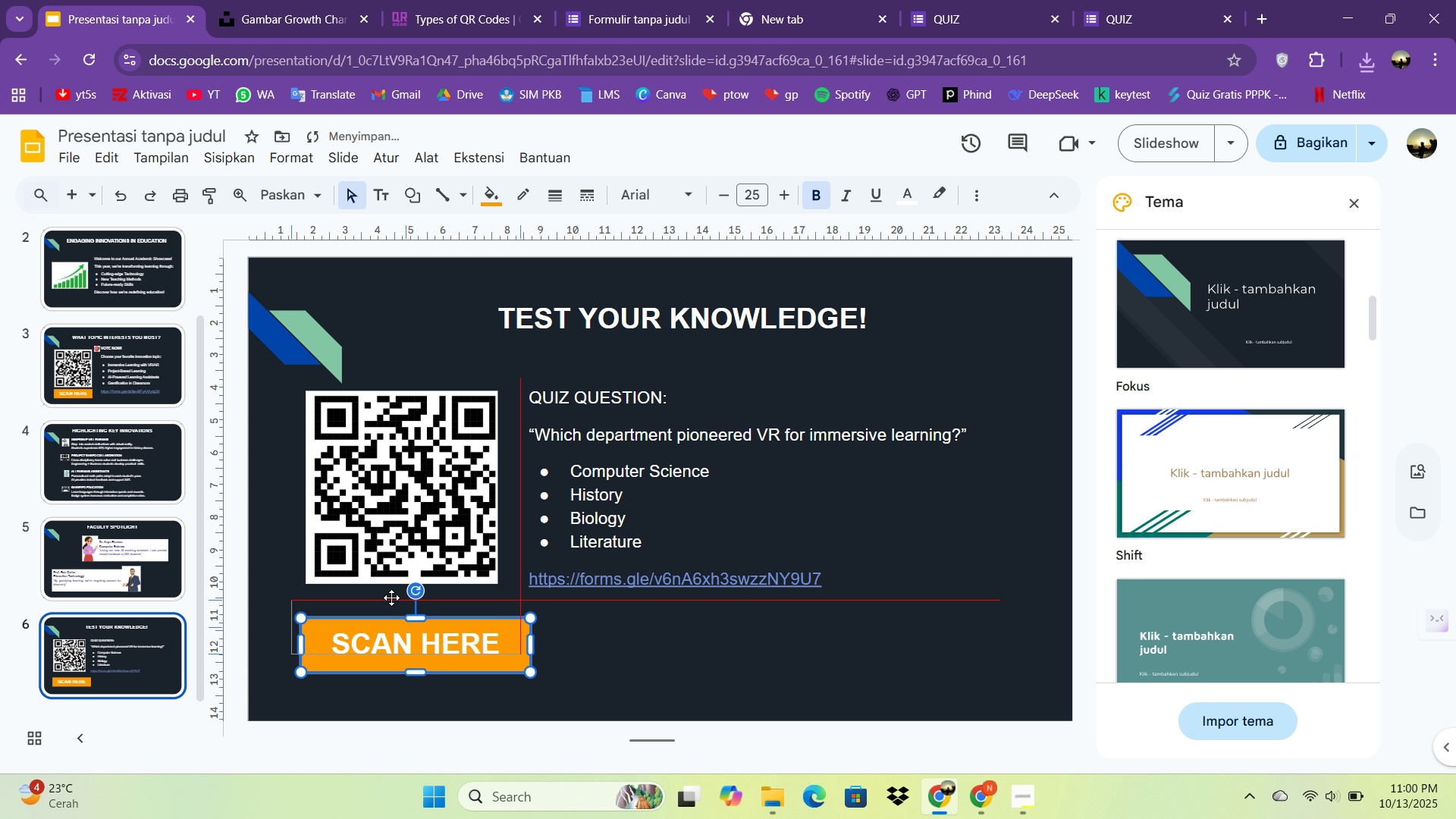 
left_click_drag(start_coordinate=[397, 620], to_coordinate=[394, 595])
 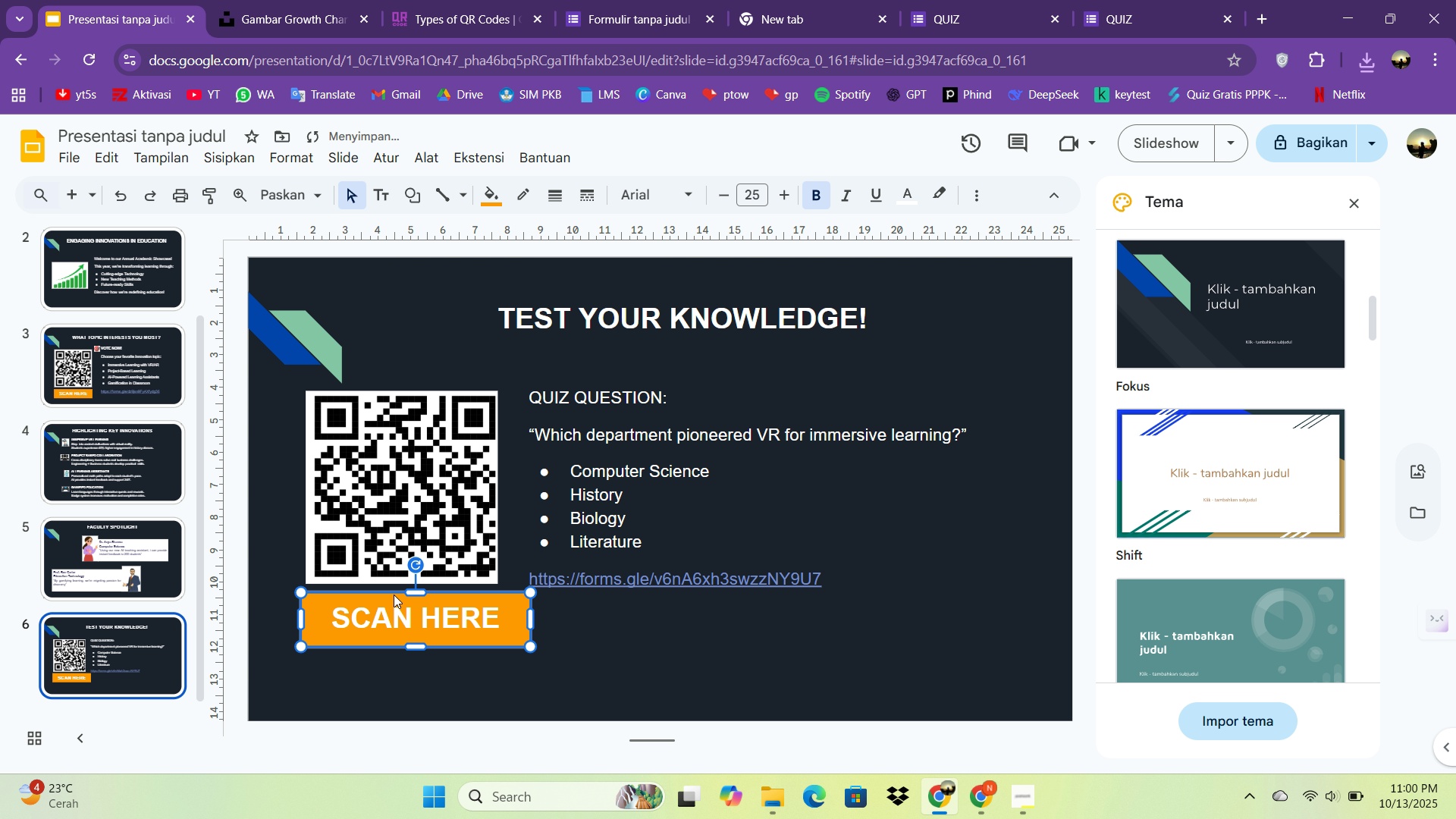 
left_click([394, 595])
 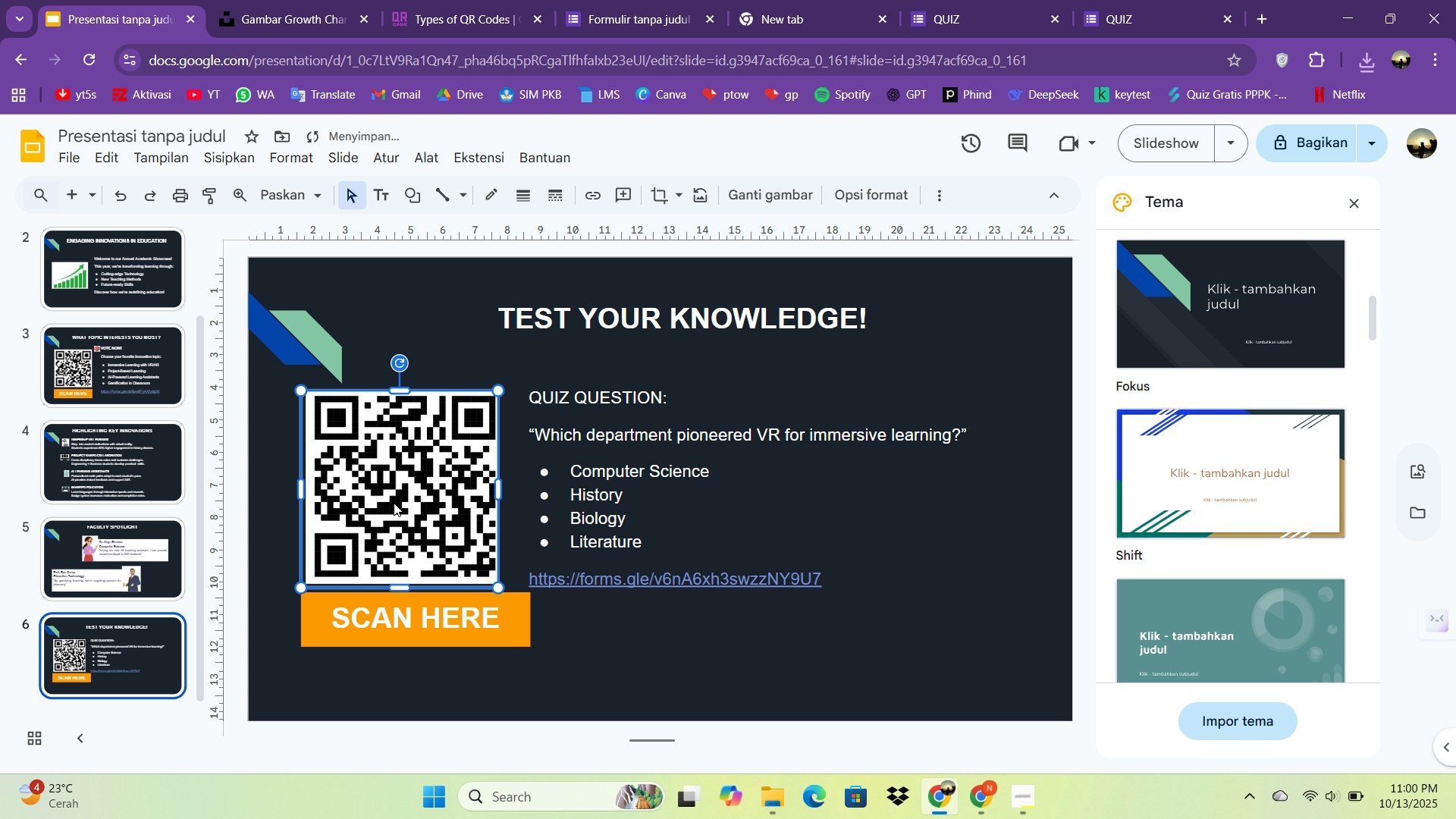 
left_click([394, 503])
 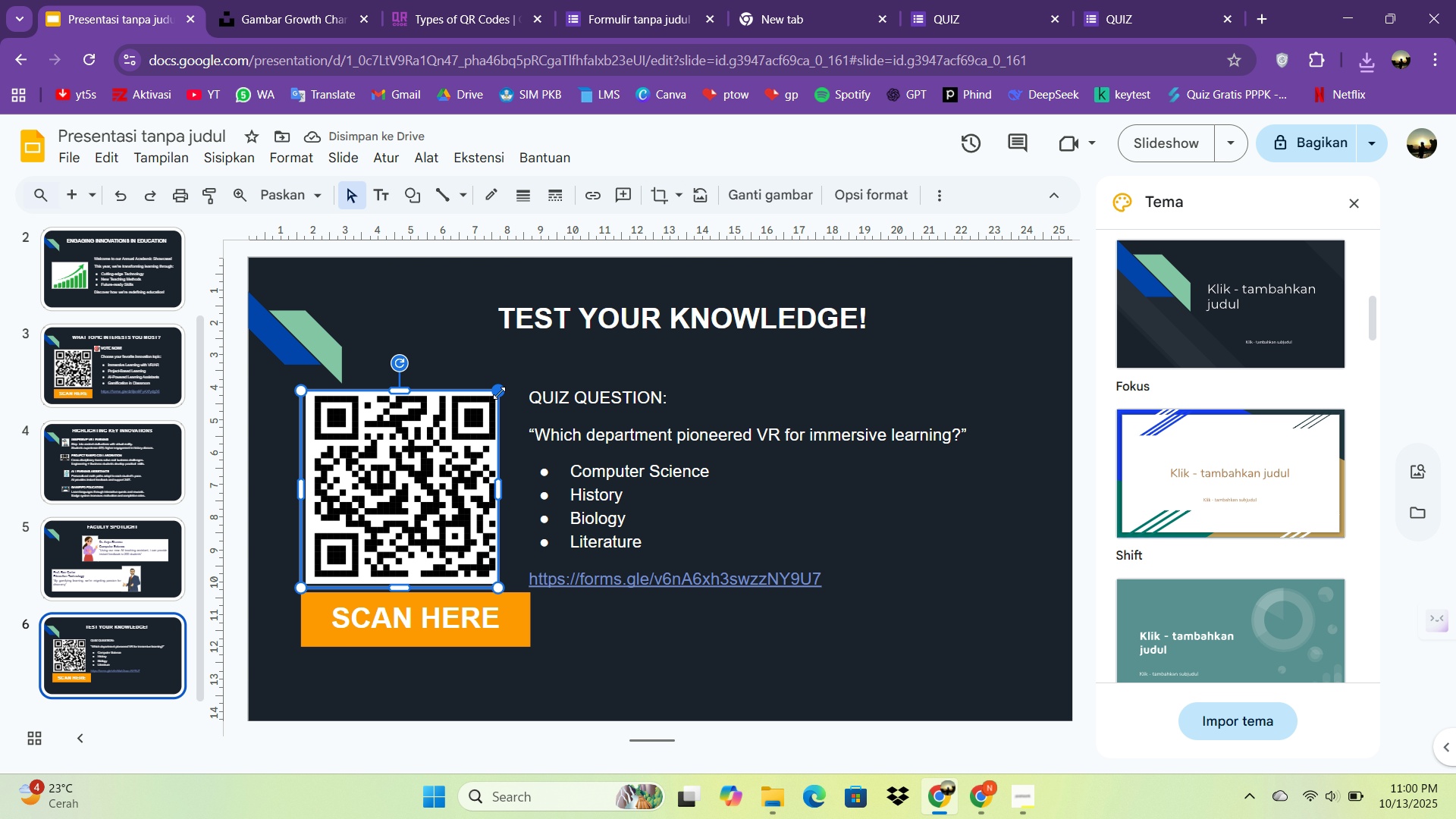 
left_click_drag(start_coordinate=[499, 389], to_coordinate=[527, 368])
 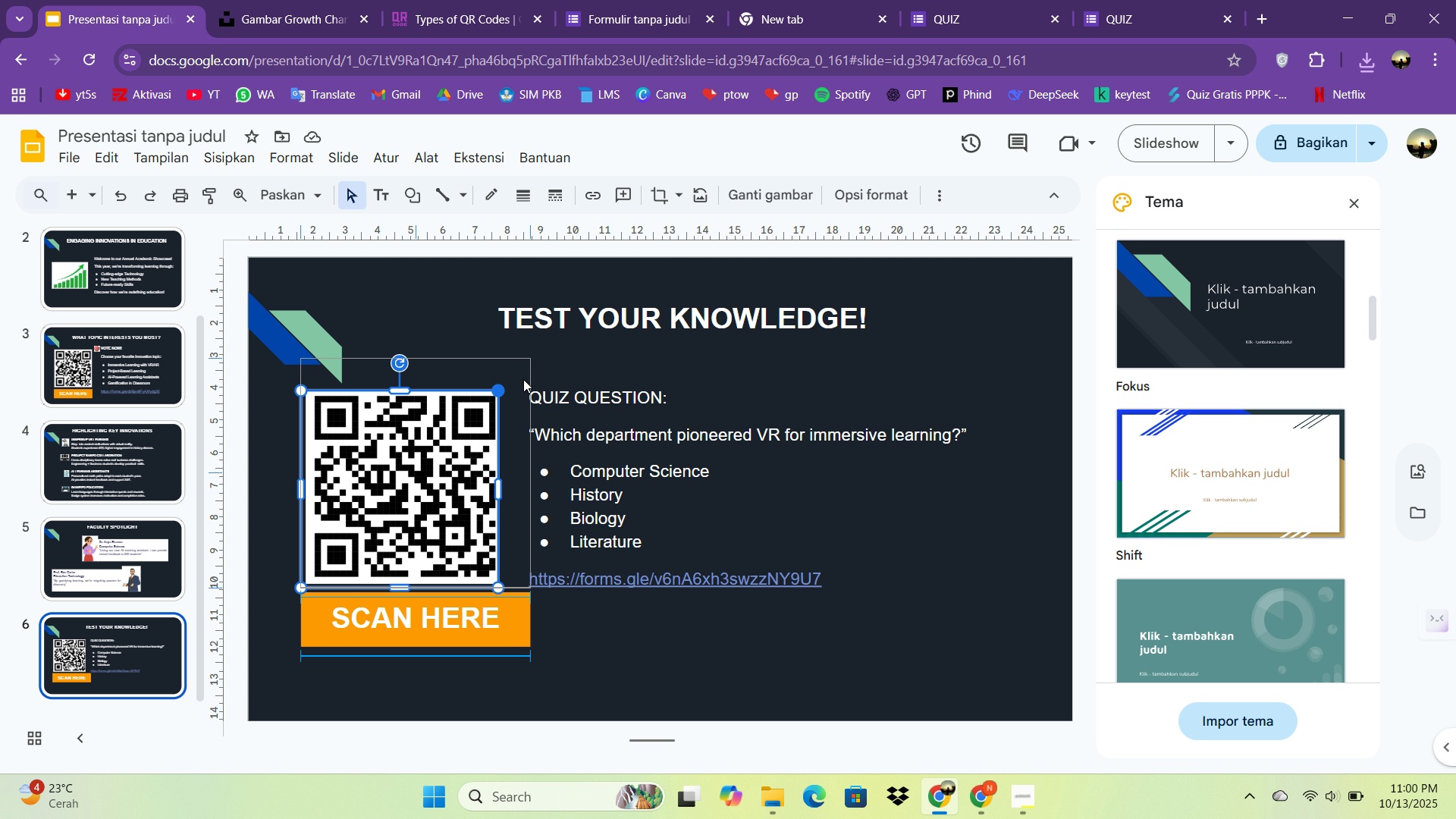 
left_click([527, 368])
 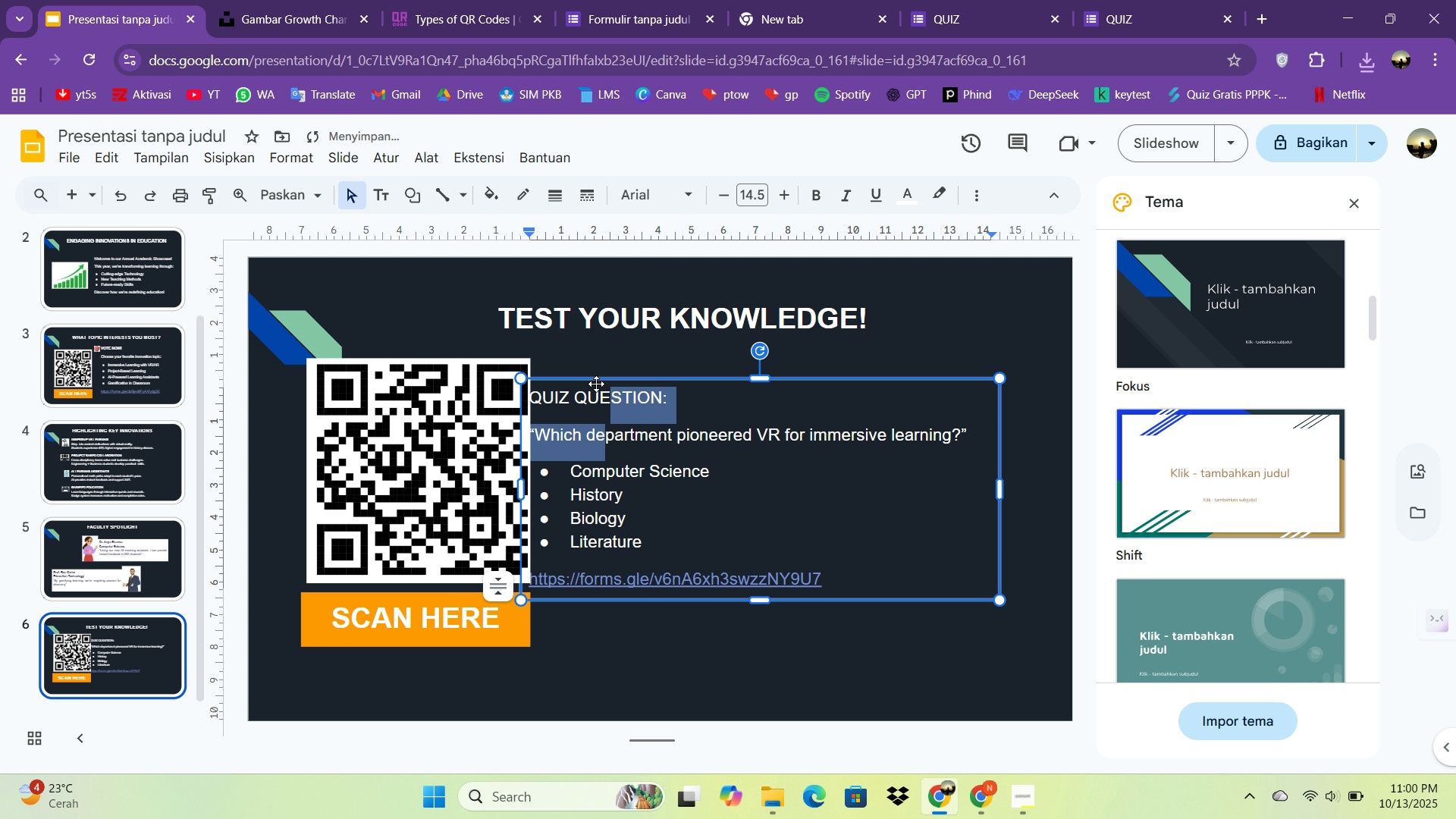 
left_click_drag(start_coordinate=[596, 380], to_coordinate=[647, 378])
 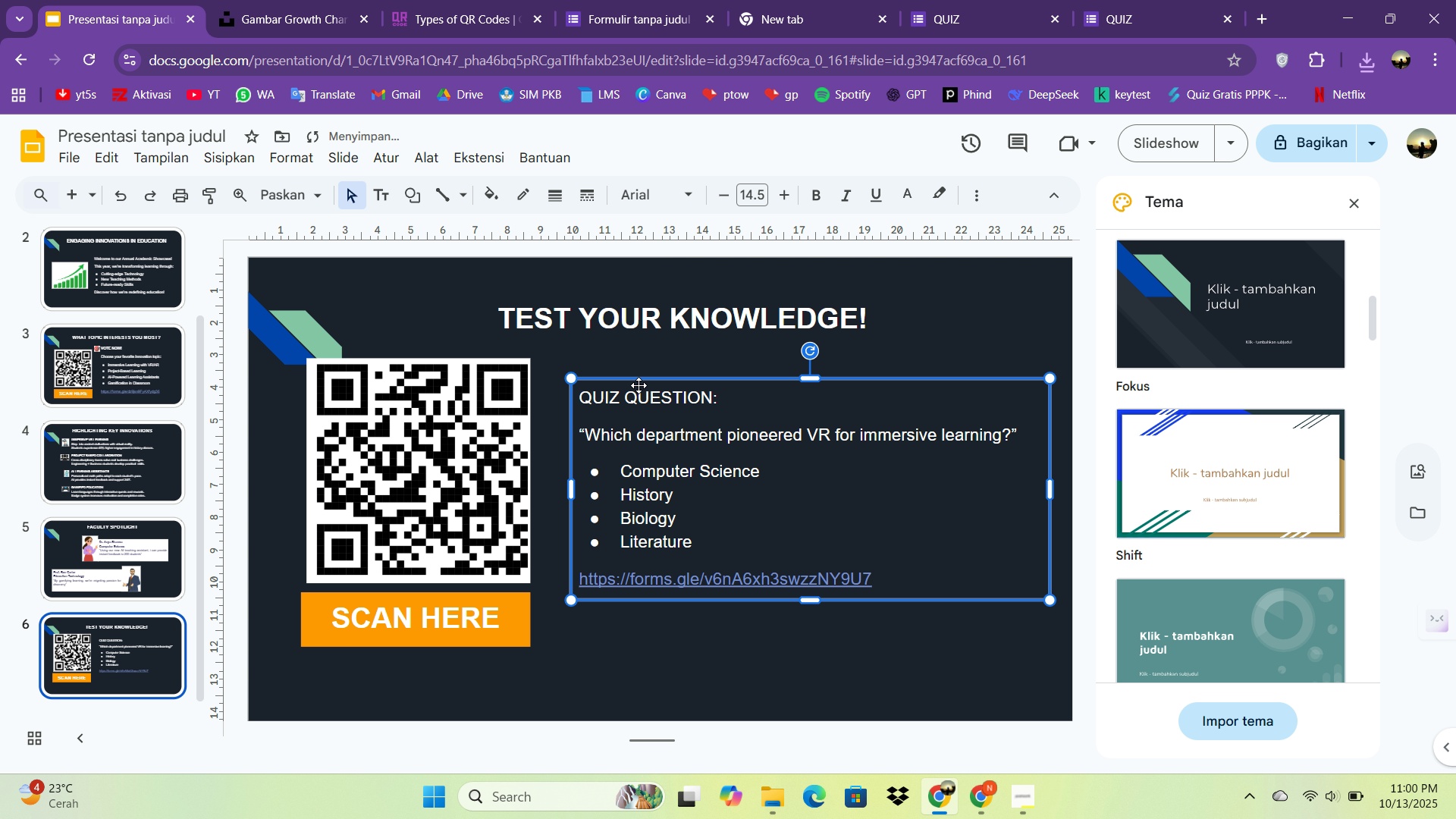 
hold_key(key=ArrowLeft, duration=1.27)
 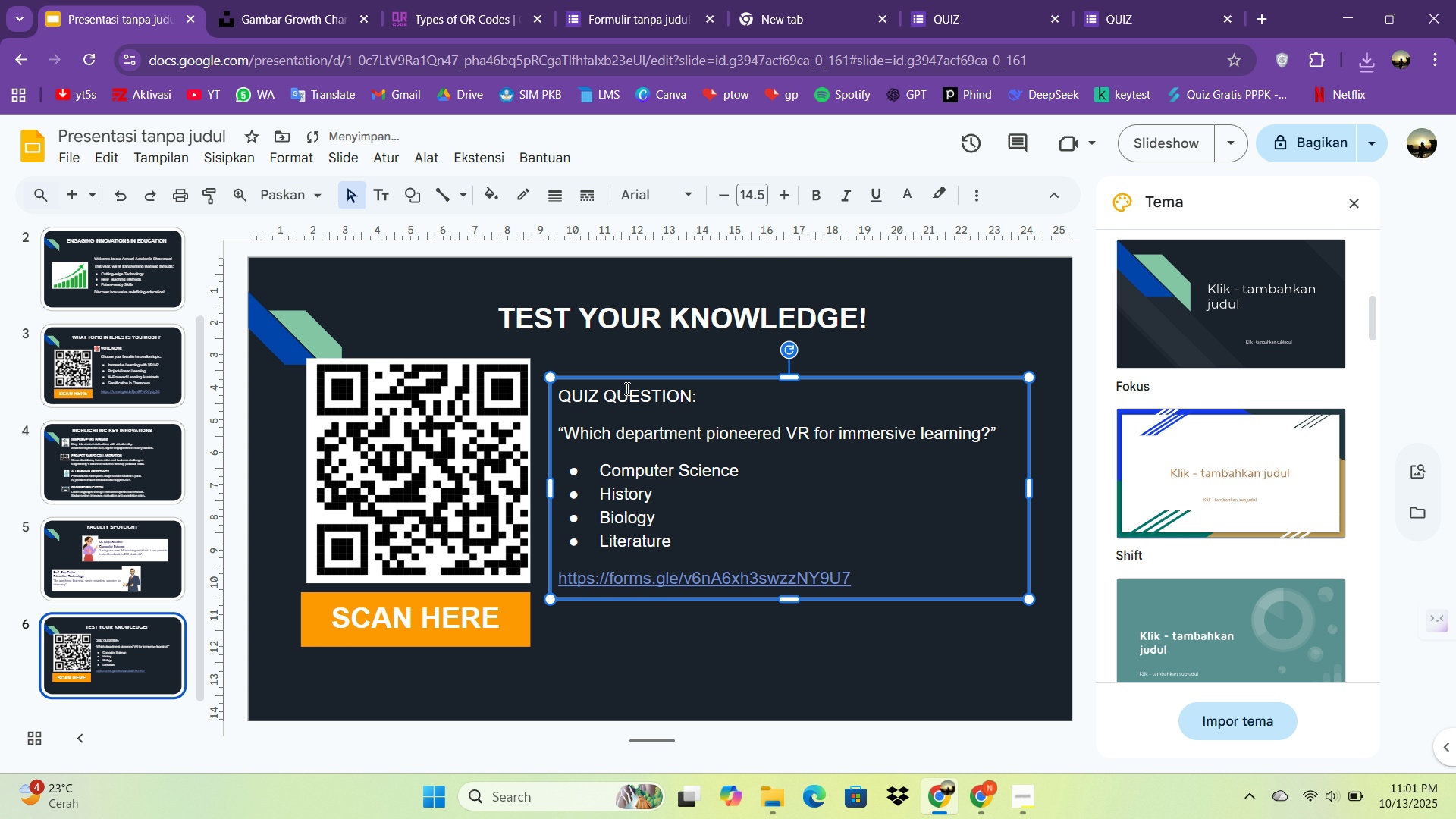 
hold_key(key=ArrowUp, duration=1.07)
 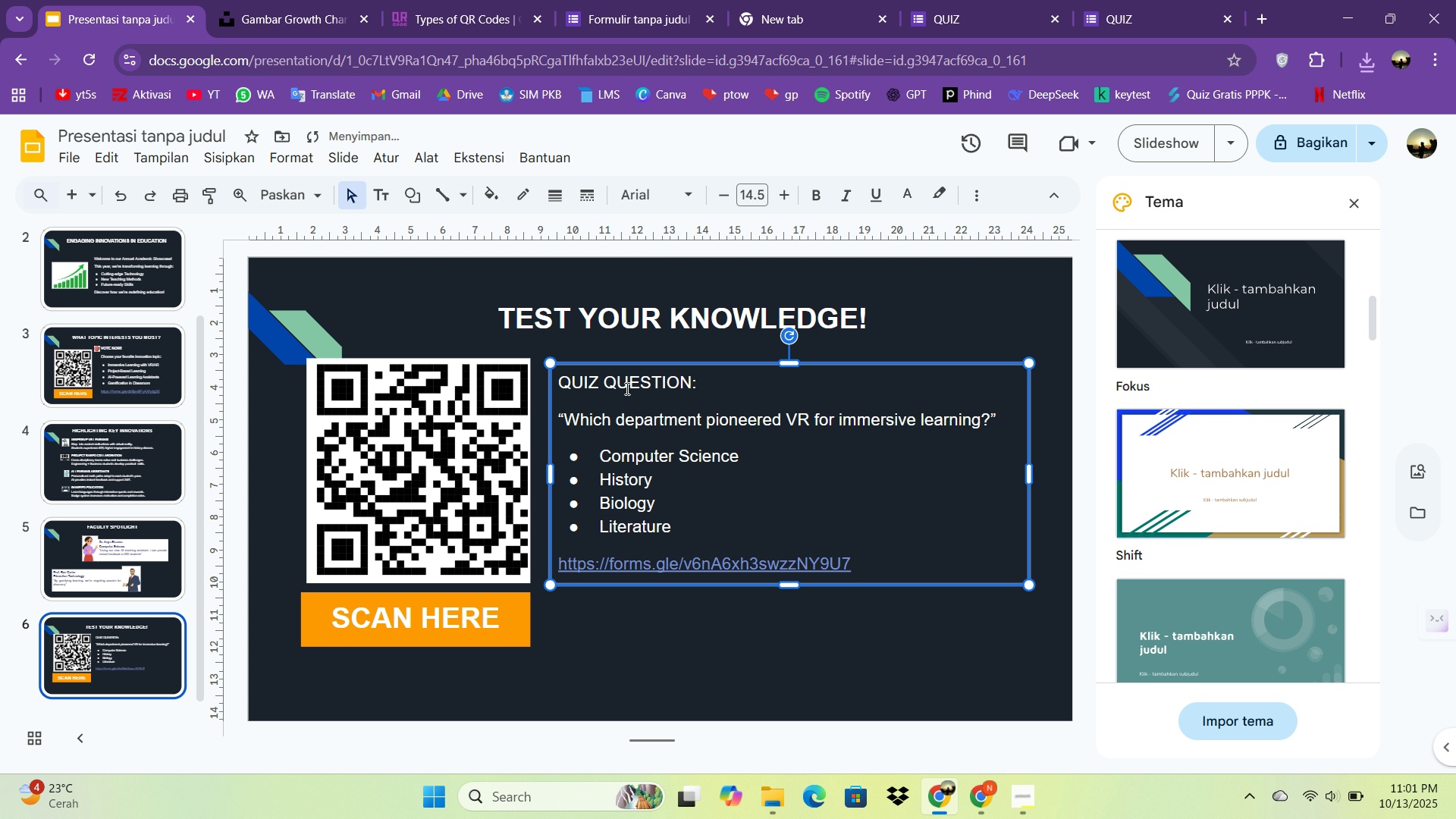 
key(ArrowDown)
 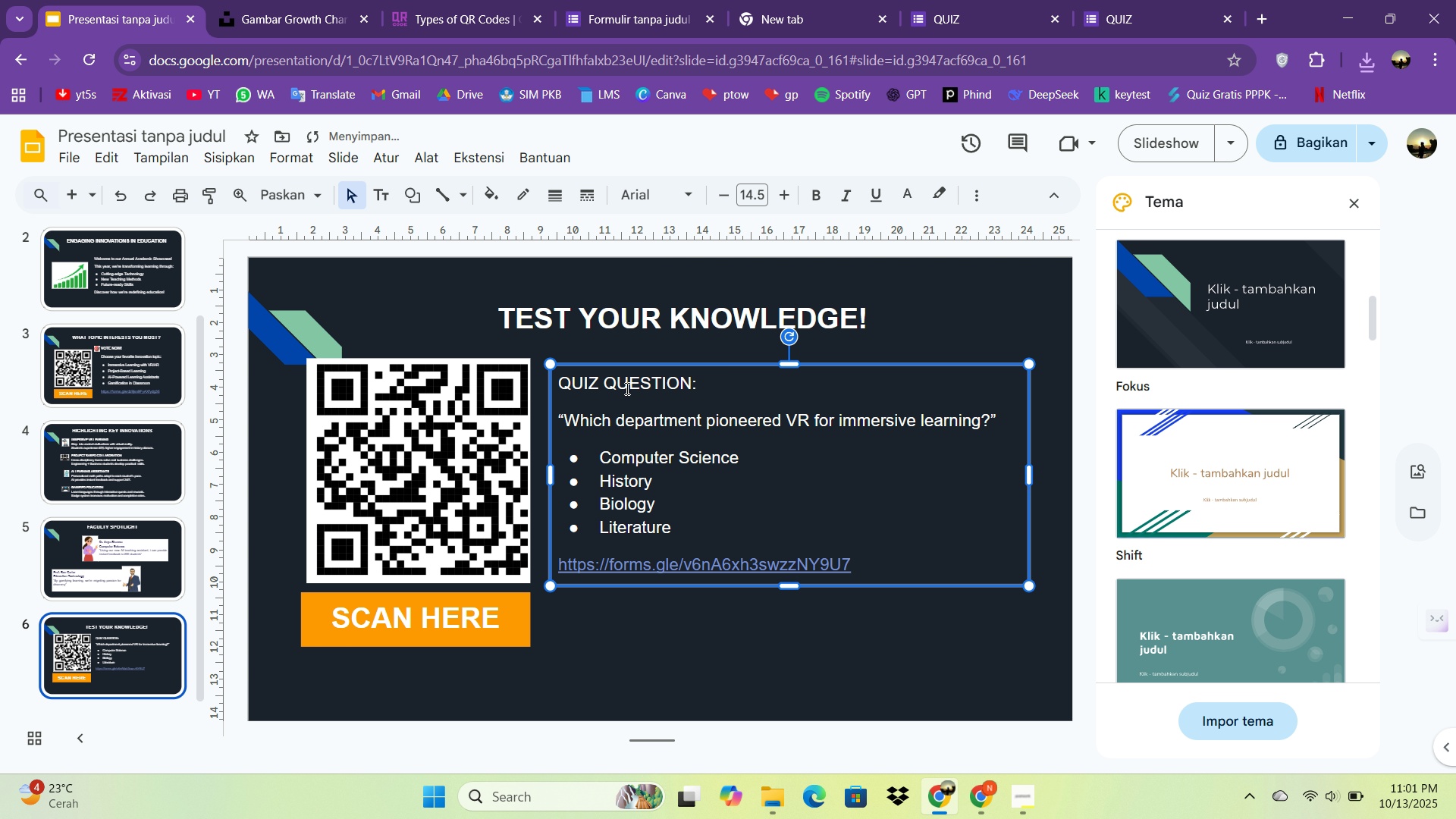 
hold_key(key=ArrowDown, duration=1.51)
 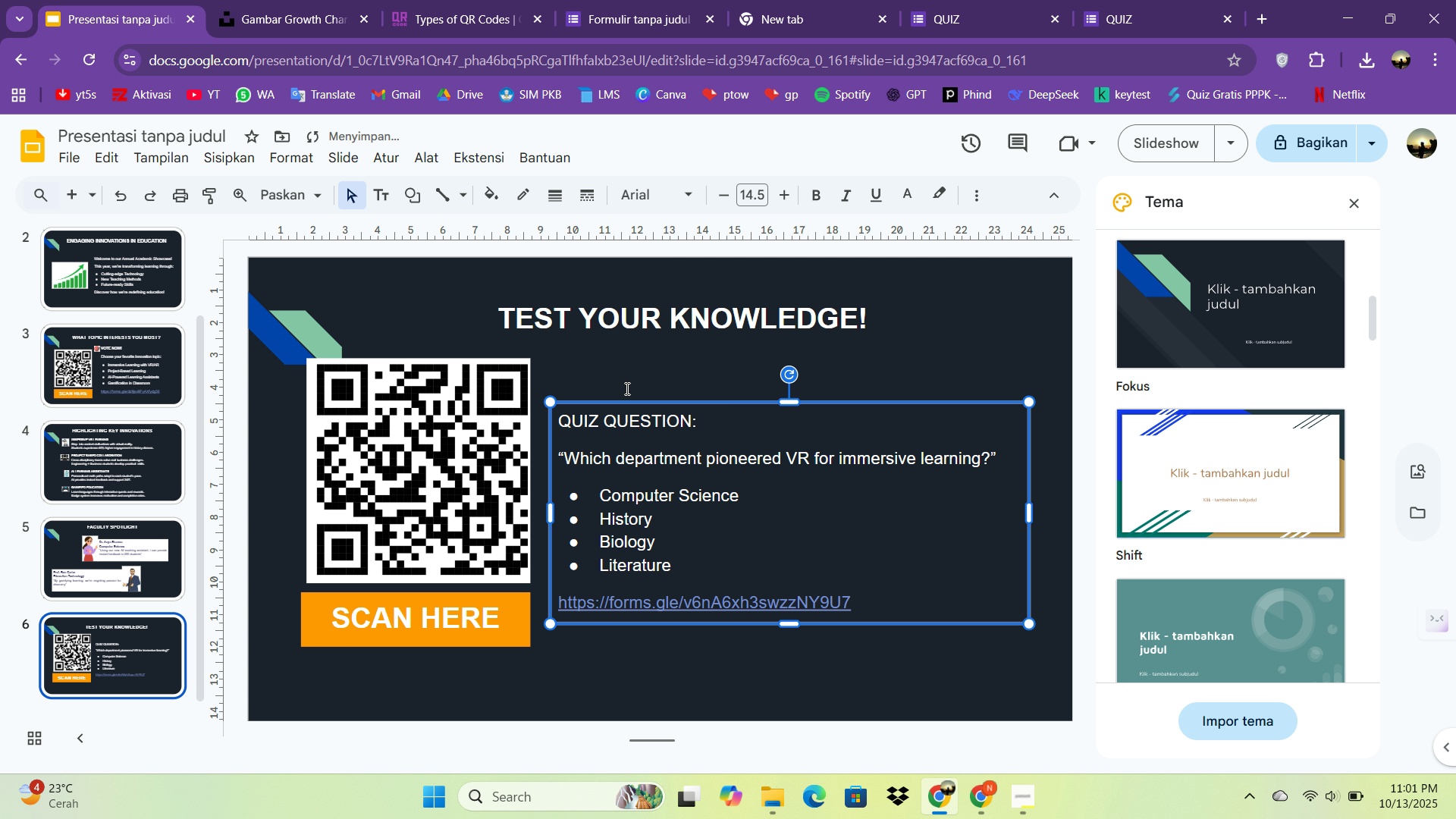 
hold_key(key=ArrowDown, duration=0.3)
 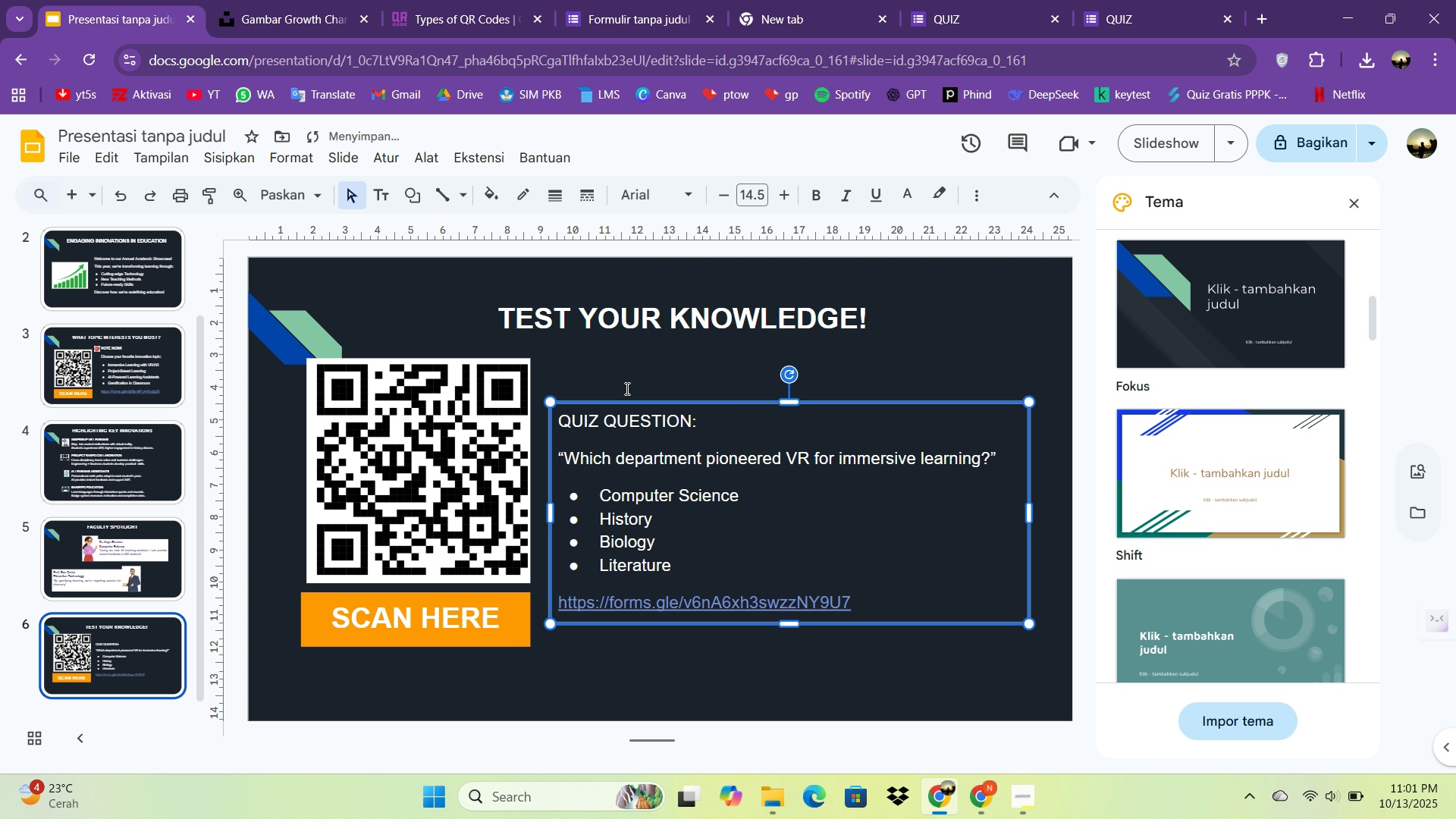 
key(ArrowDown)
 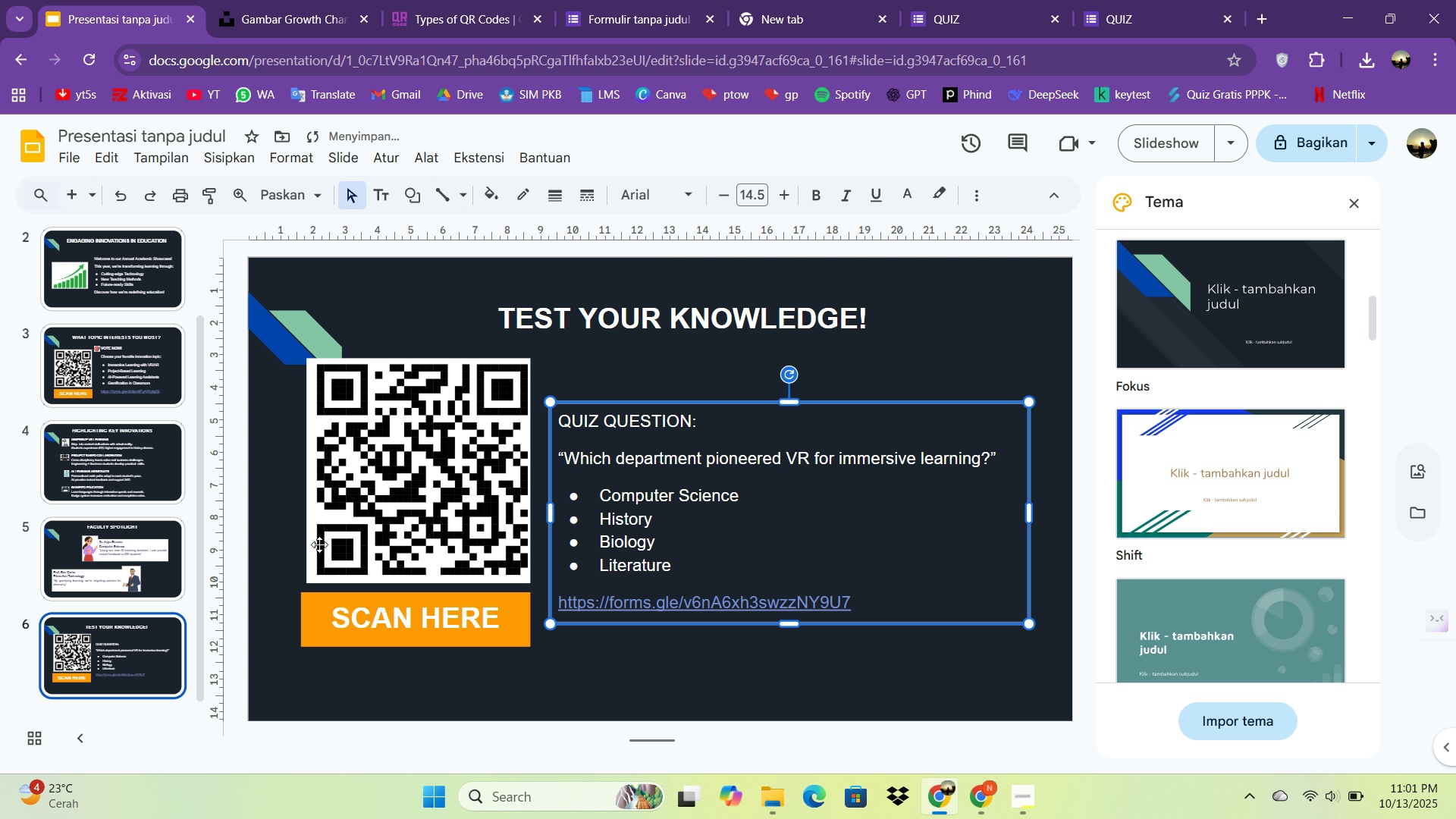 
left_click([379, 539])
 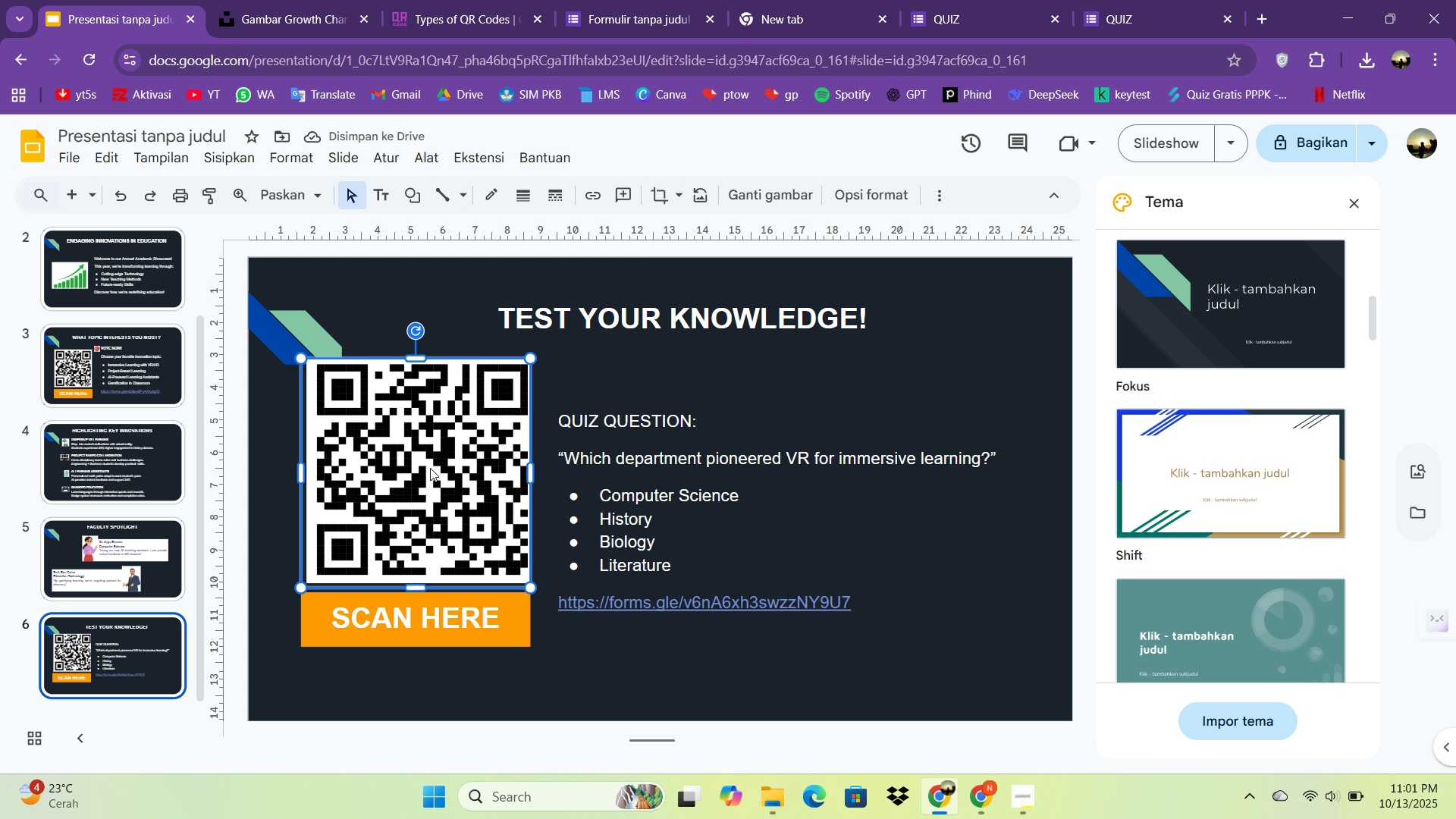 
double_click([430, 470])
 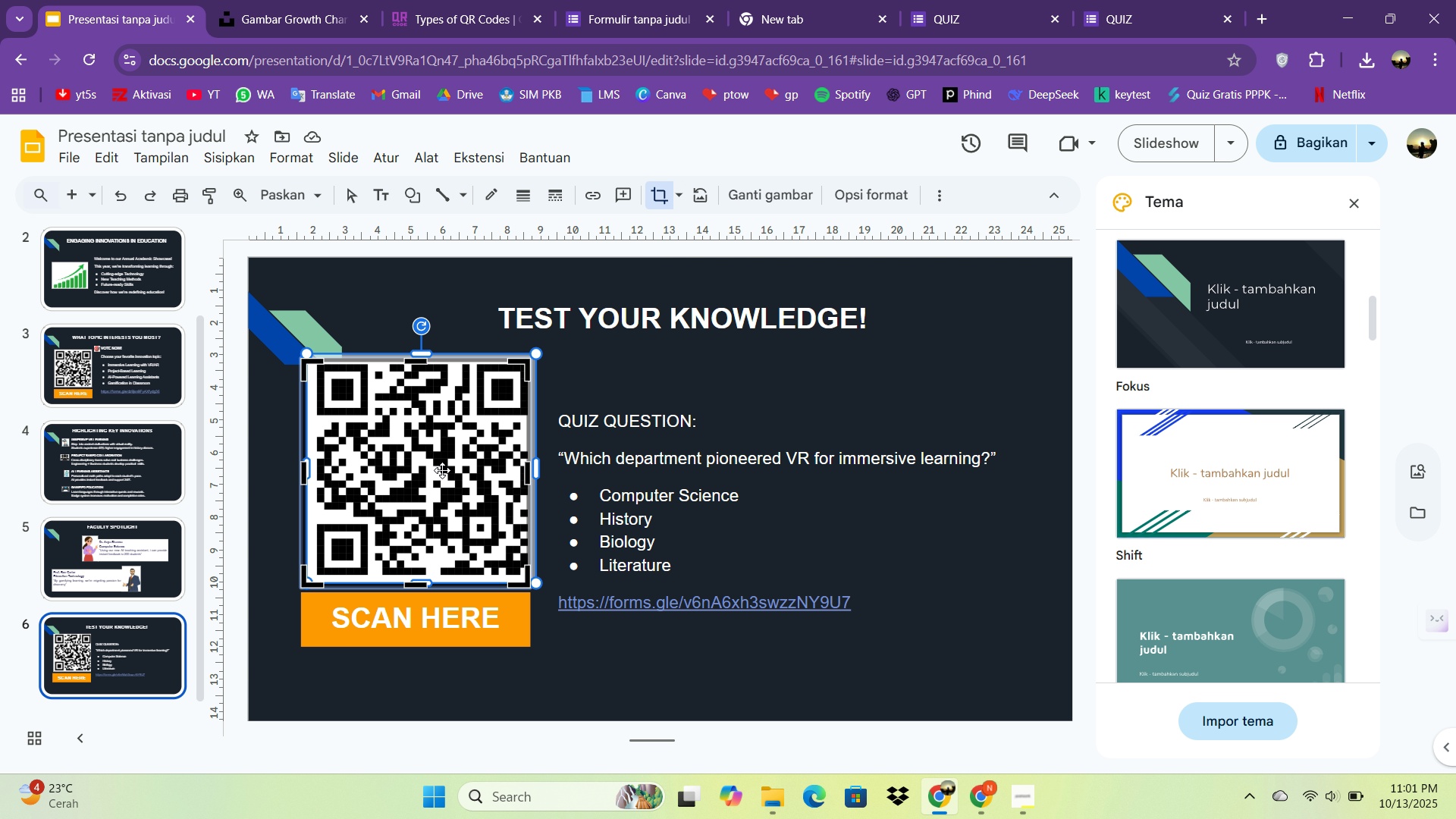 
key(ArrowRight)
 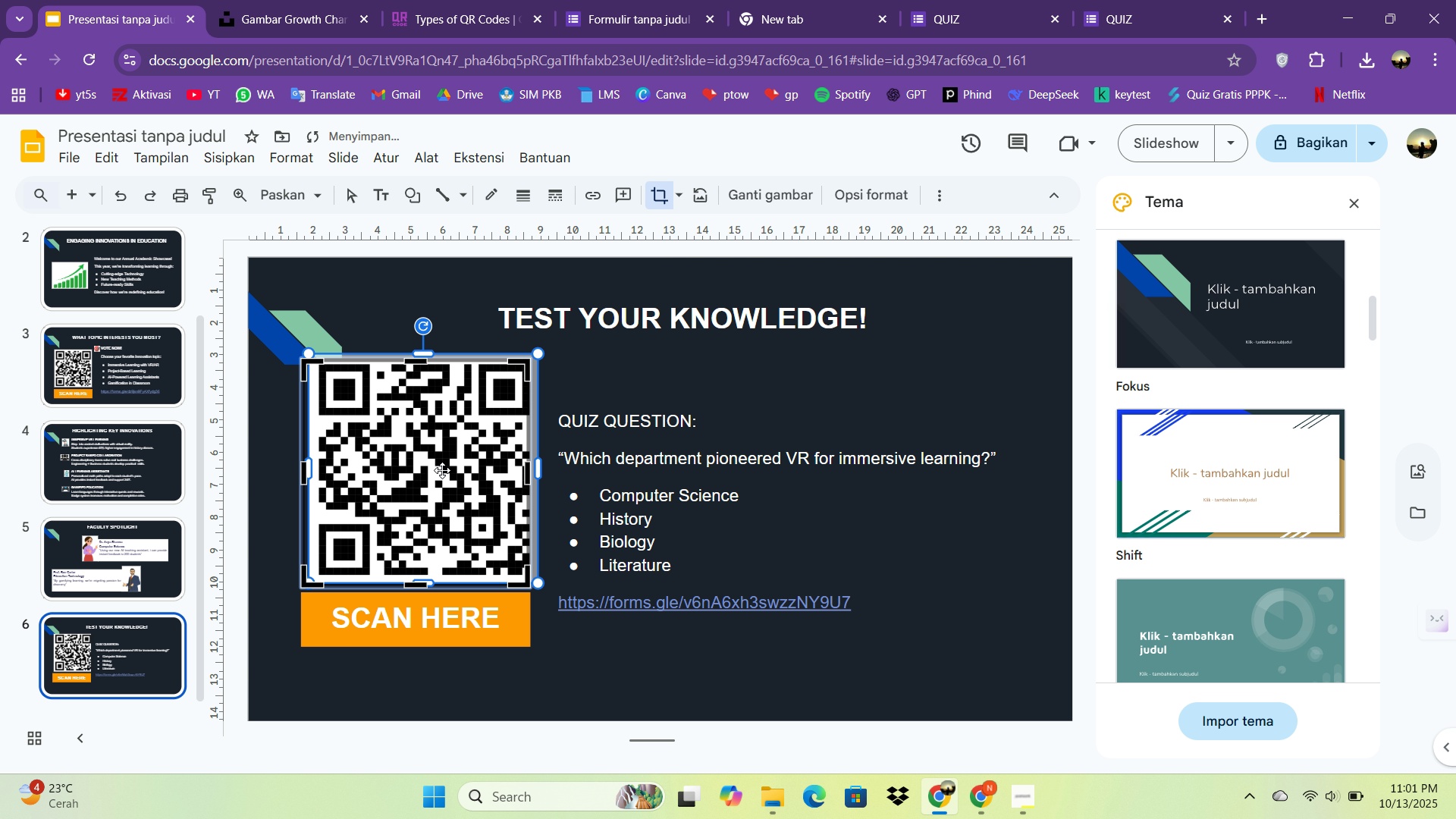 
key(ArrowRight)
 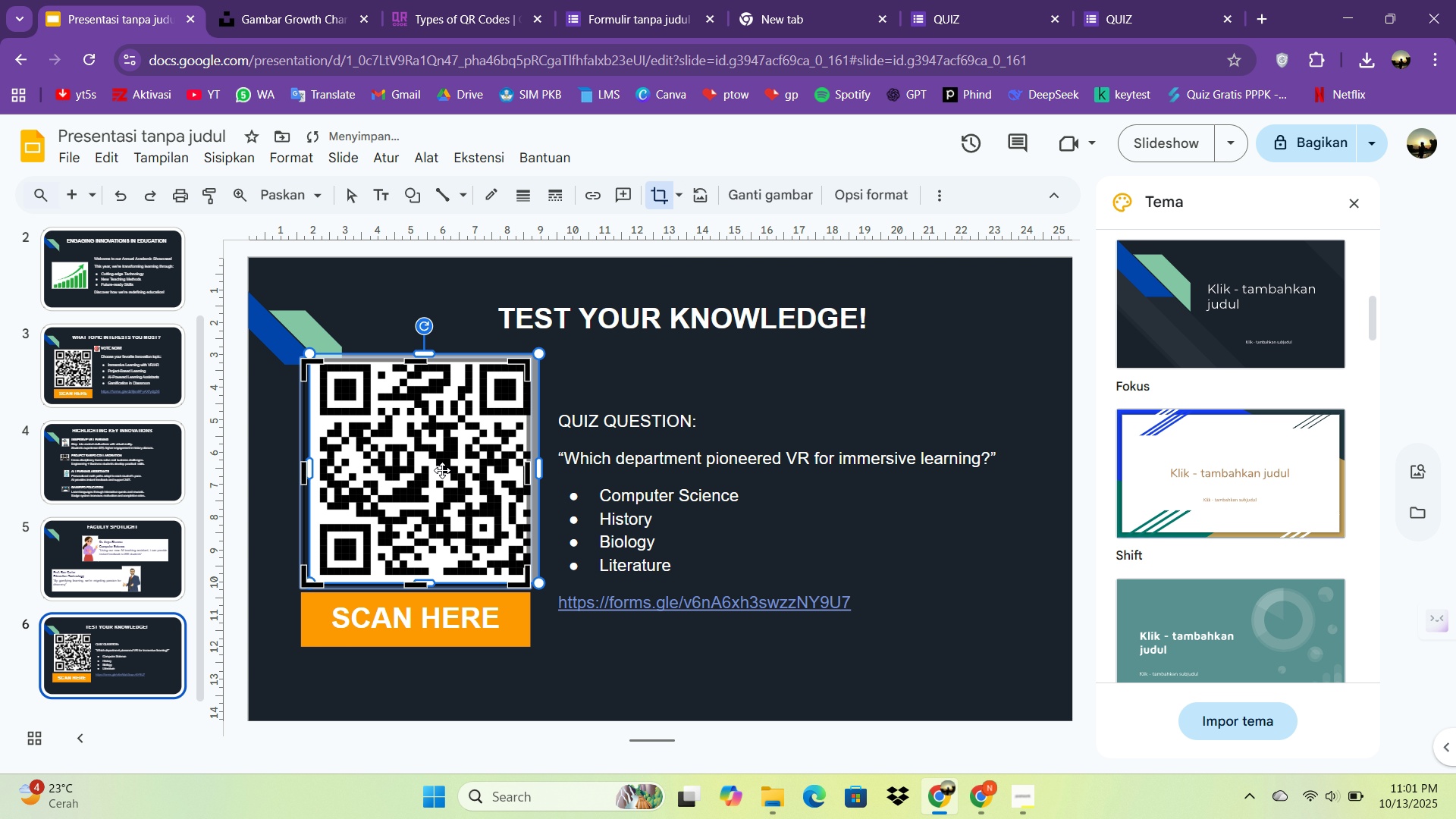 
key(ArrowRight)
 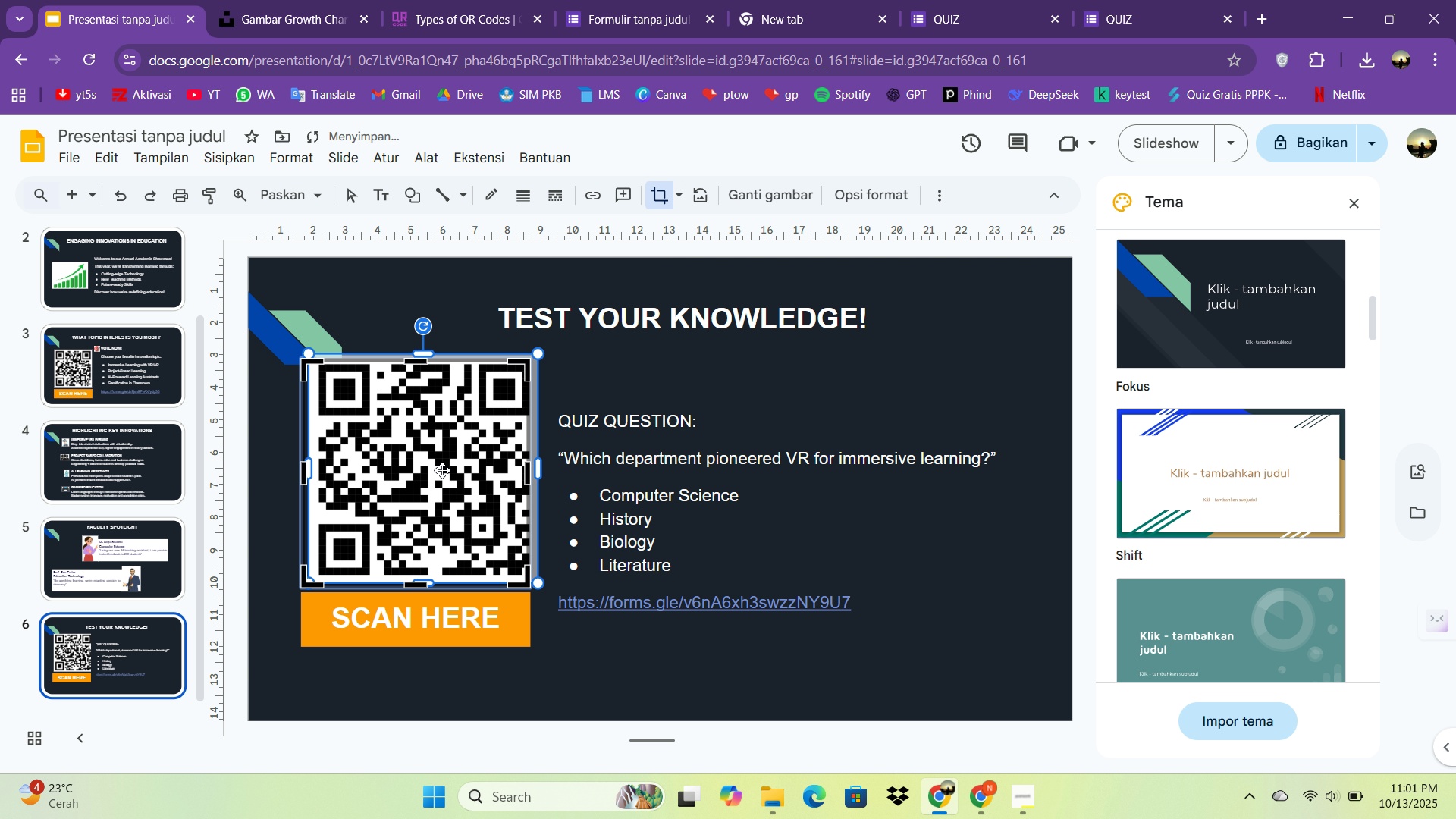 
hold_key(key=ArrowLeft, duration=0.89)
 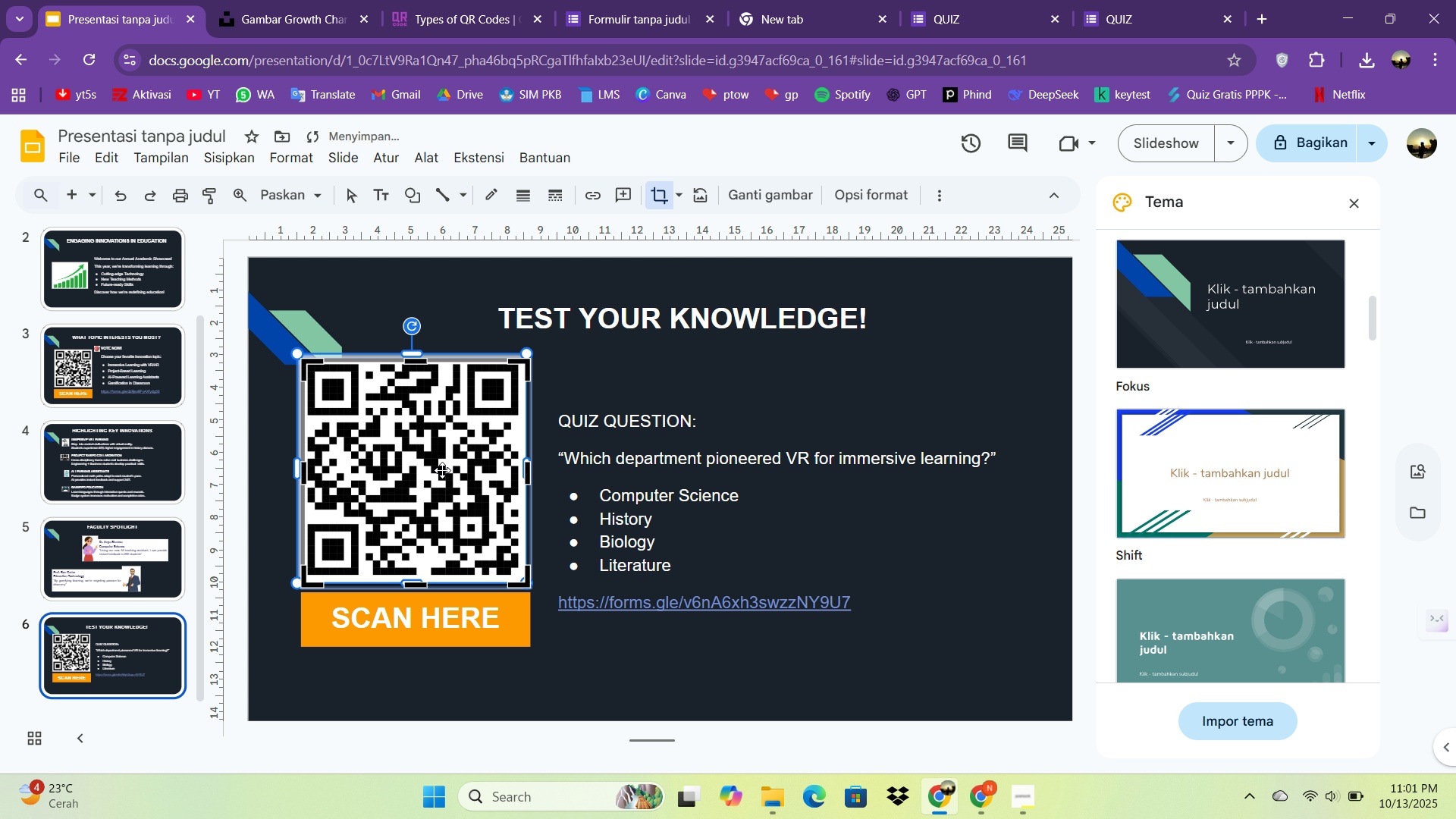 
key(ArrowLeft)
 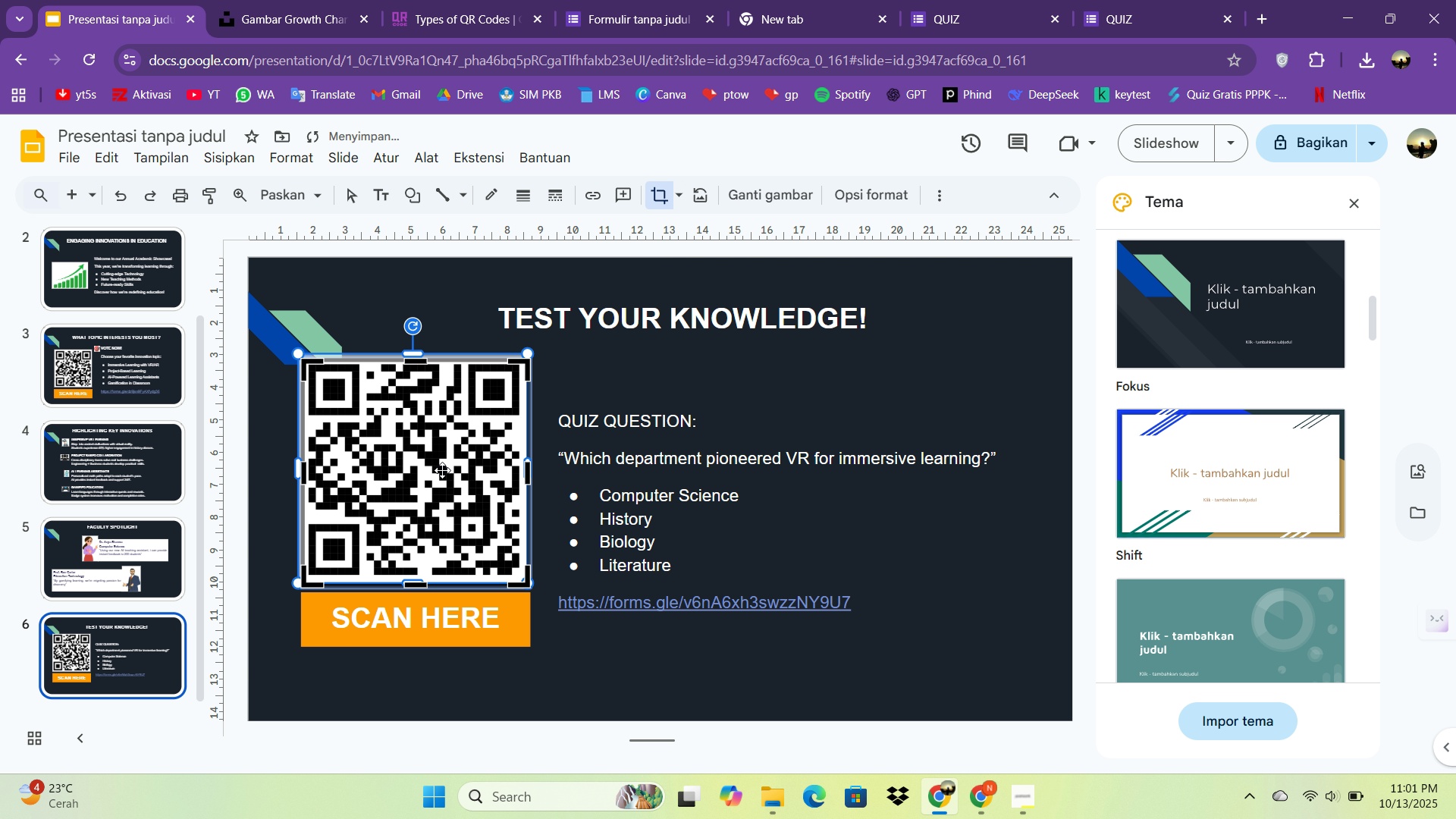 
key(ArrowRight)
 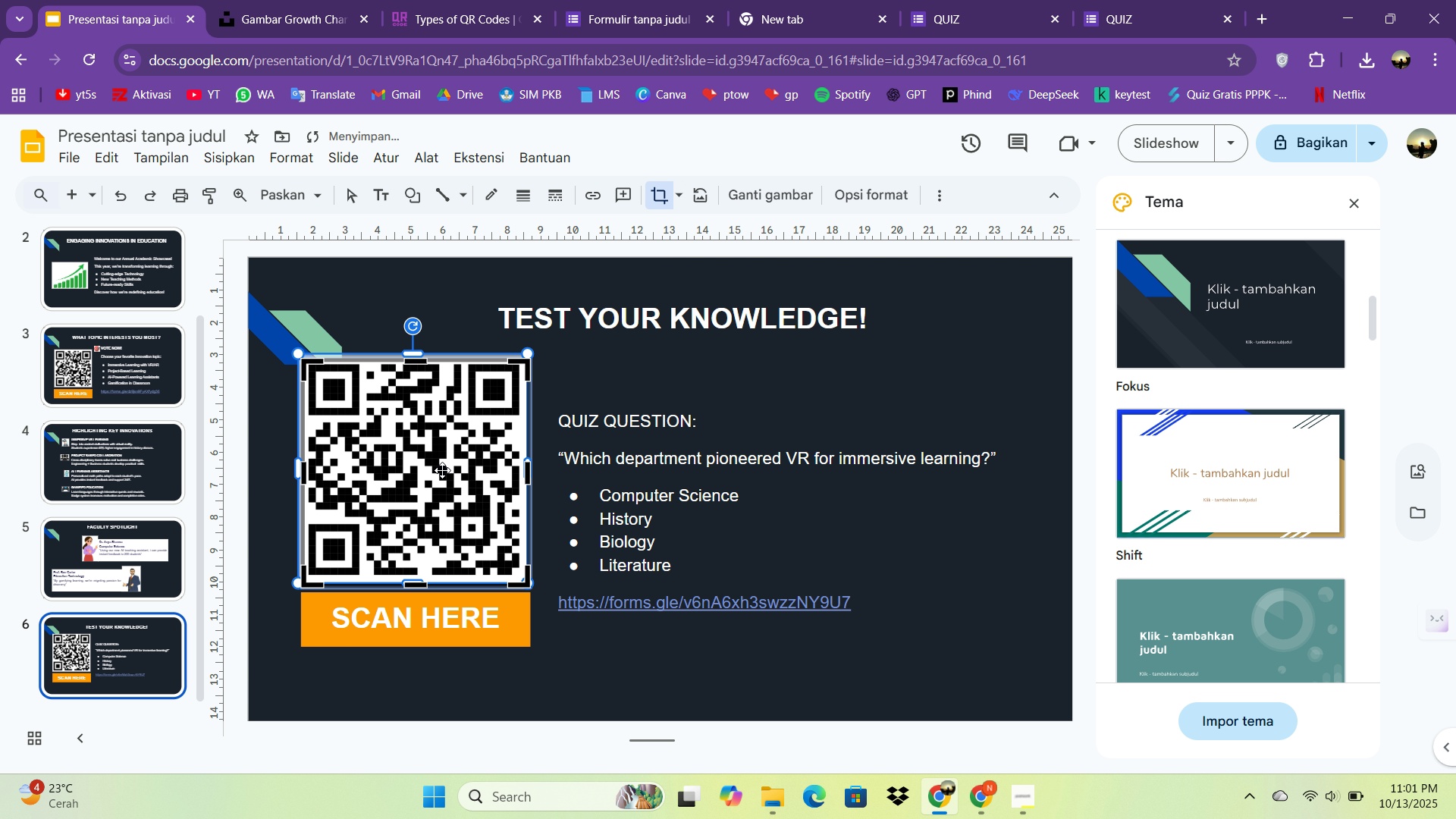 
key(ArrowUp)
 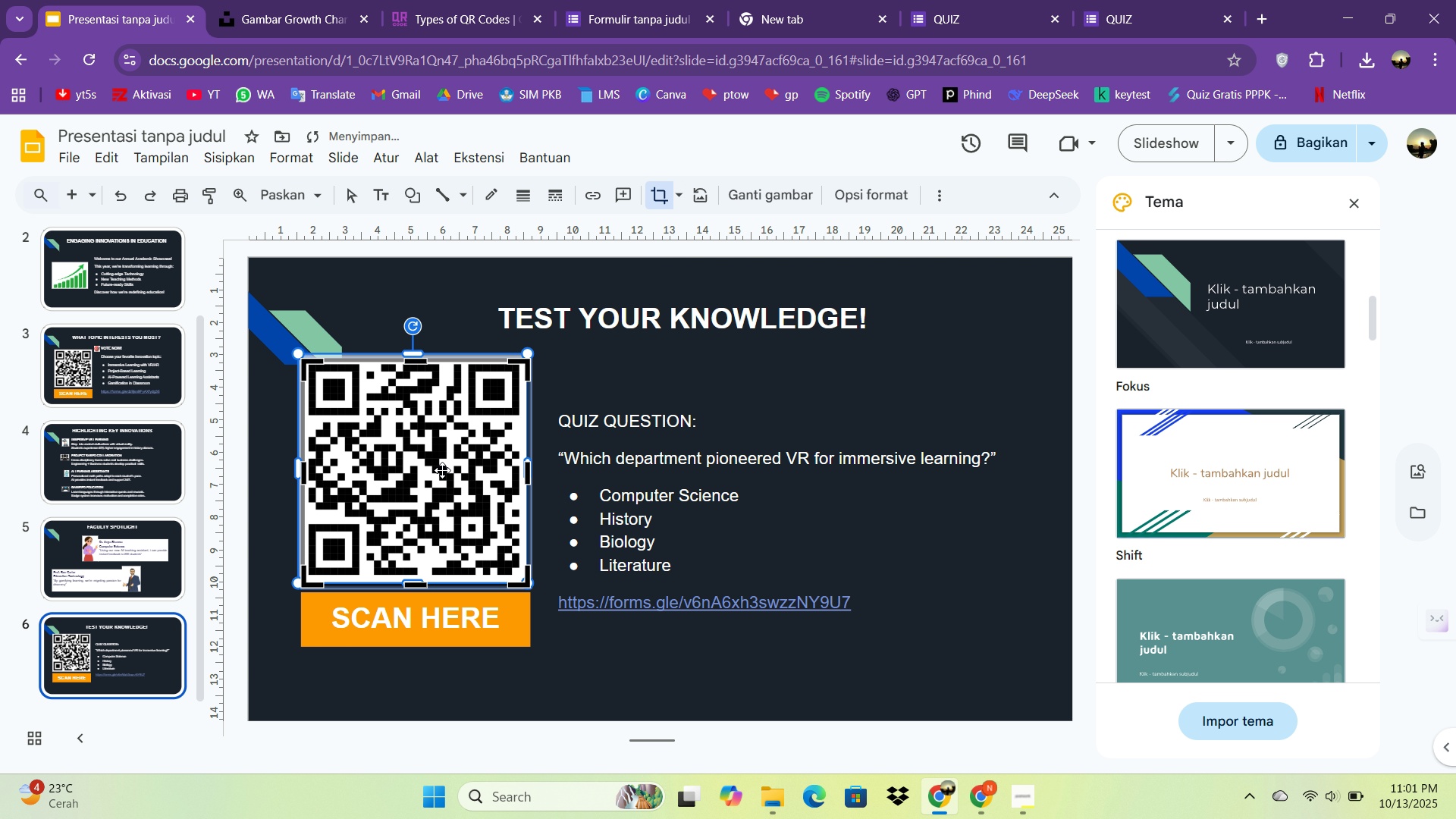 
key(ArrowDown)
 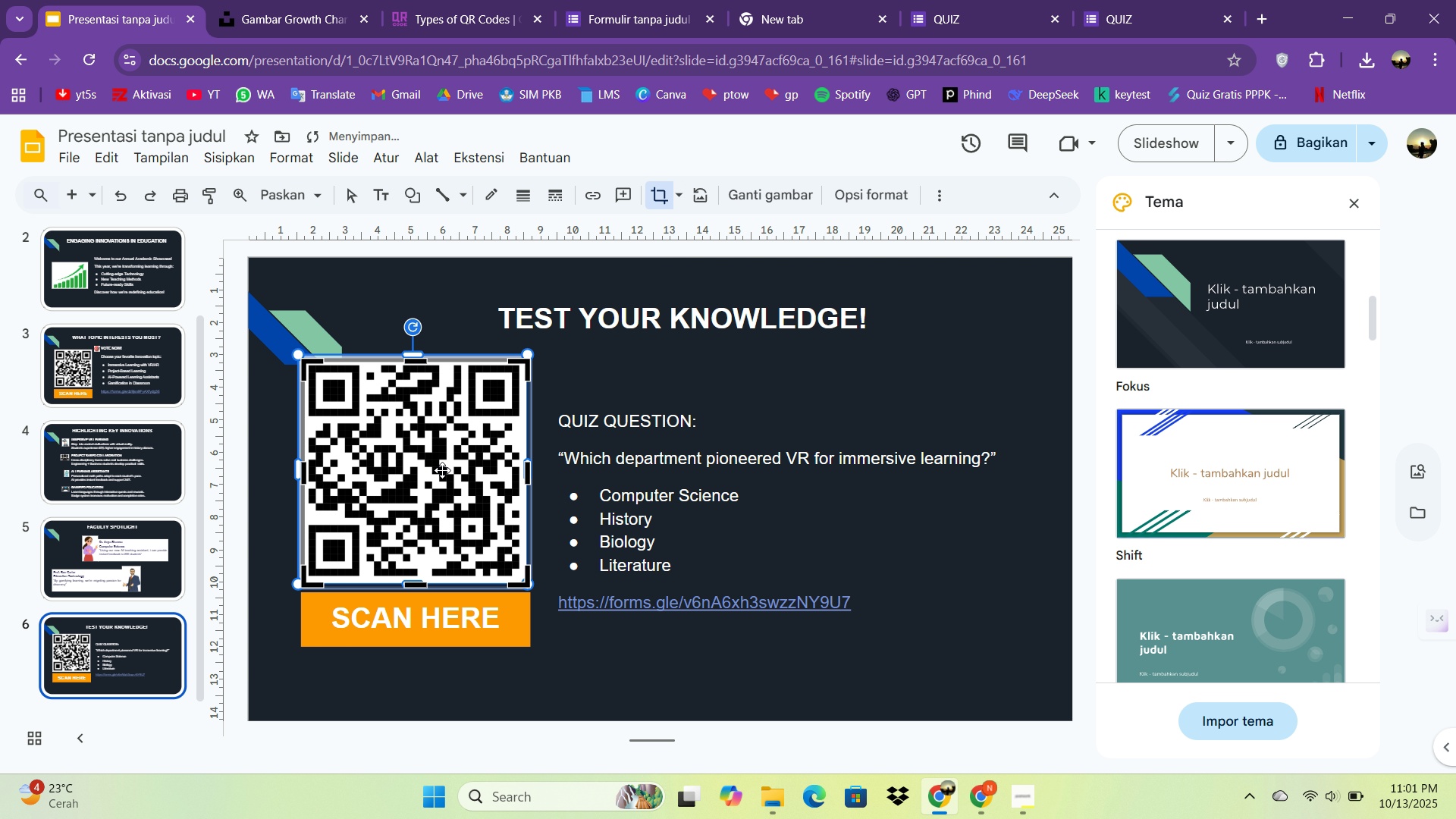 
key(ArrowDown)
 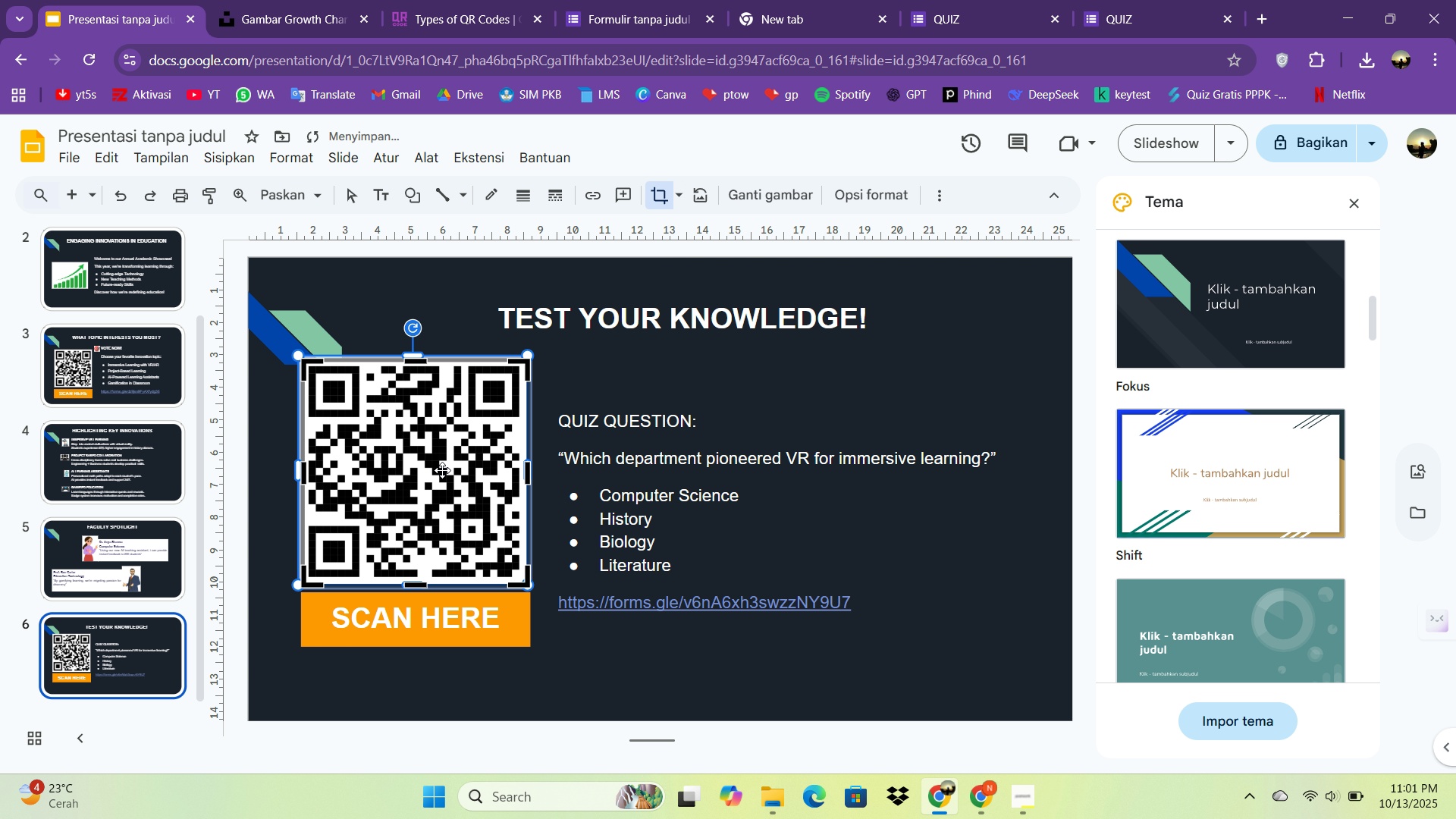 
key(ArrowDown)
 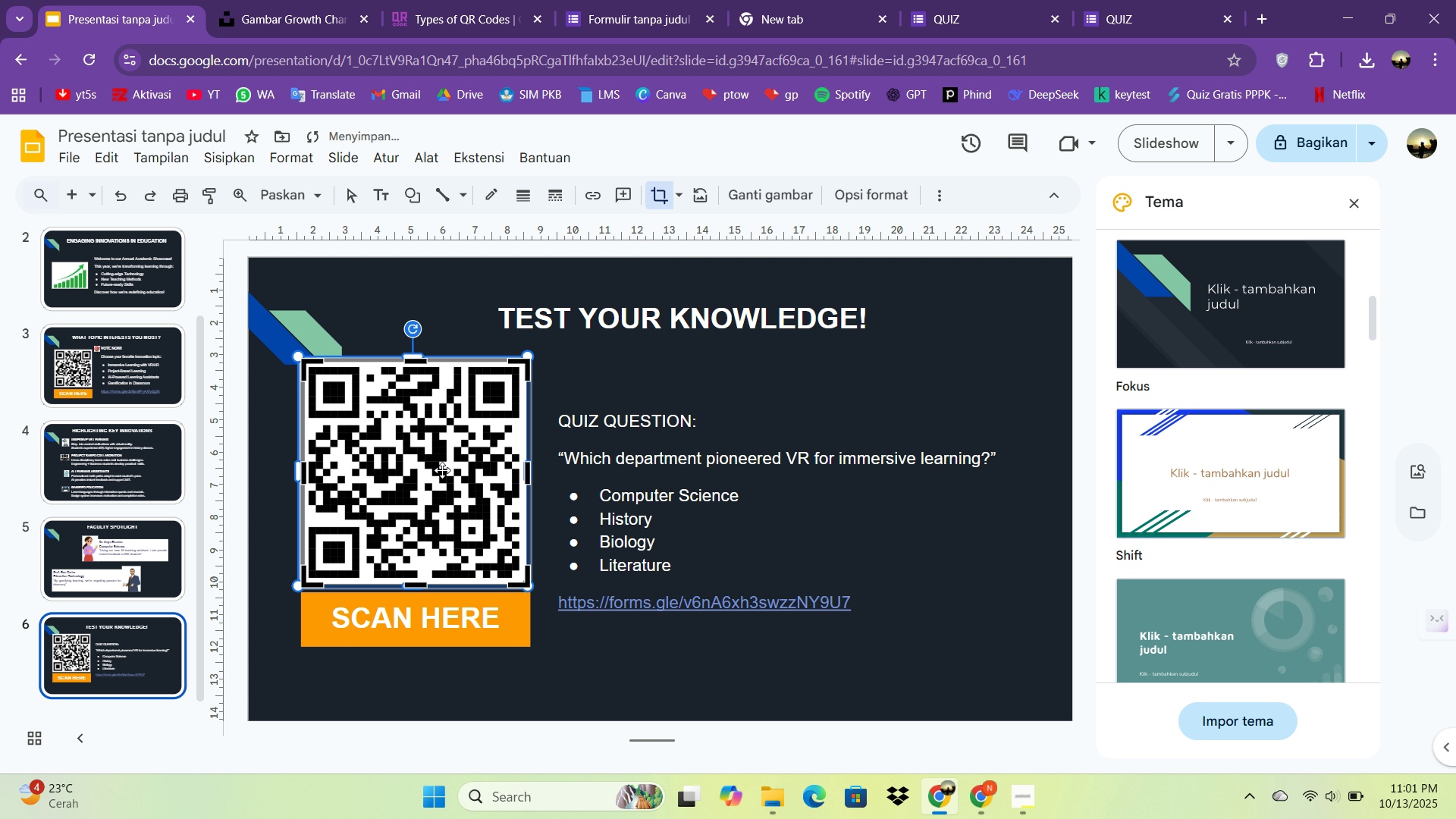 
key(ArrowDown)
 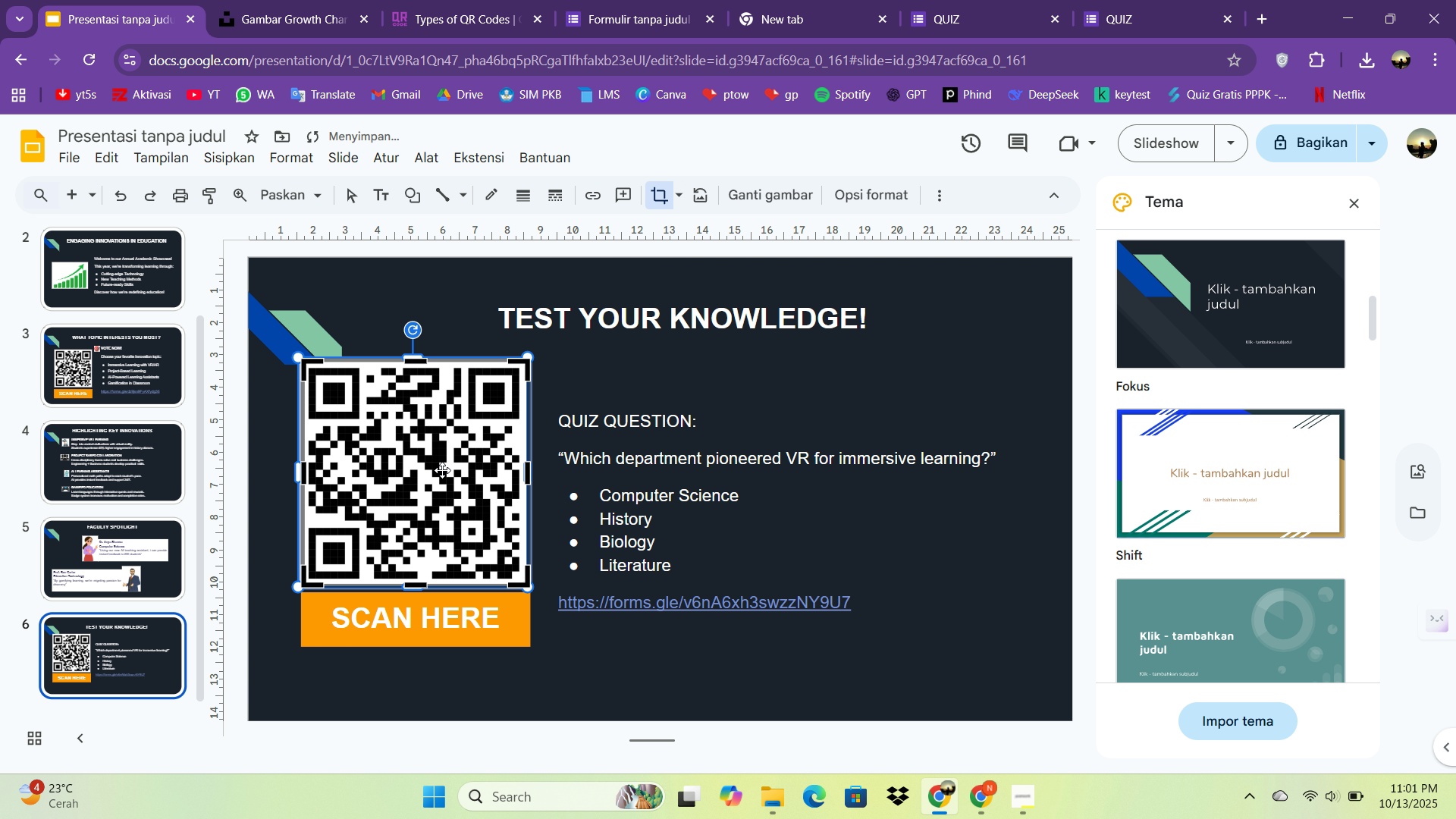 
key(ArrowDown)
 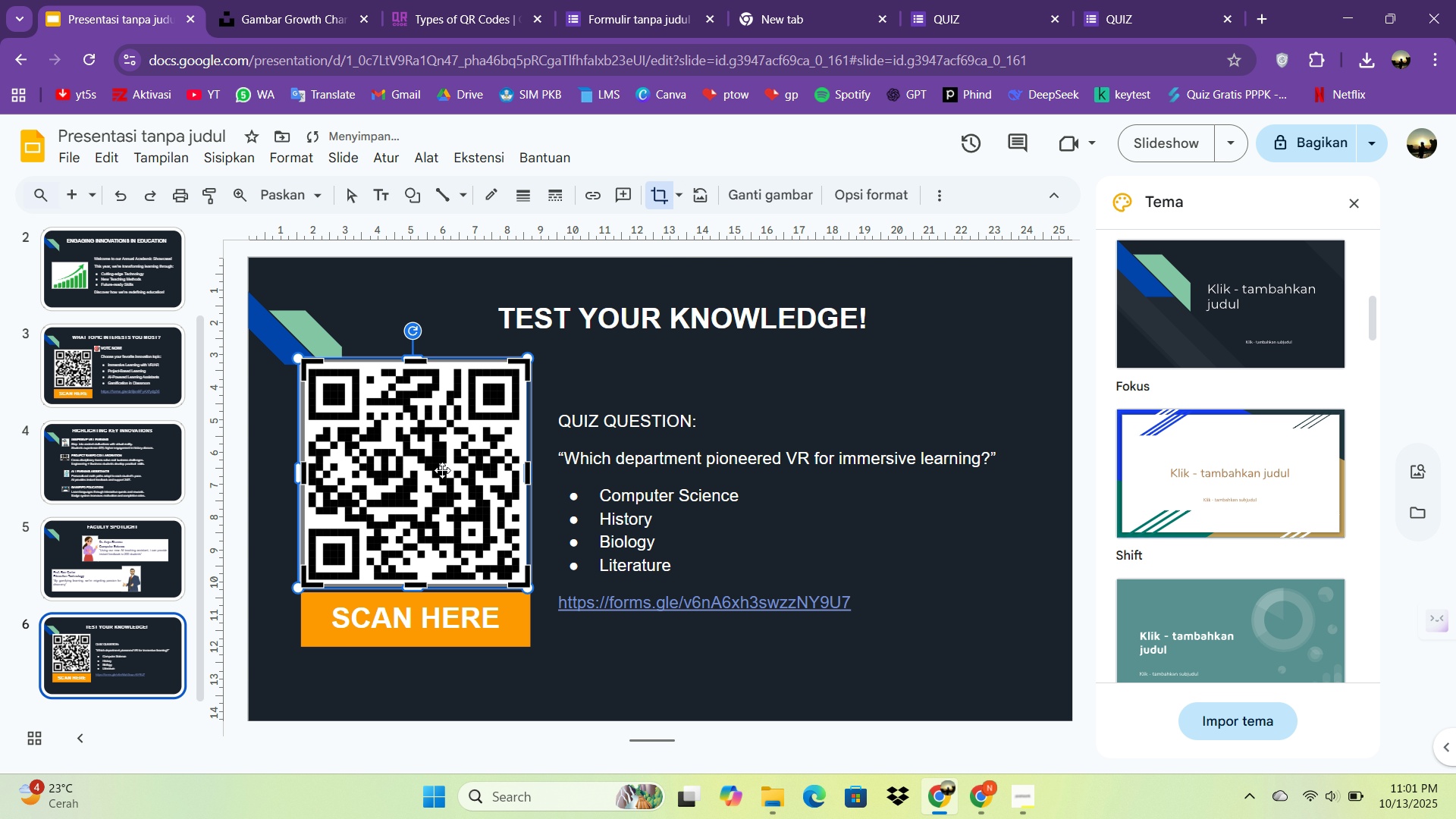 
key(ArrowDown)
 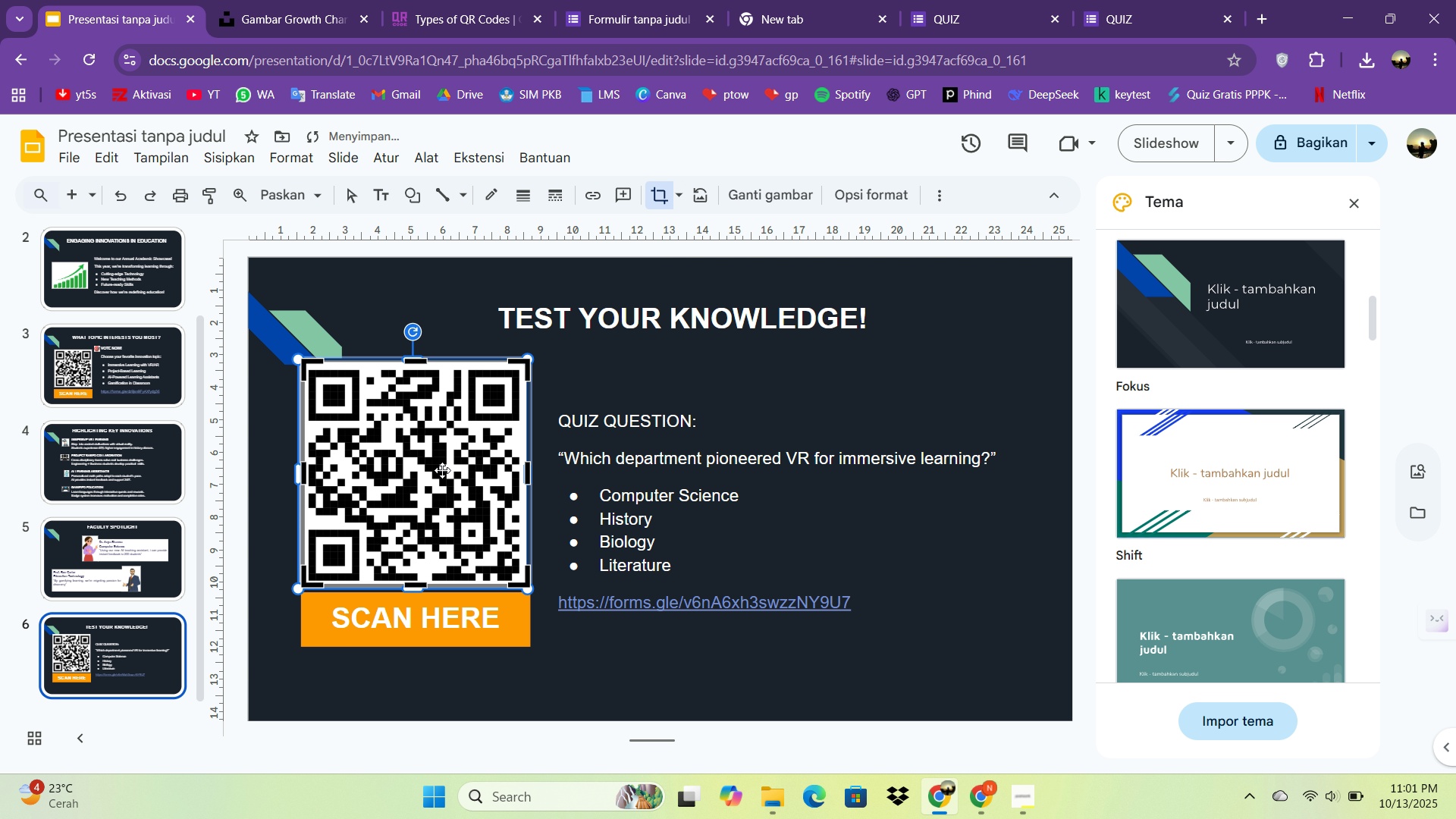 
key(ArrowDown)
 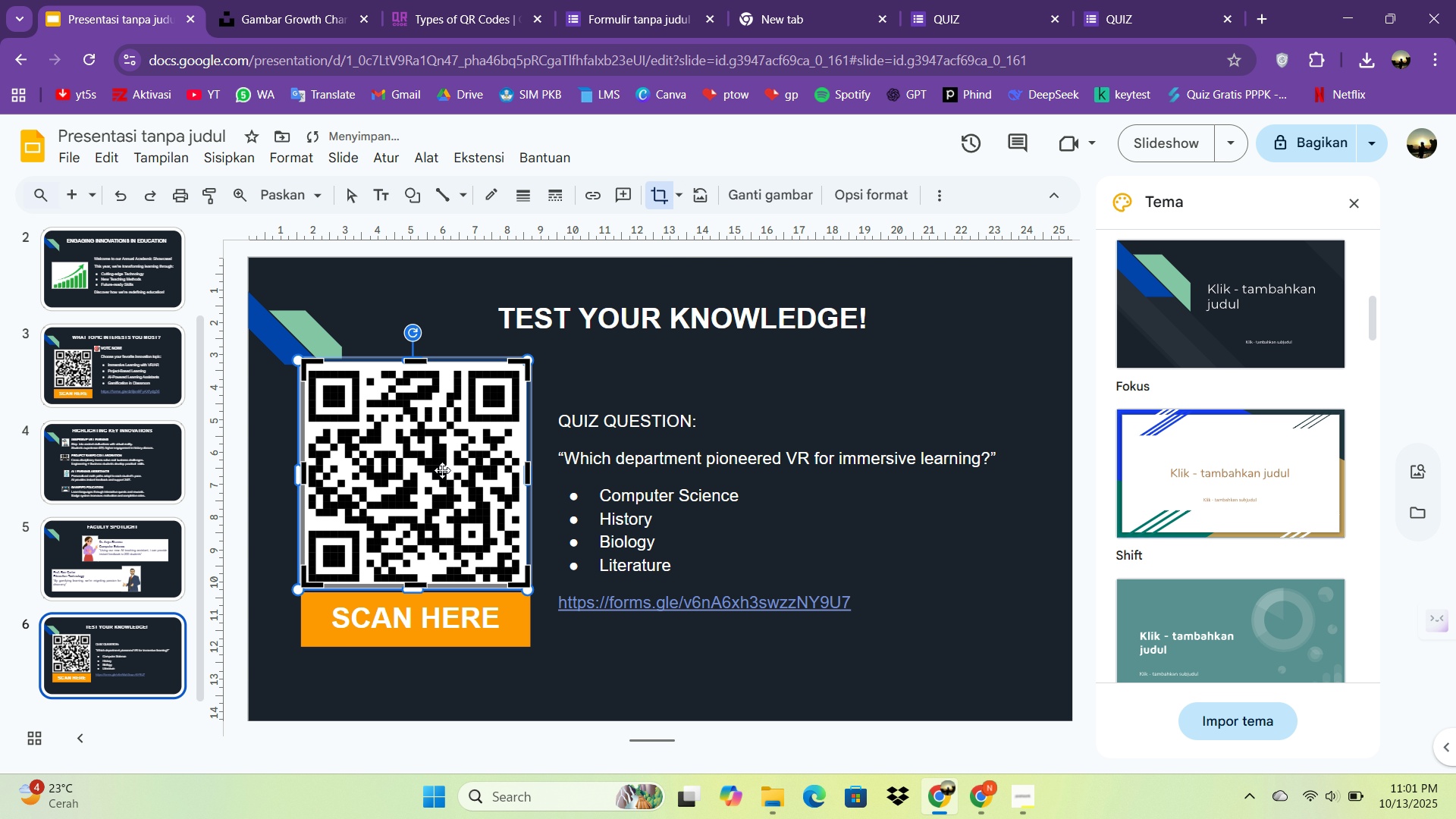 
key(ArrowDown)
 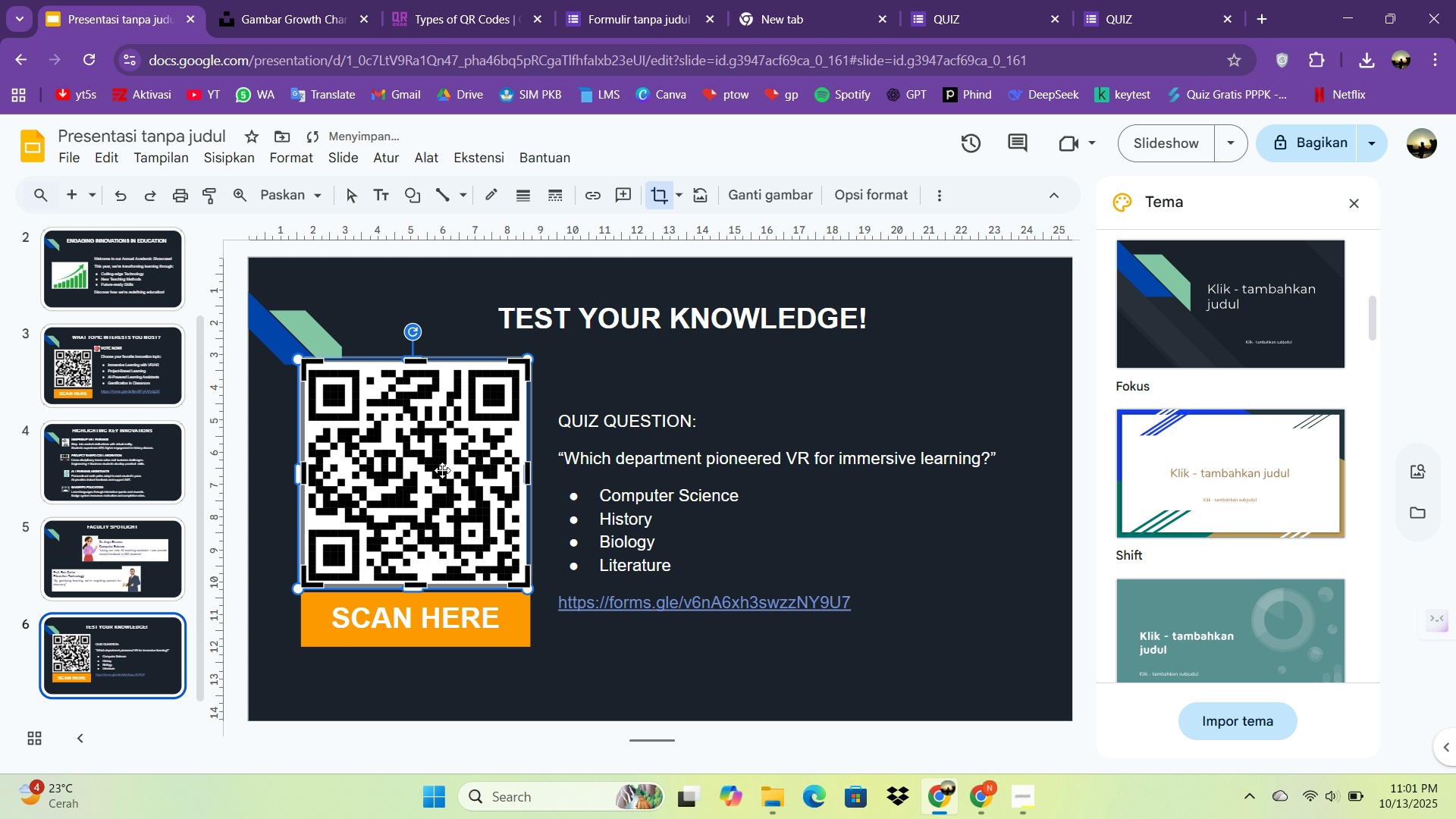 
key(ArrowUp)
 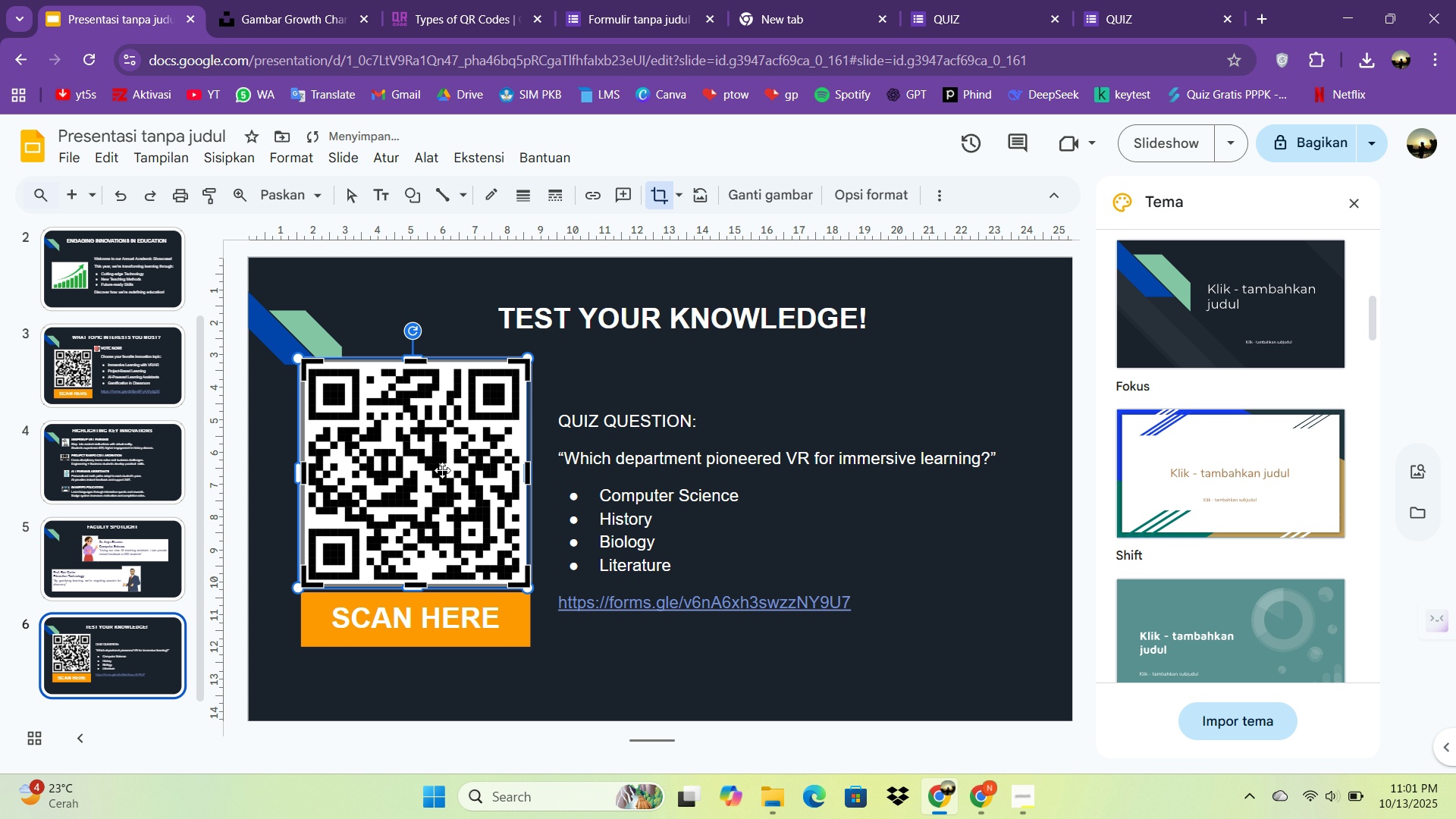 
key(ArrowUp)
 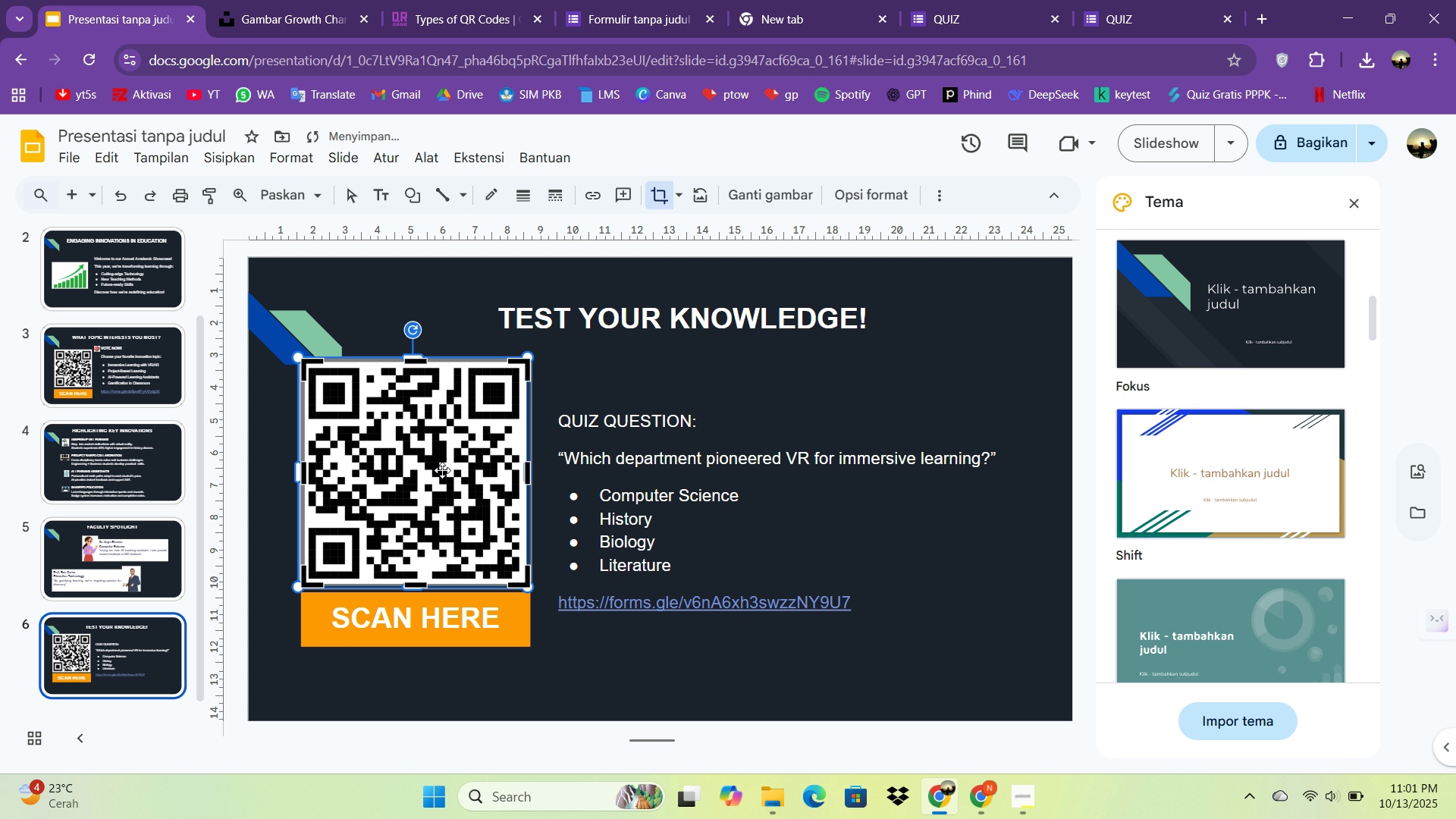 
key(ArrowUp)
 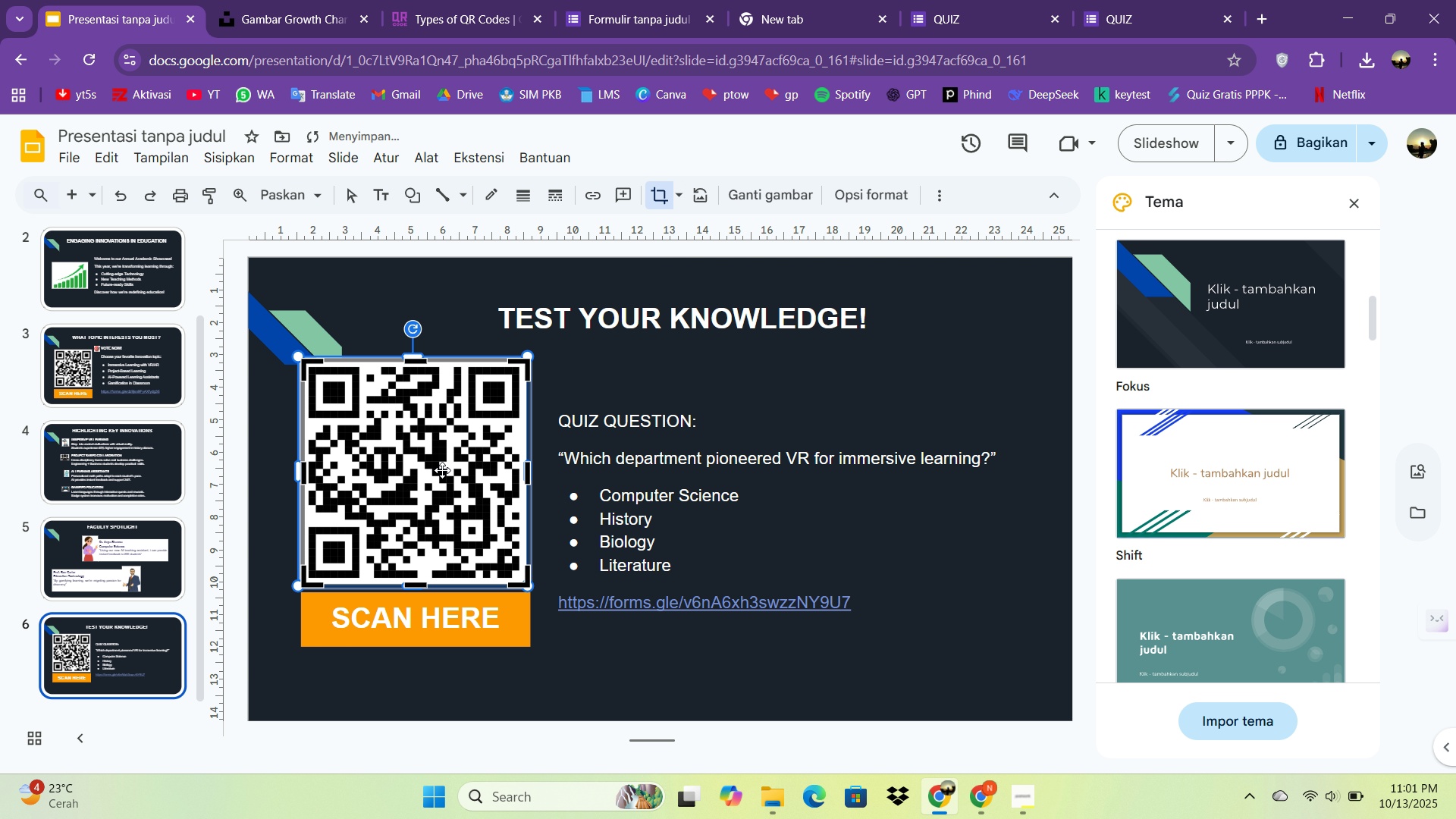 
key(ArrowUp)
 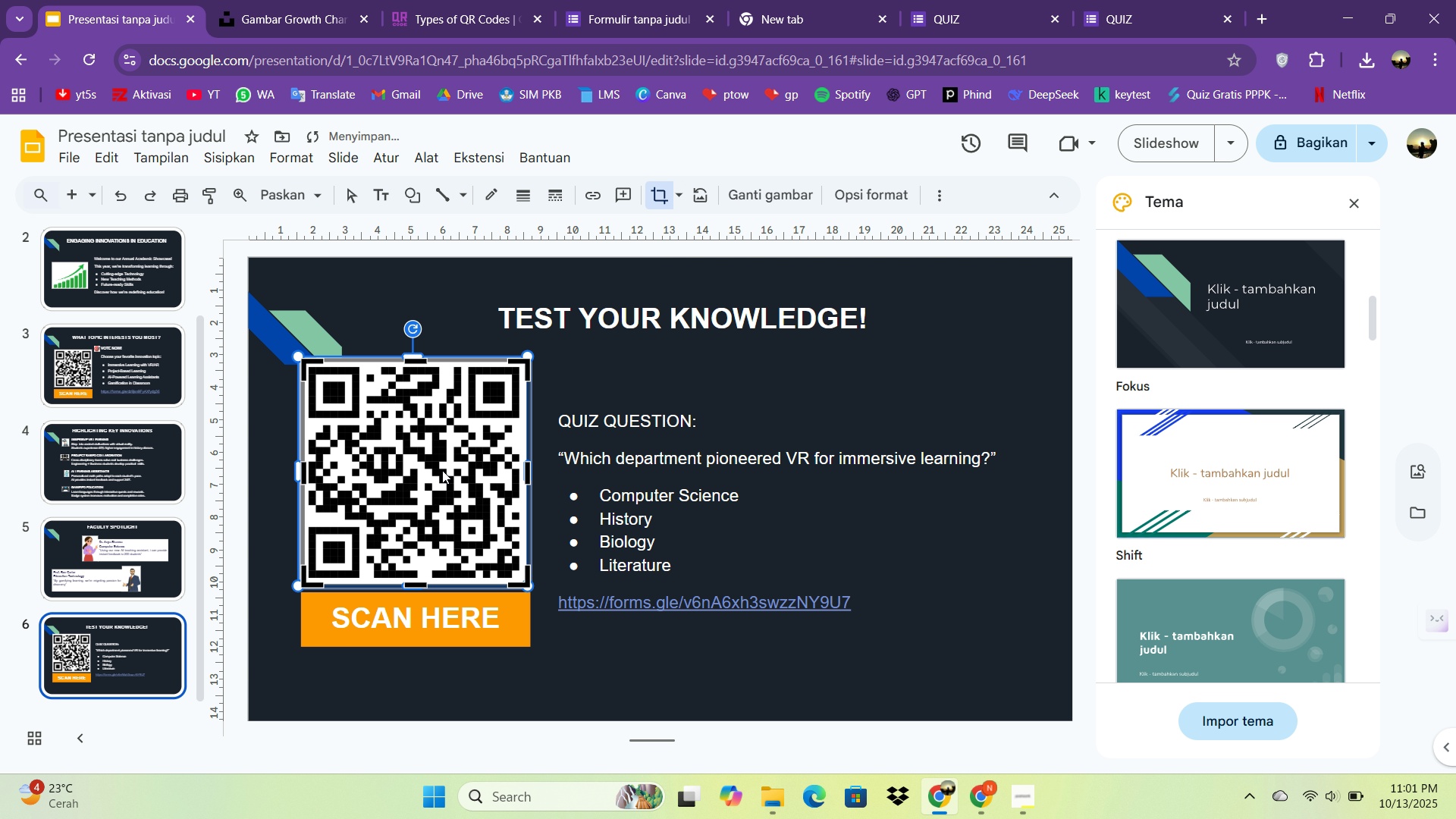 
key(Enter)
 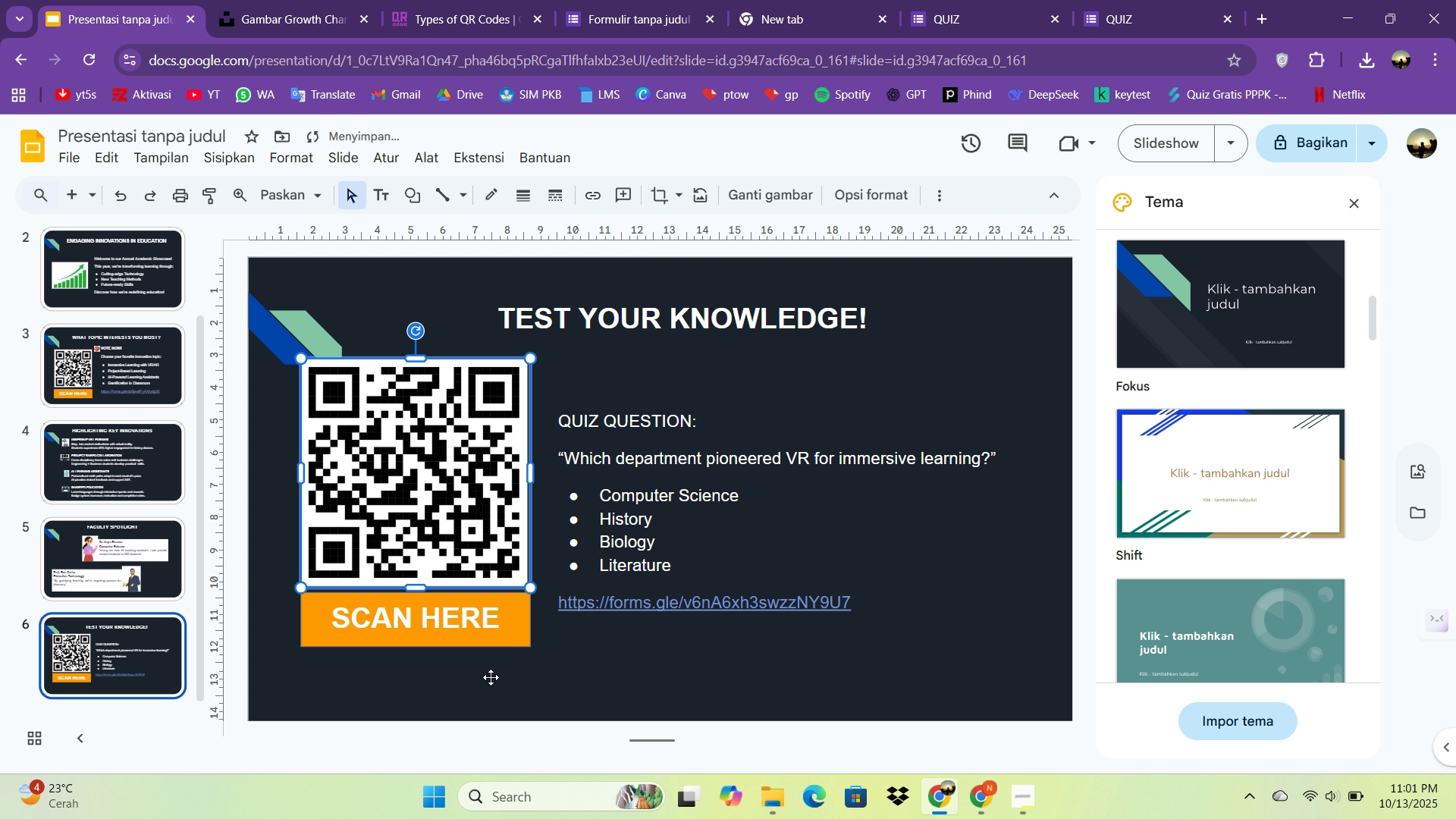 
left_click([506, 711])
 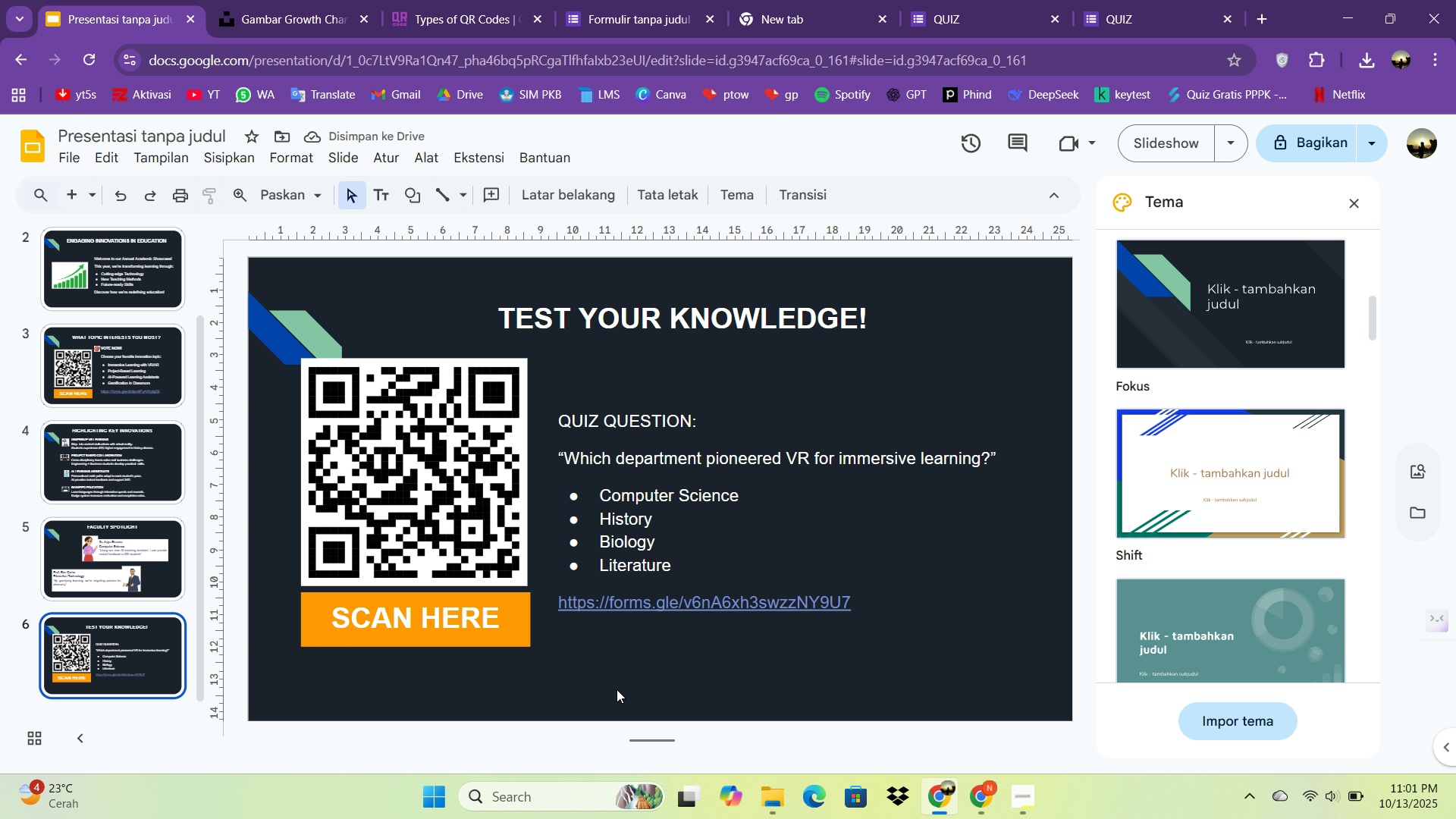 
left_click([407, 543])
 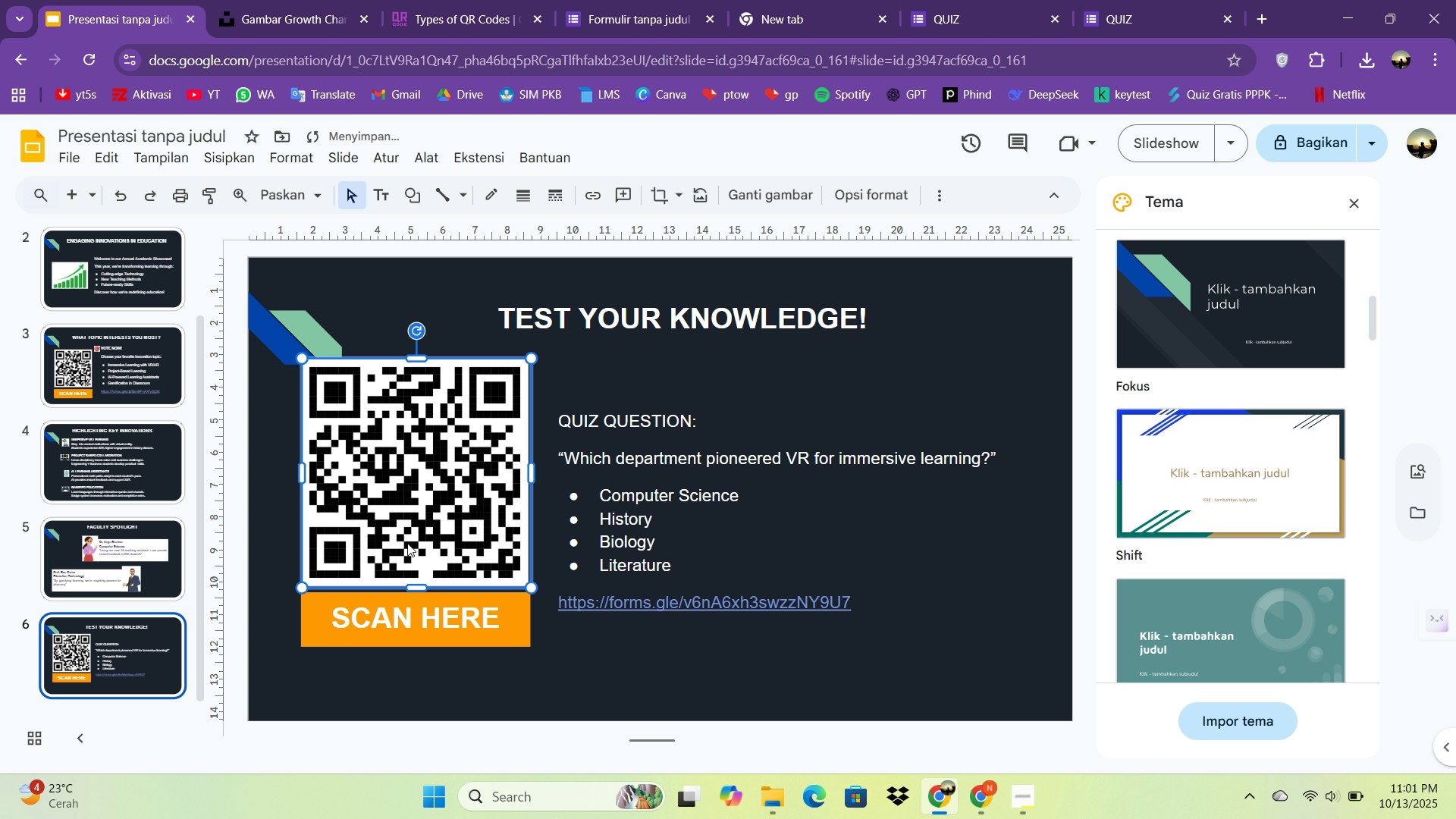 
key(ArrowRight)
 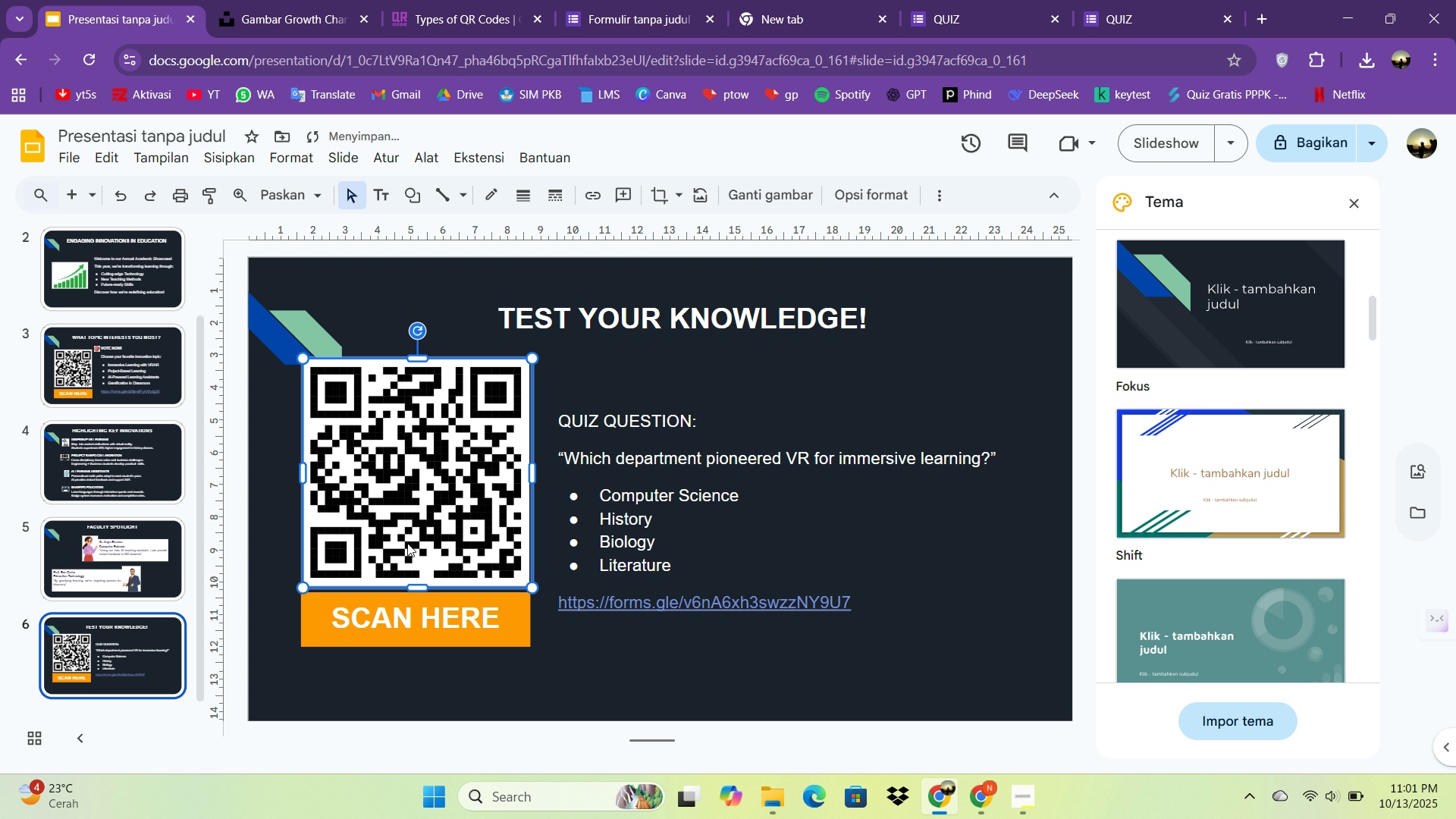 
key(ArrowRight)
 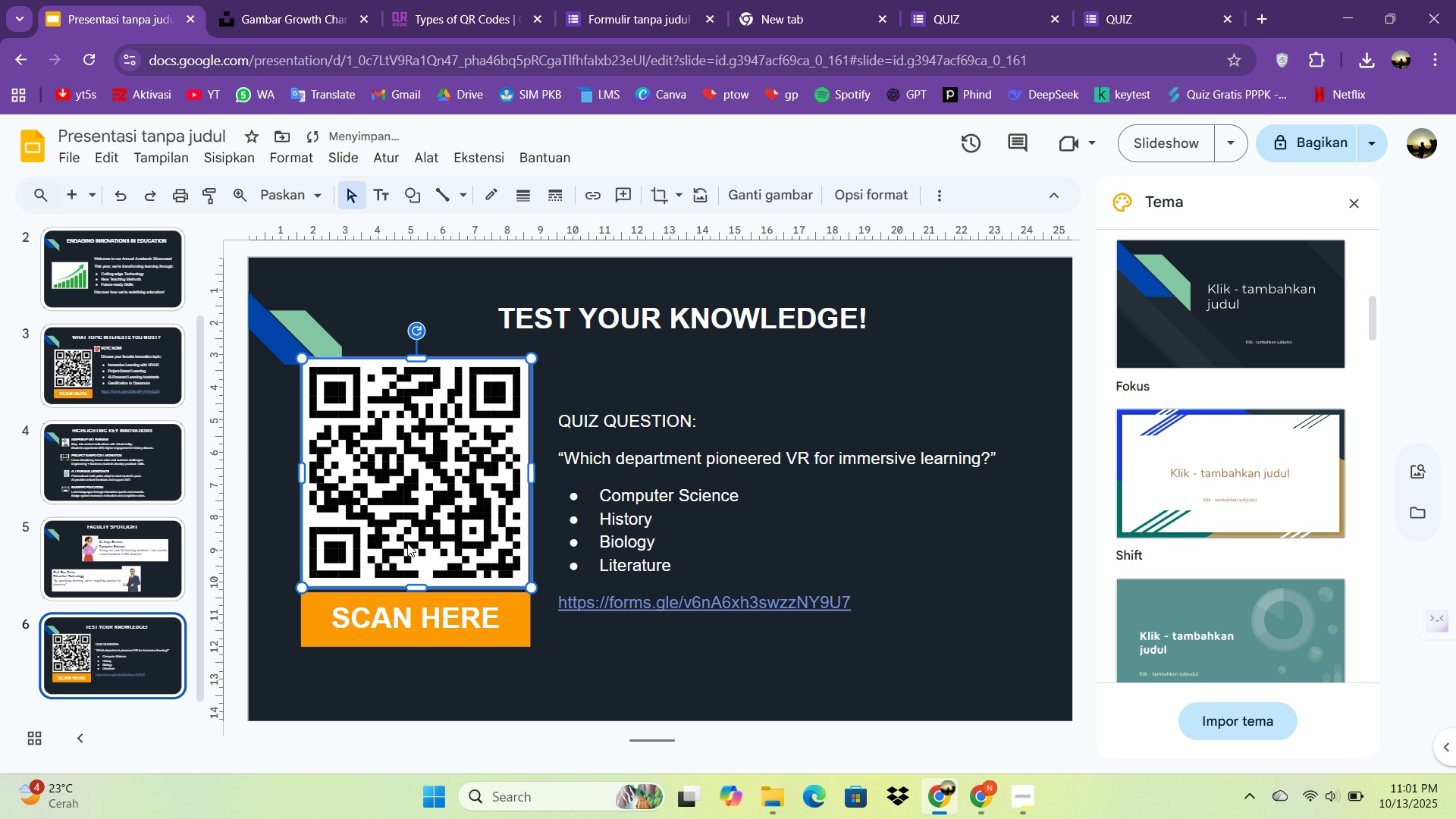 
key(ArrowLeft)
 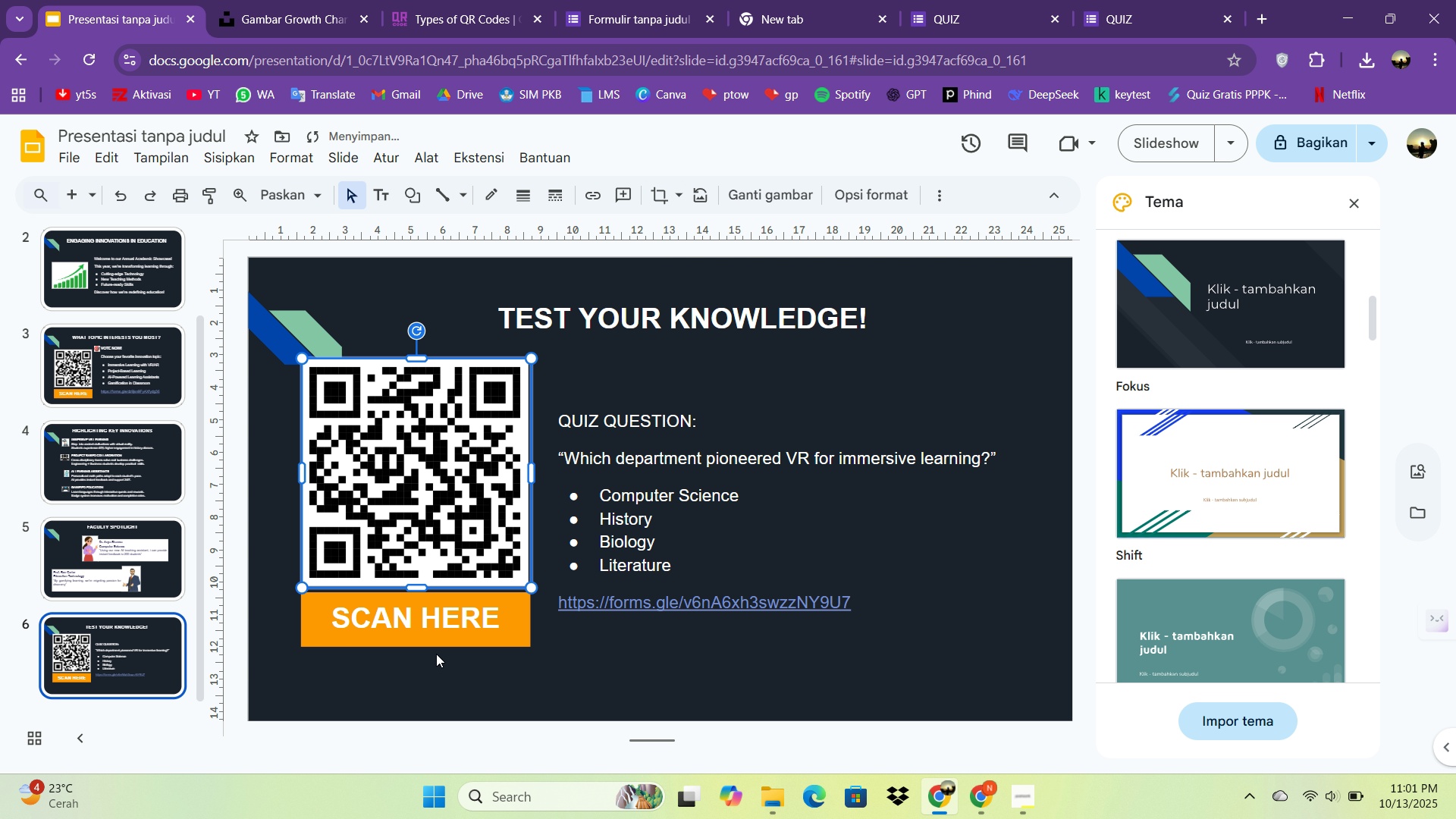 
double_click([440, 631])
 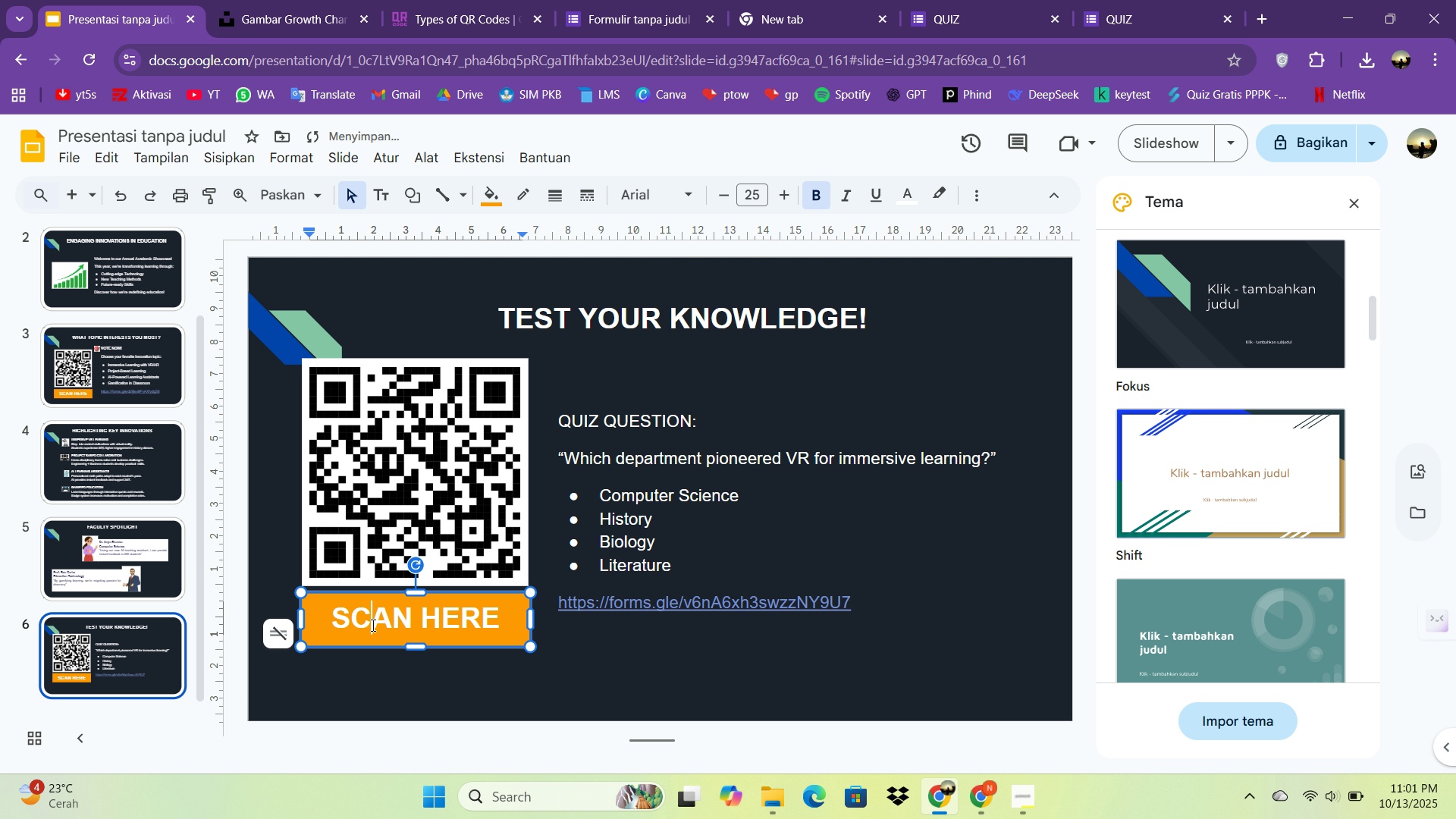 
left_click([372, 625])
 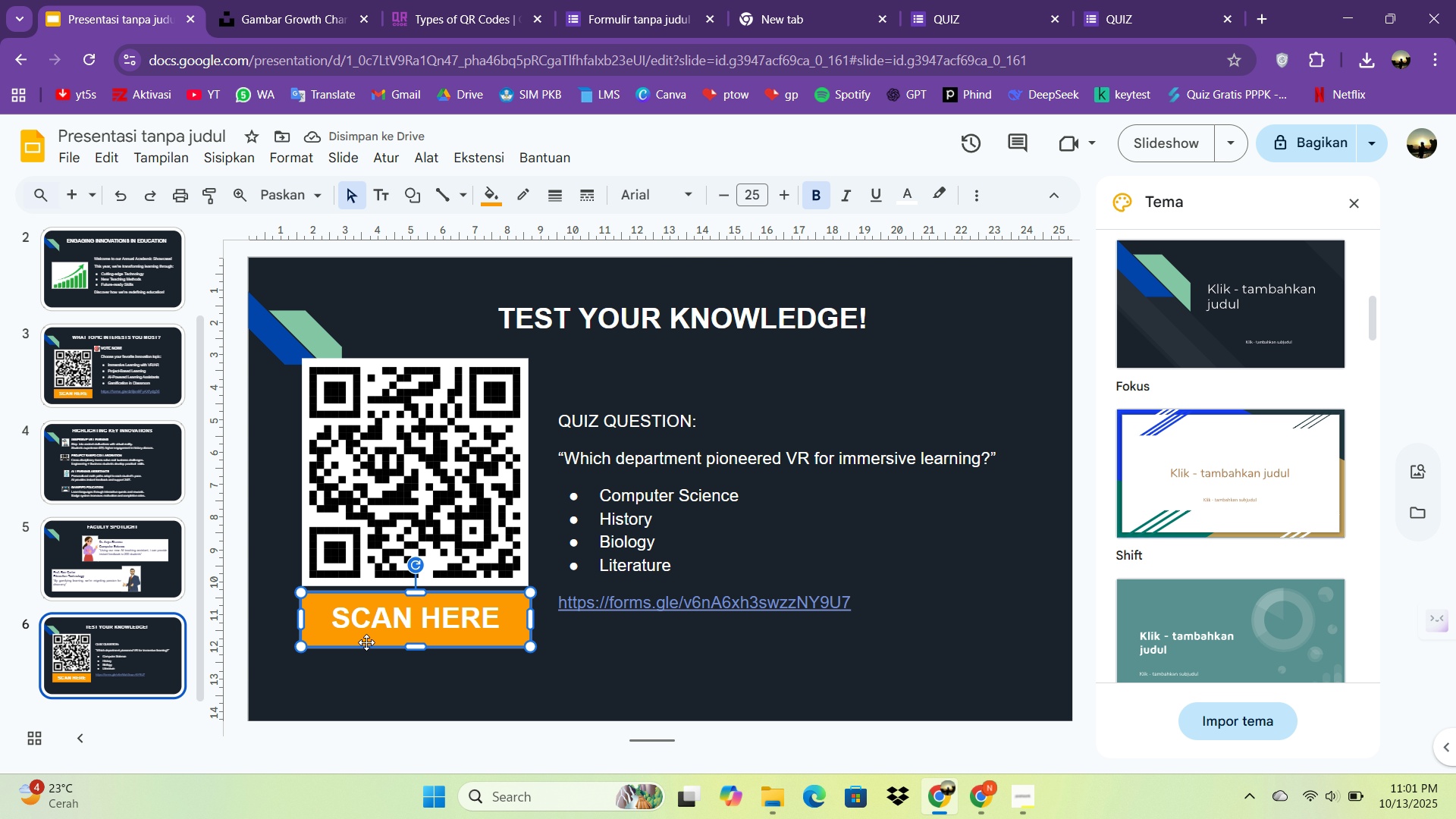 
double_click([366, 642])
 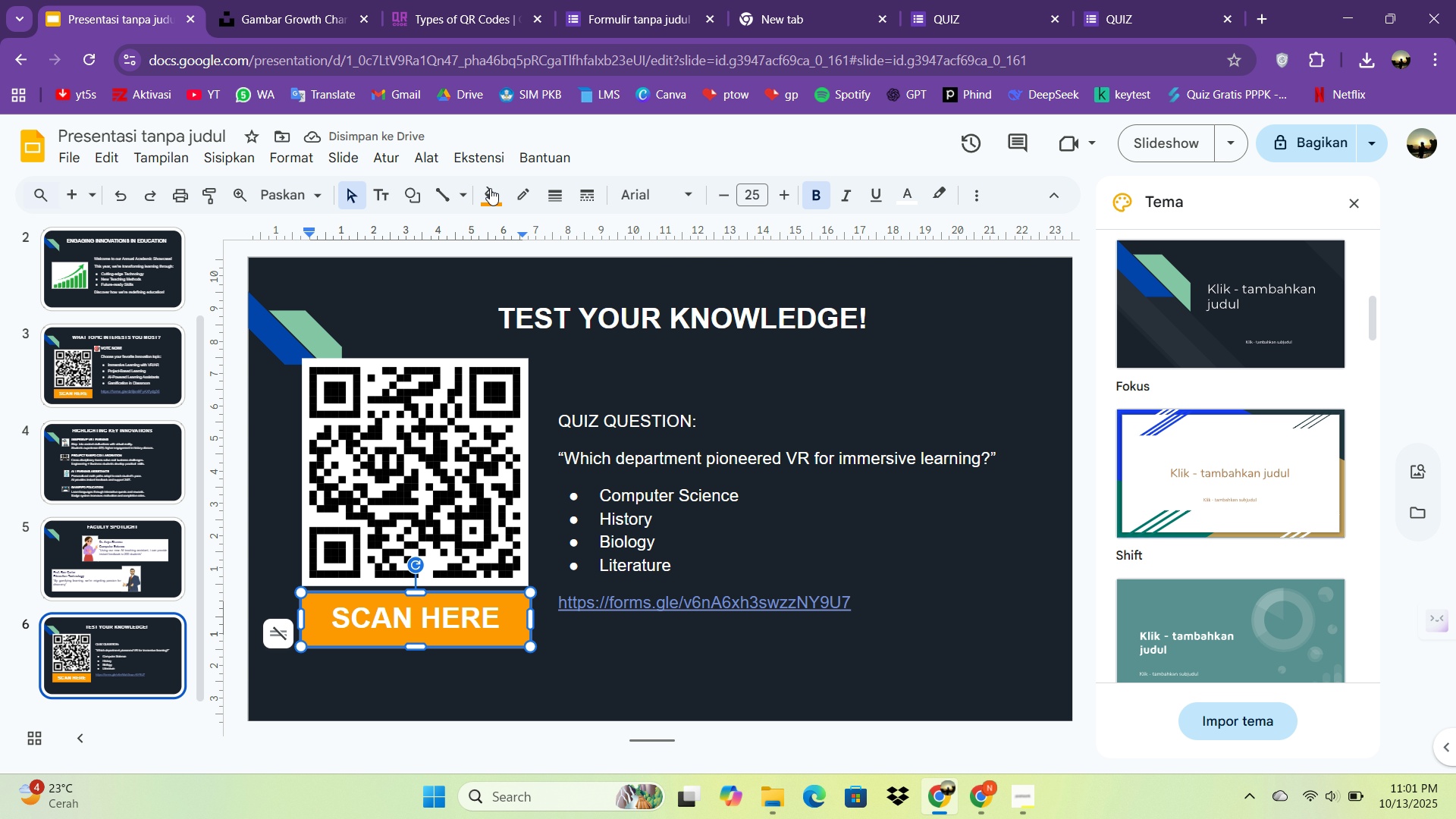 
left_click([490, 188])
 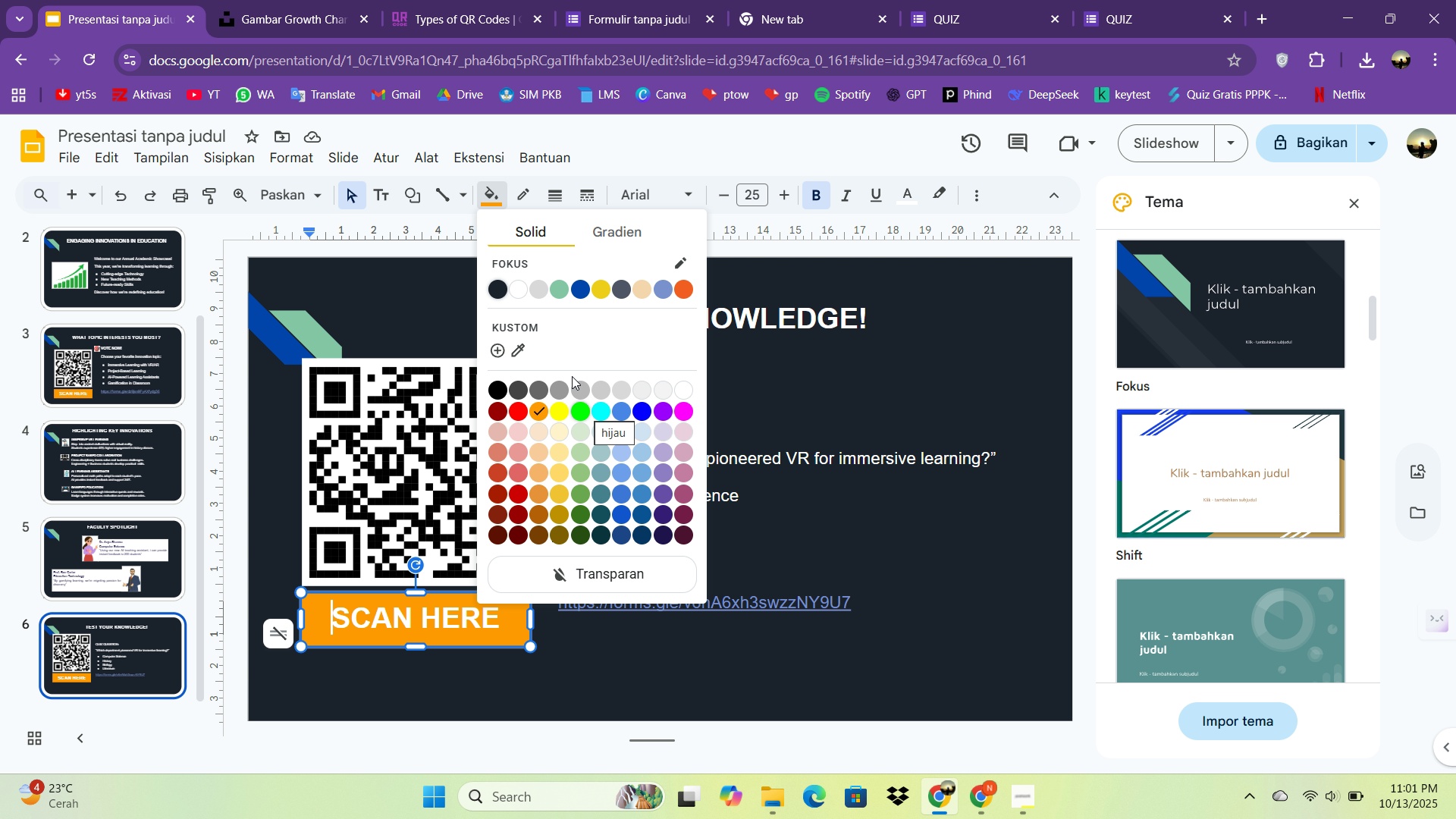 
left_click([553, 296])
 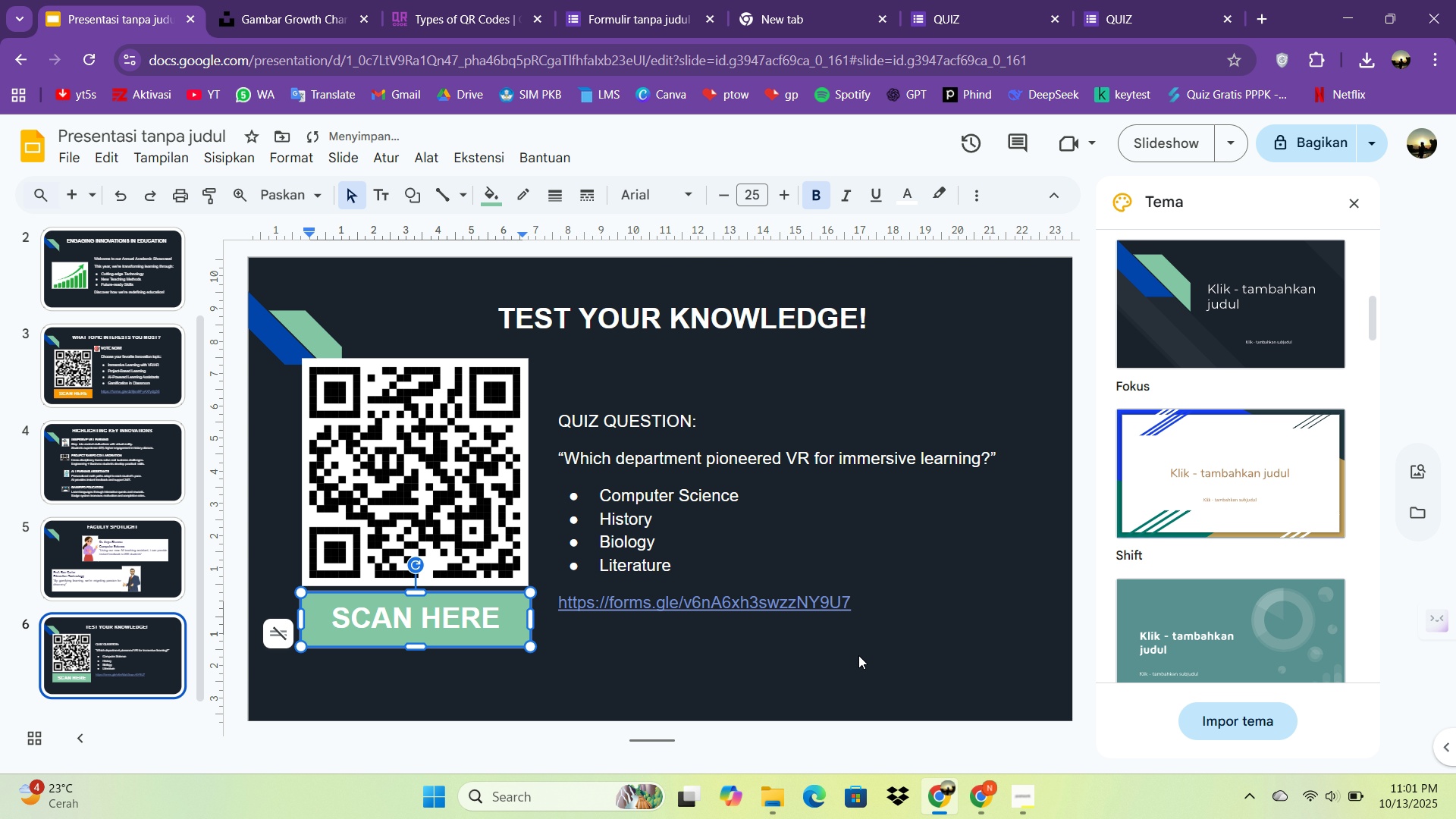 
left_click([858, 655])
 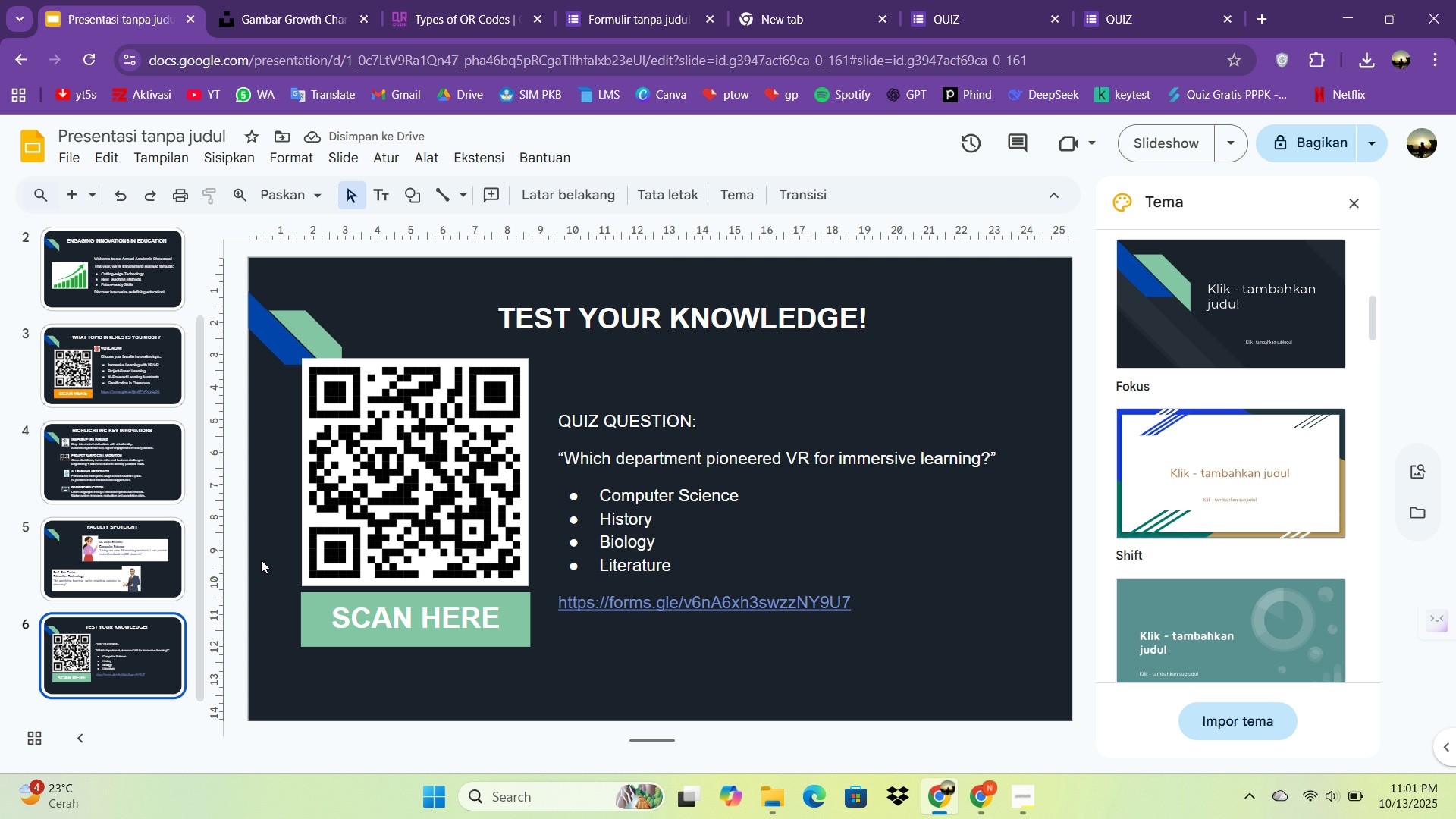 
left_click([388, 491])
 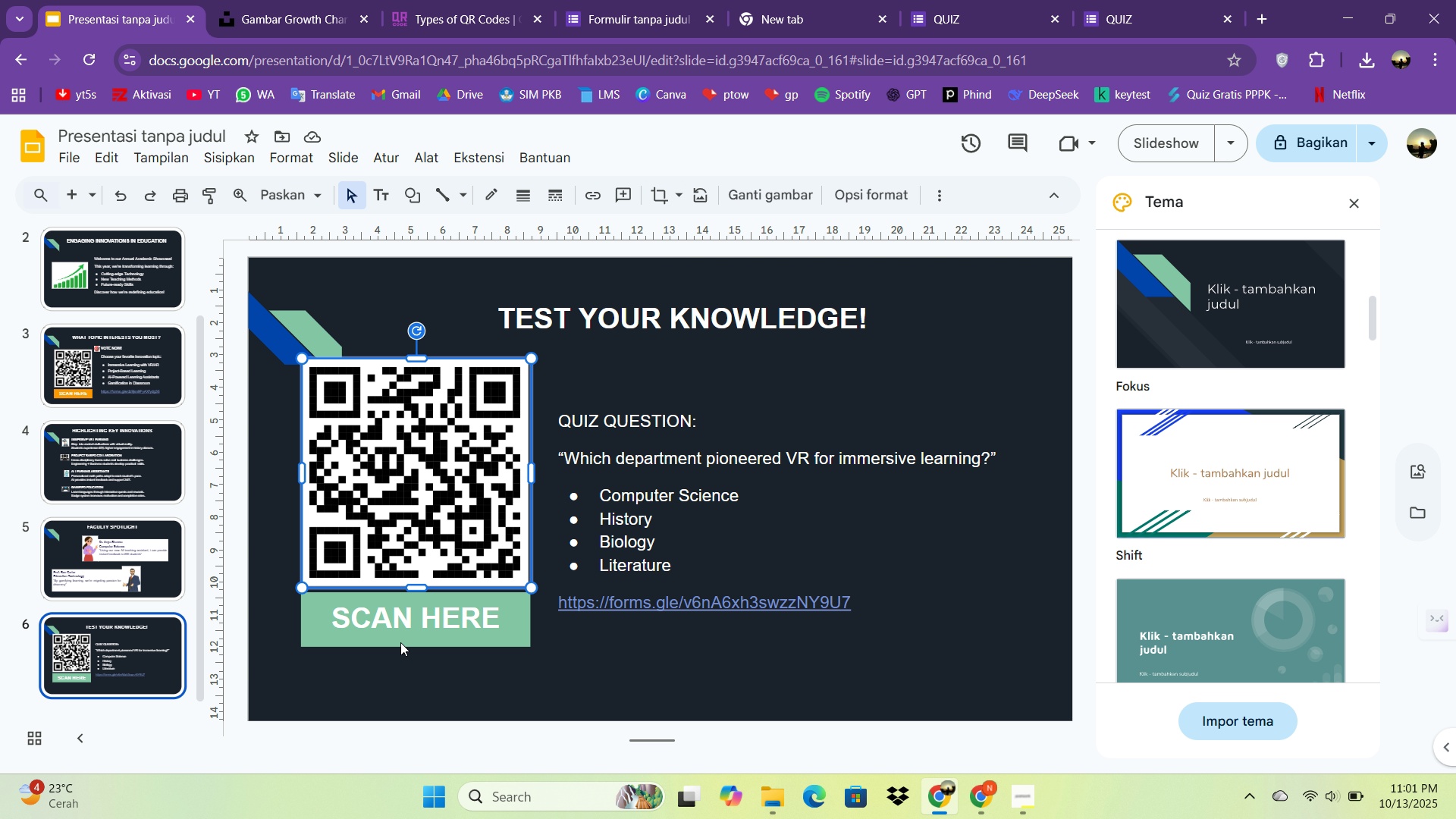 
double_click([400, 642])
 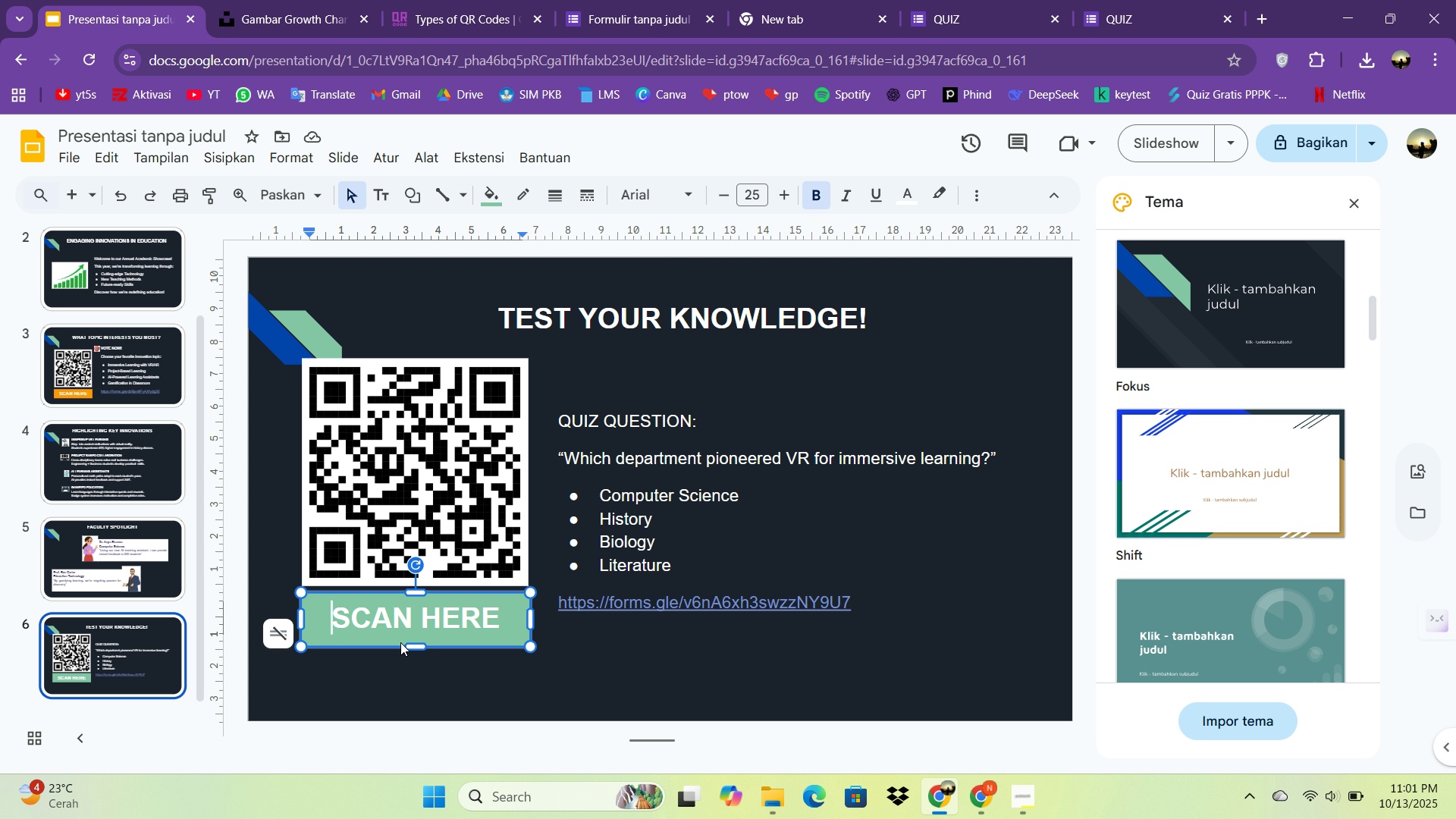 
hold_key(key=ArrowDown, duration=0.3)
 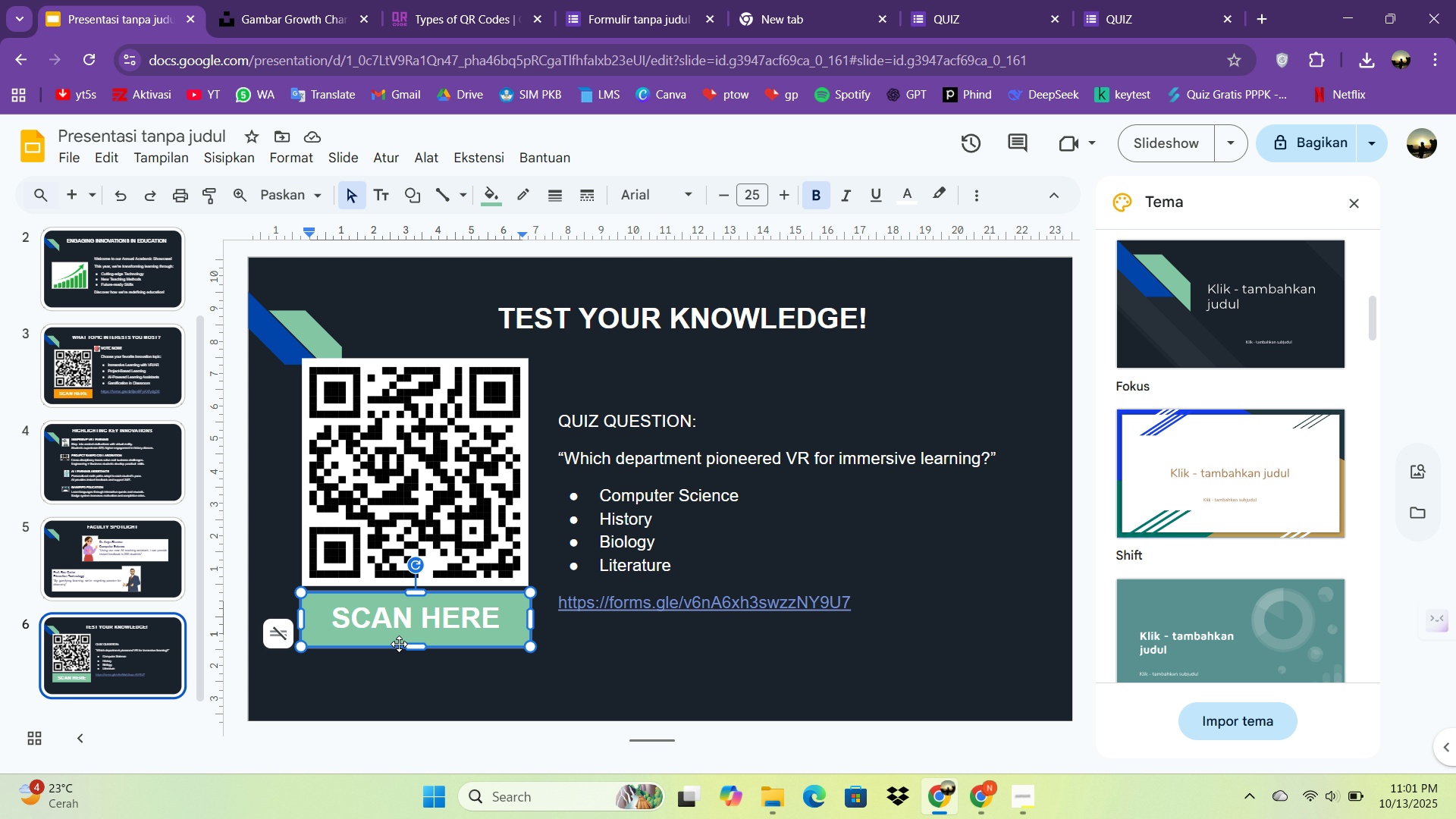 
left_click([399, 644])
 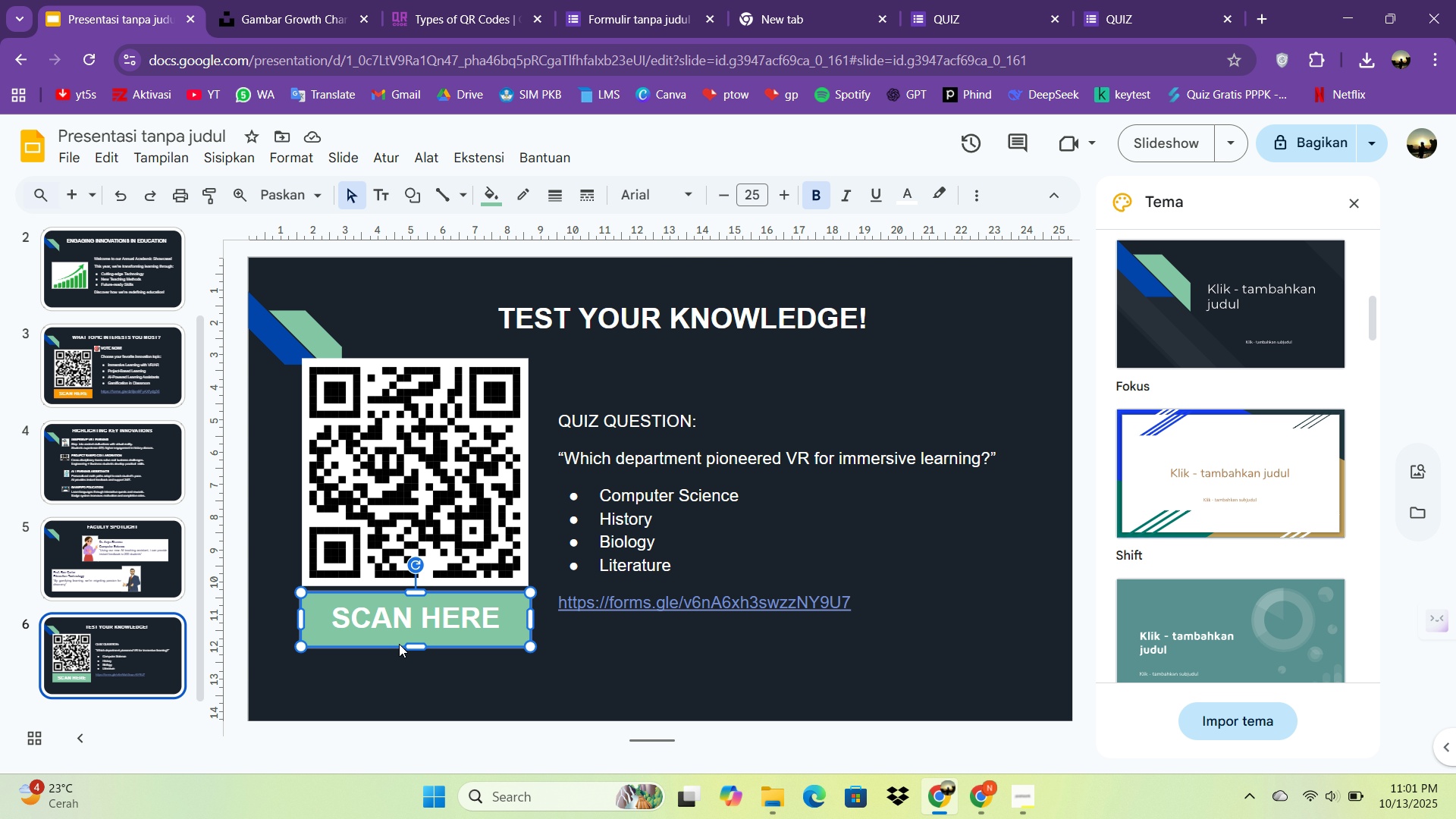 
hold_key(key=ArrowDown, duration=1.24)
 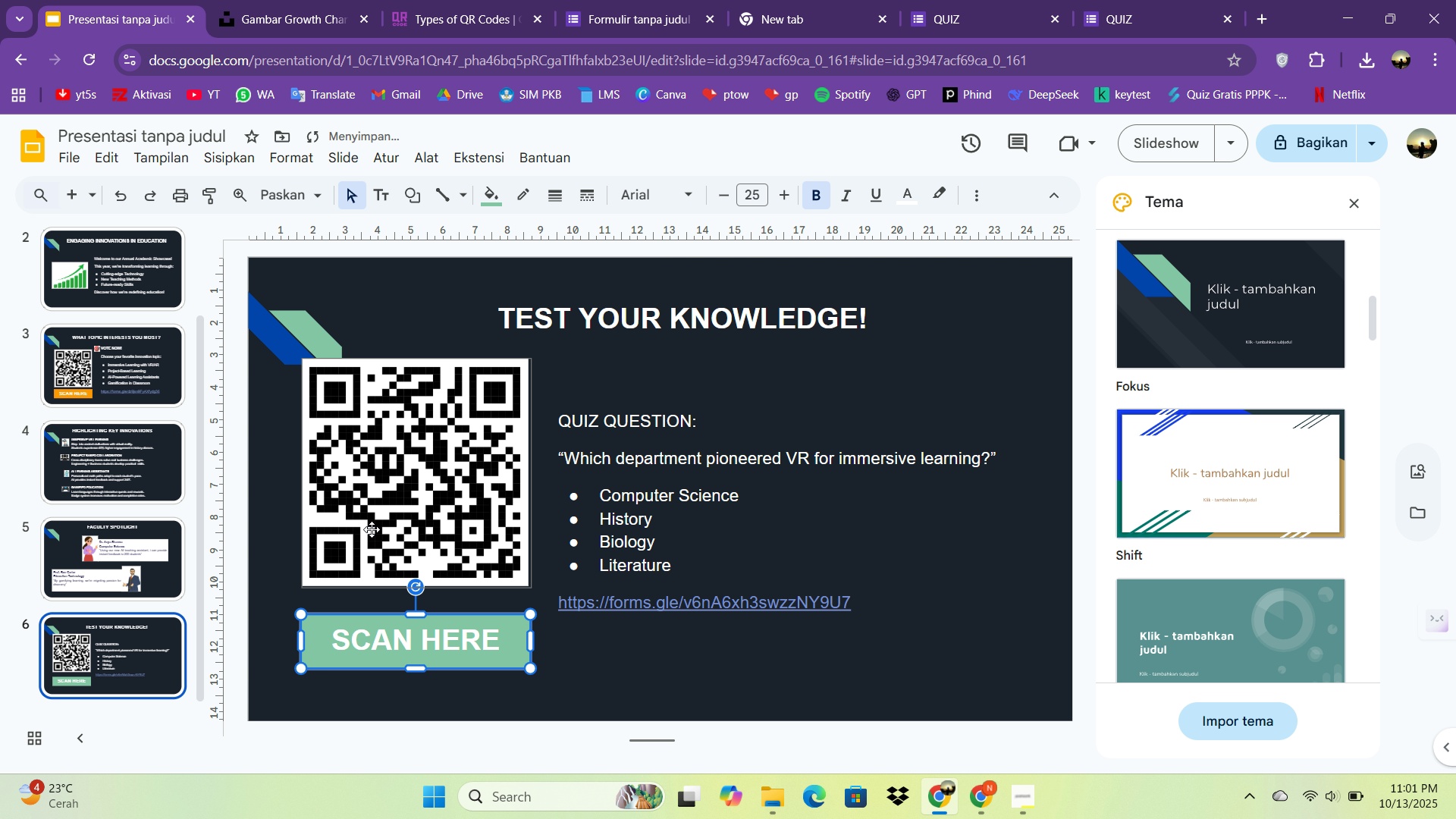 
left_click([372, 529])
 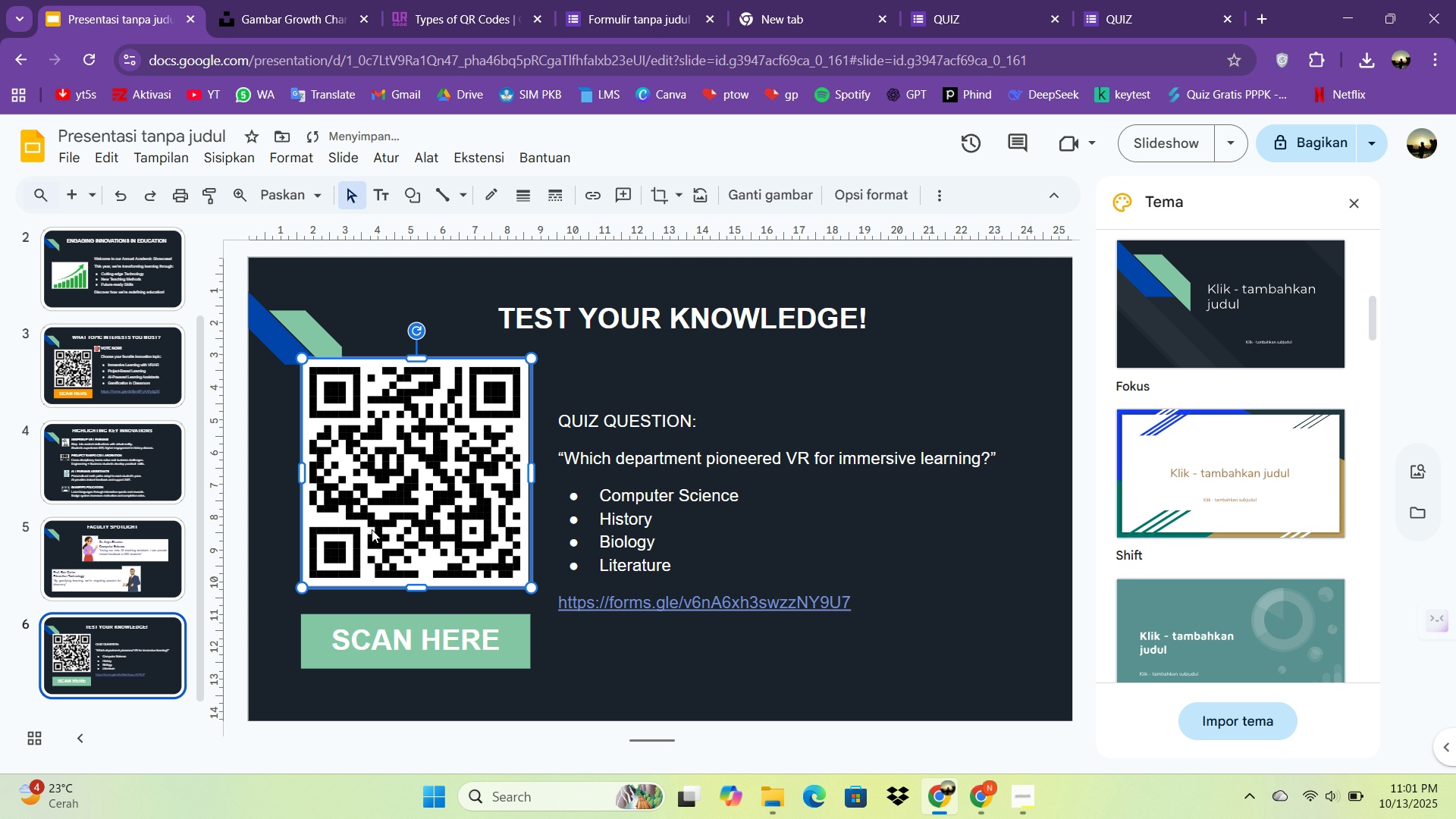 
hold_key(key=ArrowDown, duration=1.17)
 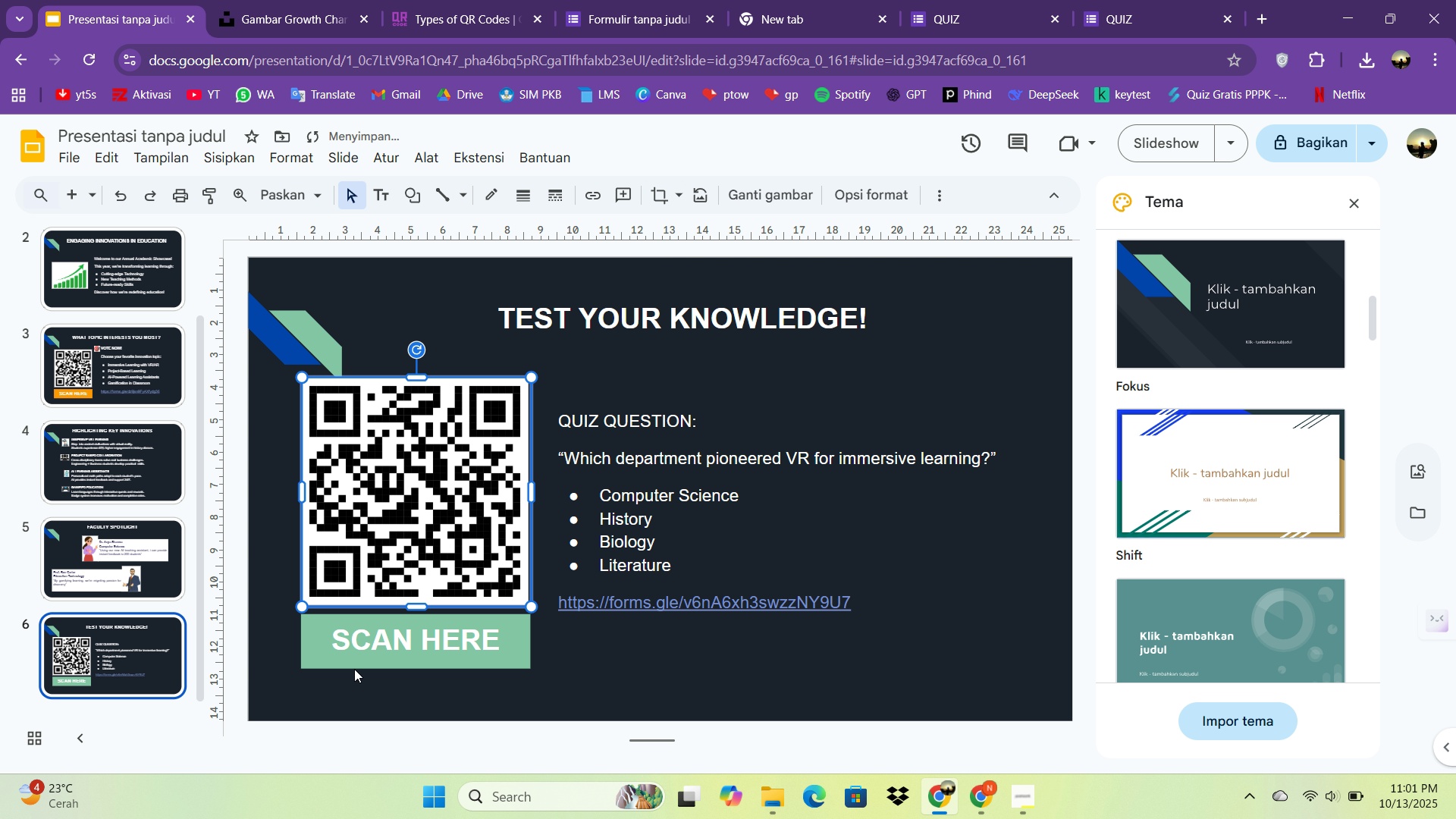 
left_click([362, 663])
 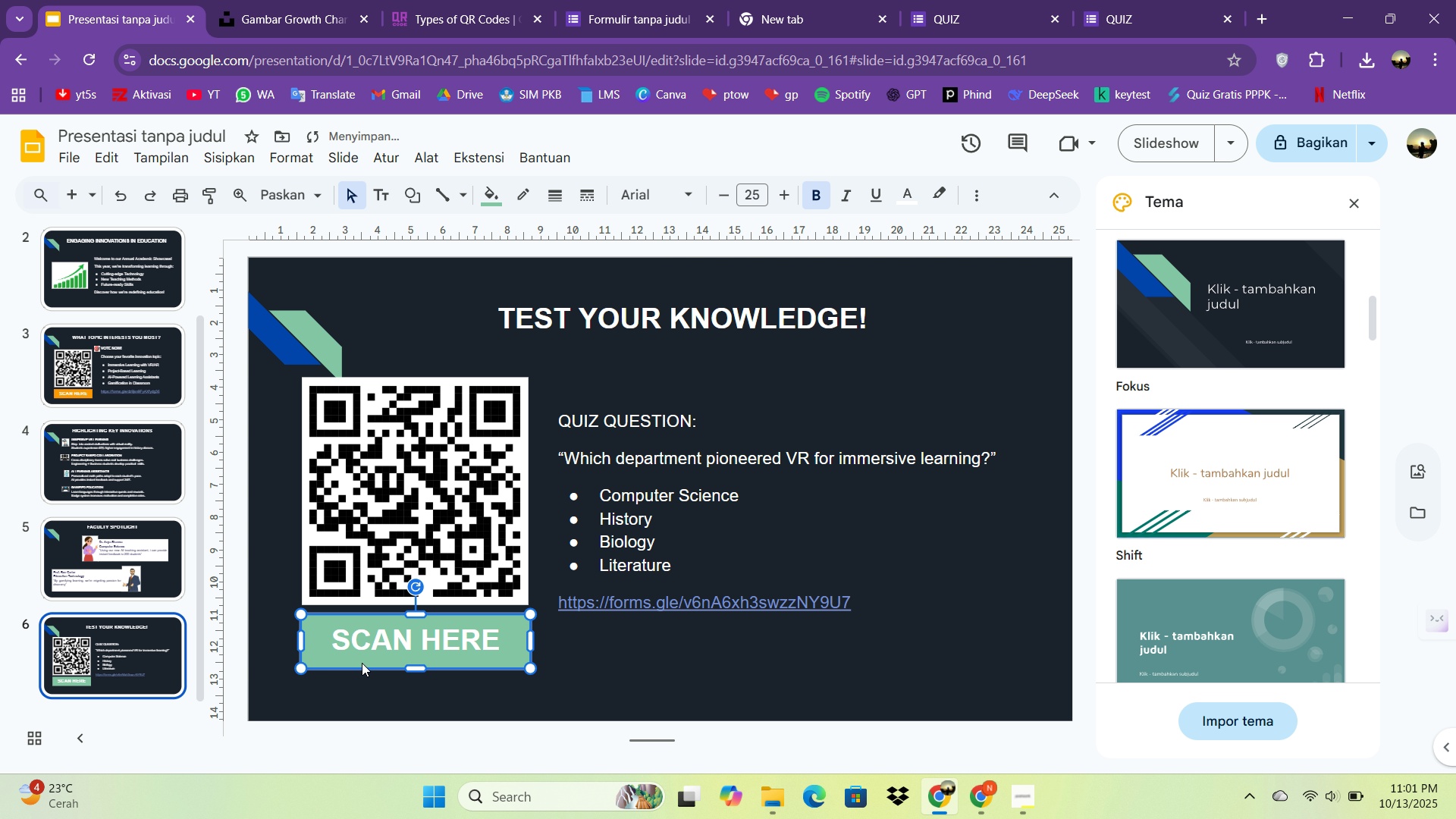 
hold_key(key=ArrowDown, duration=0.95)
 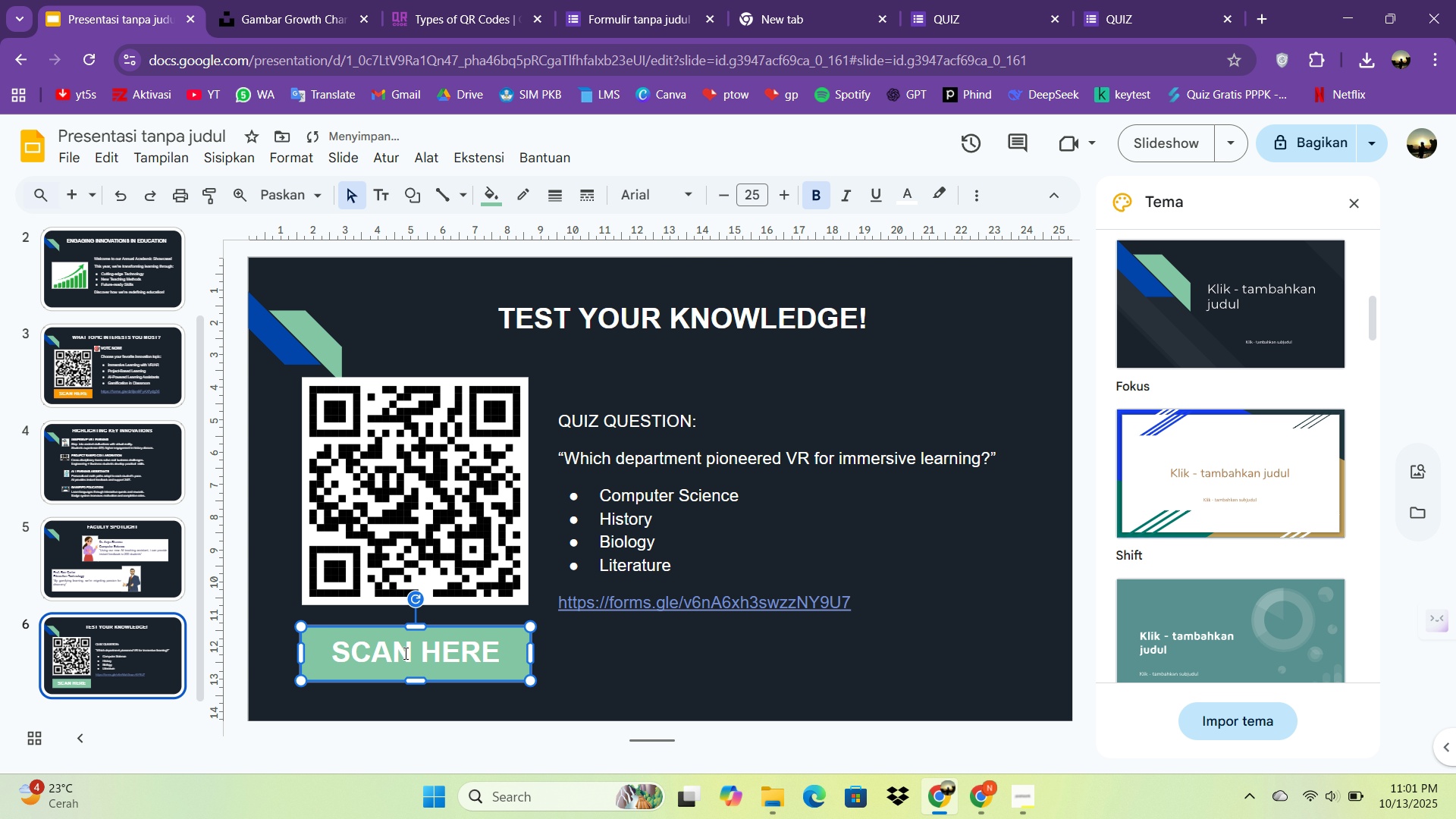 
scroll: coordinate [284, 586], scroll_direction: down, amount: 1.0
 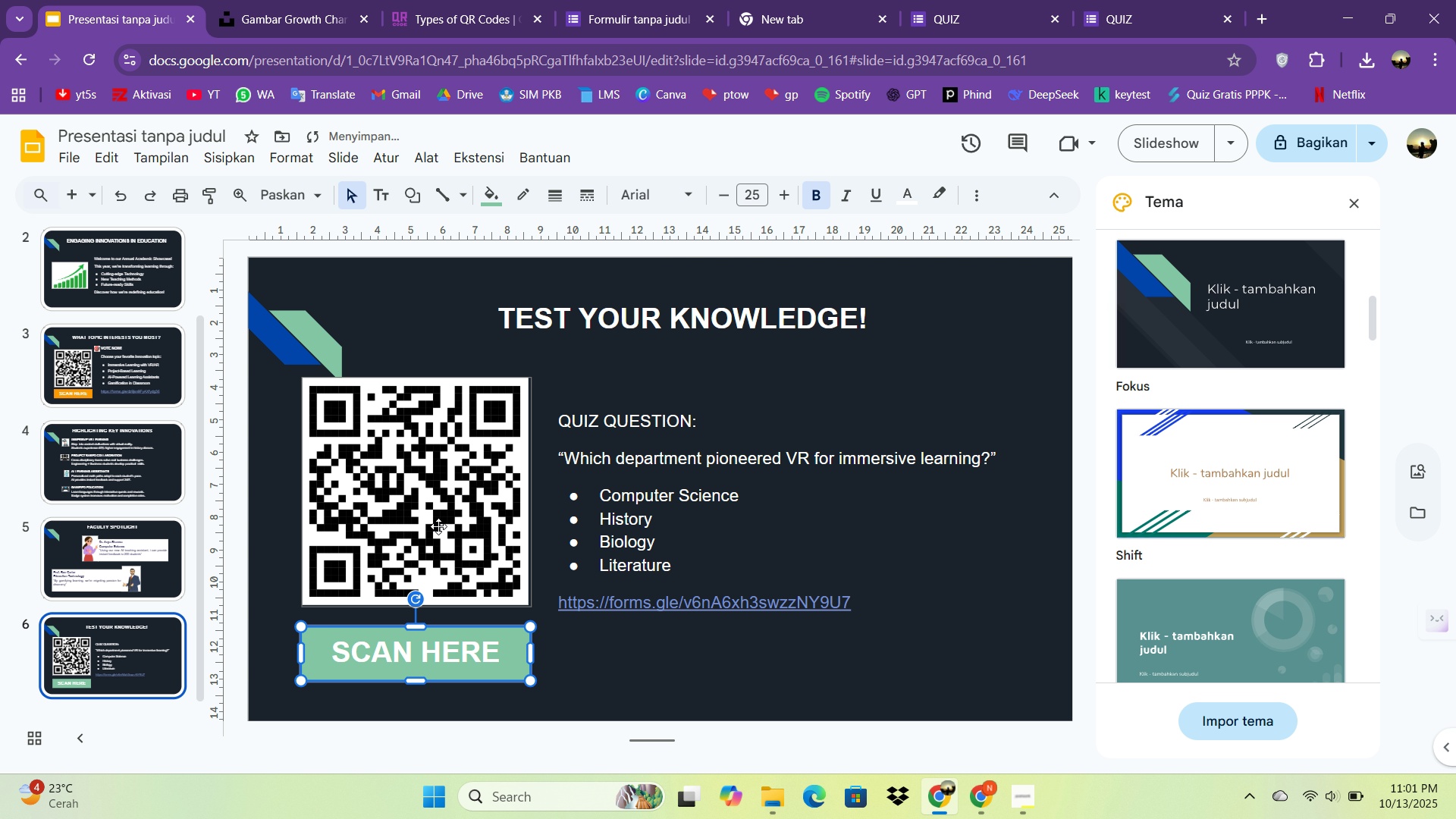 
left_click([438, 526])
 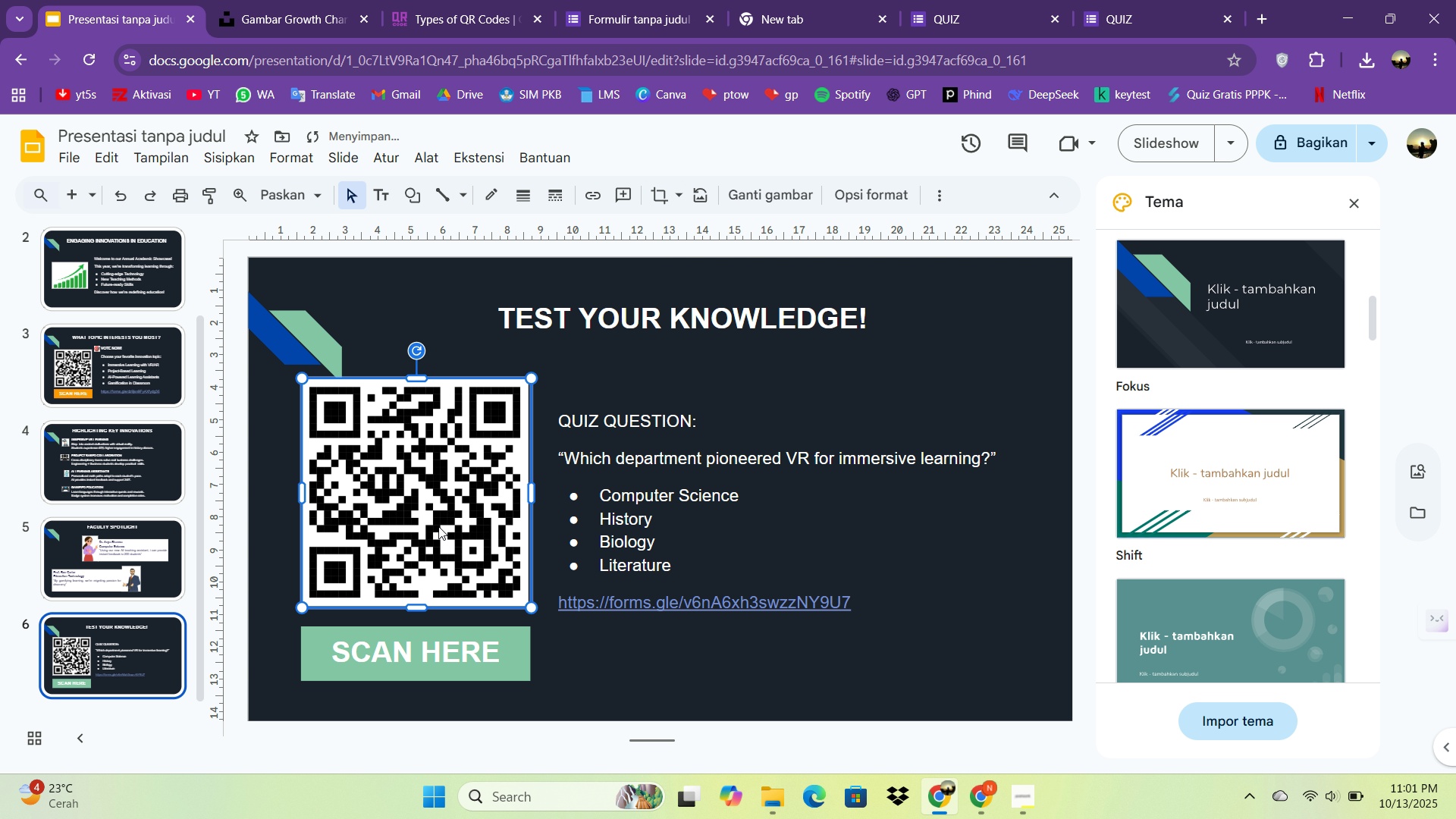 
hold_key(key=ArrowDown, duration=0.89)
 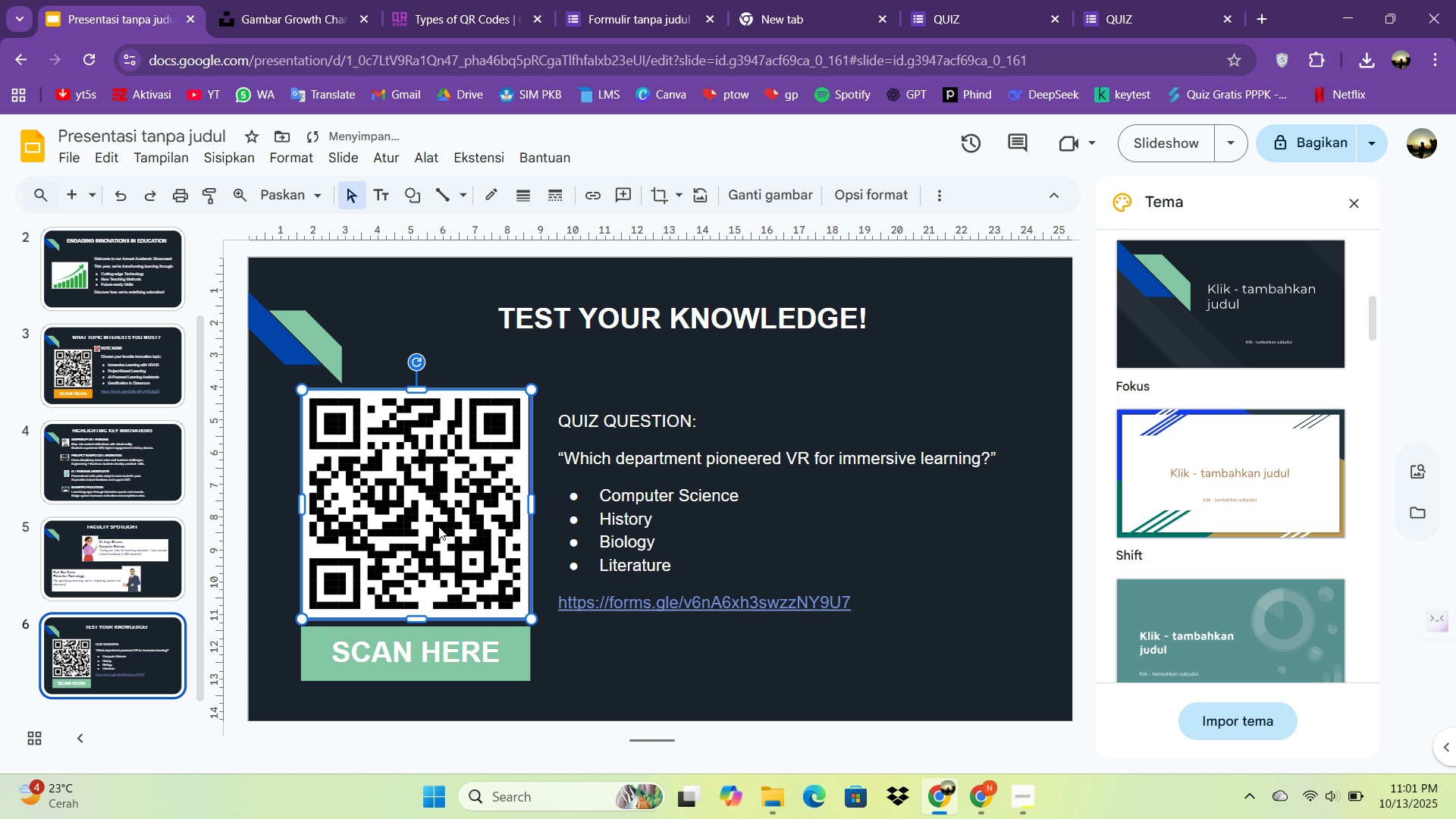 
key(ArrowDown)
 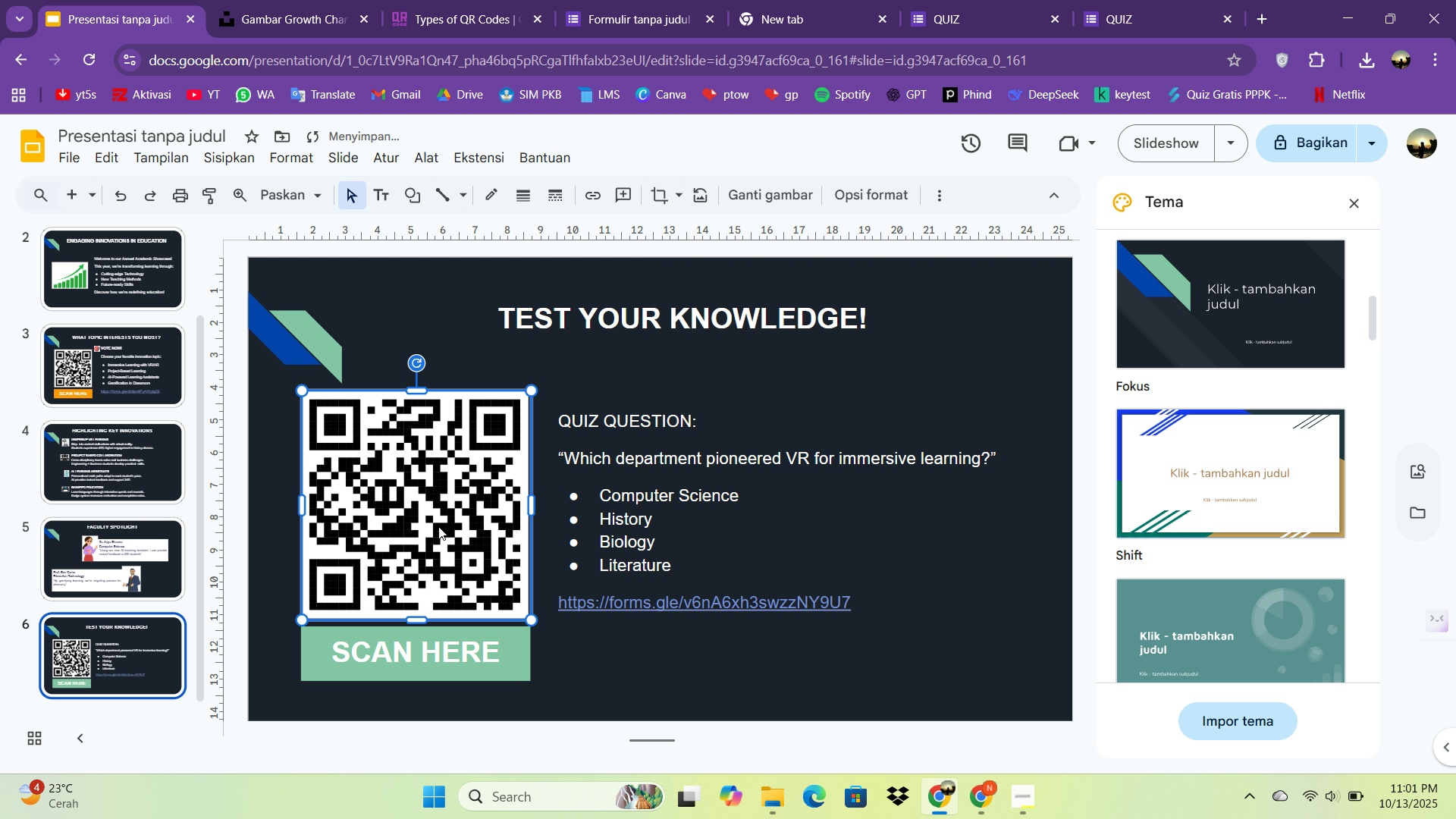 
key(ArrowDown)
 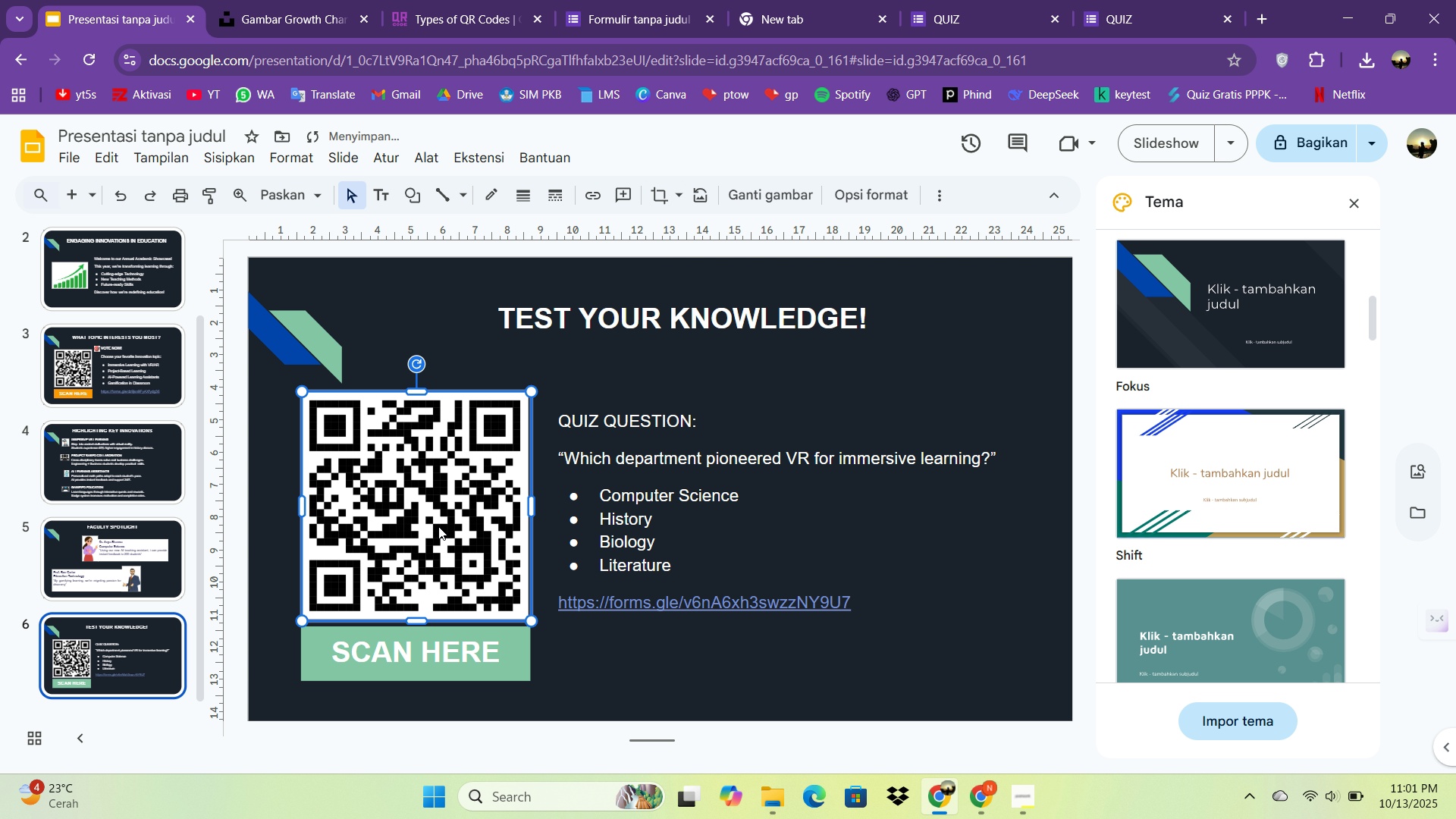 
key(ArrowDown)
 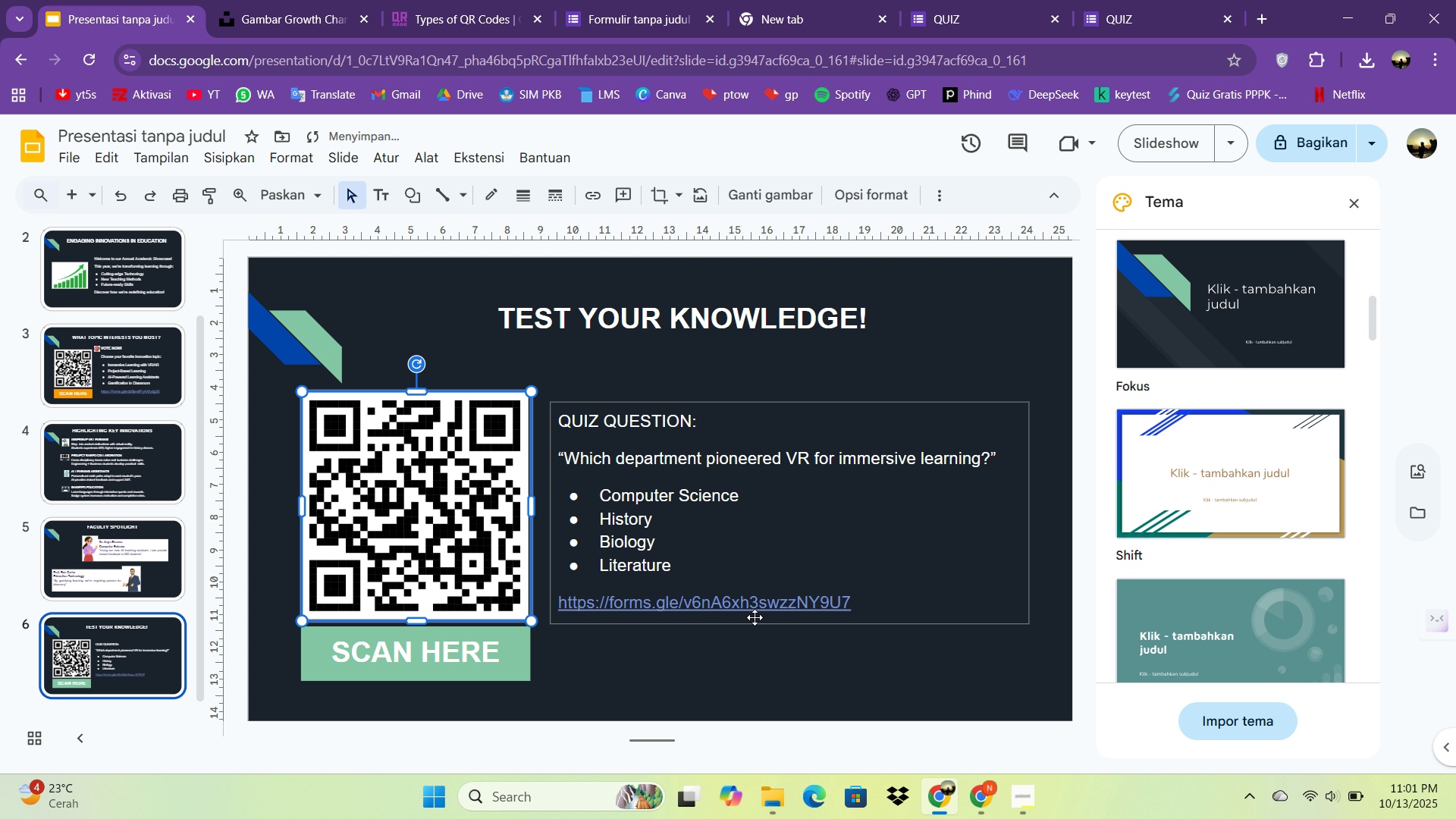 
double_click([755, 617])
 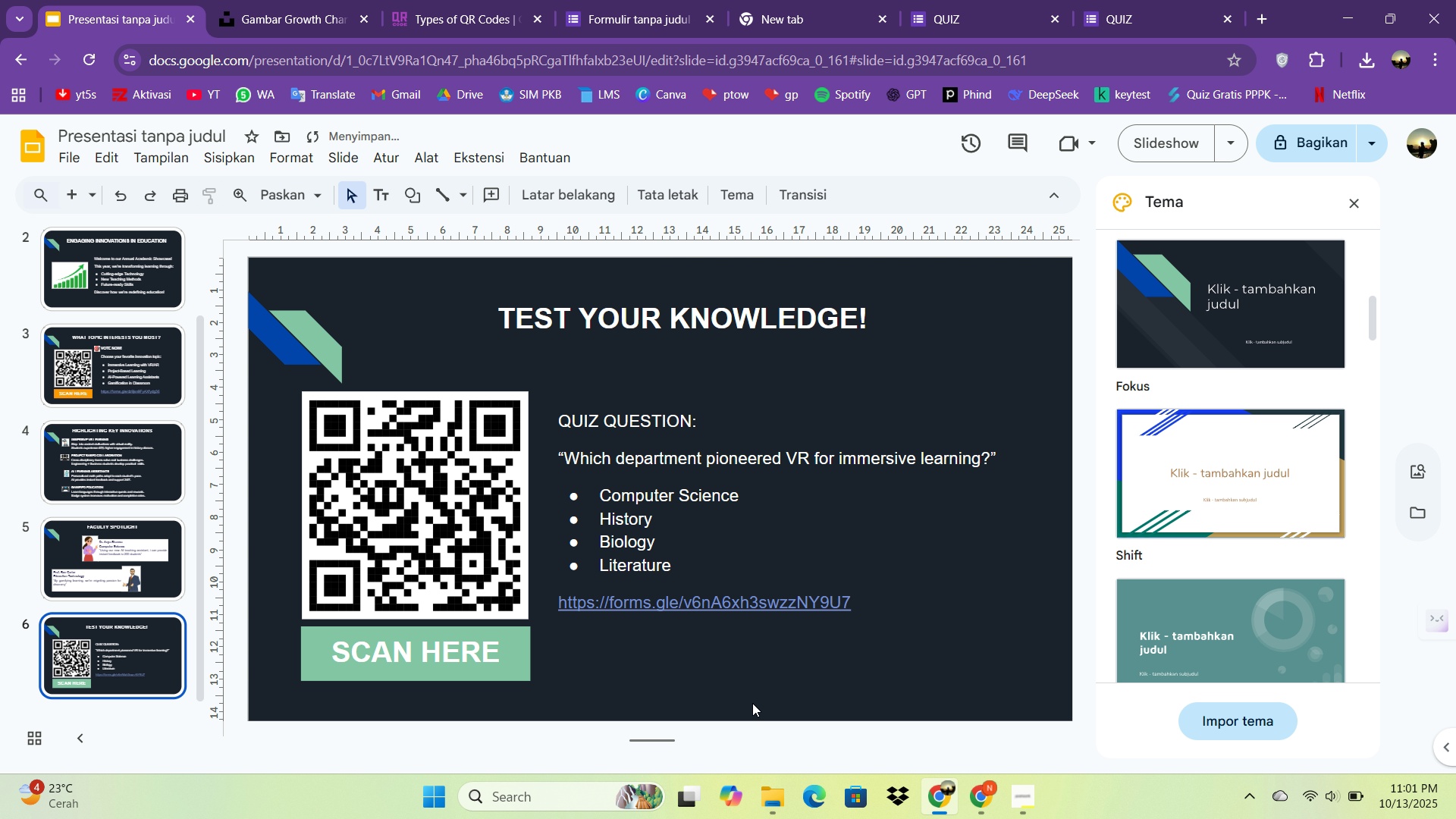 
left_click([752, 703])
 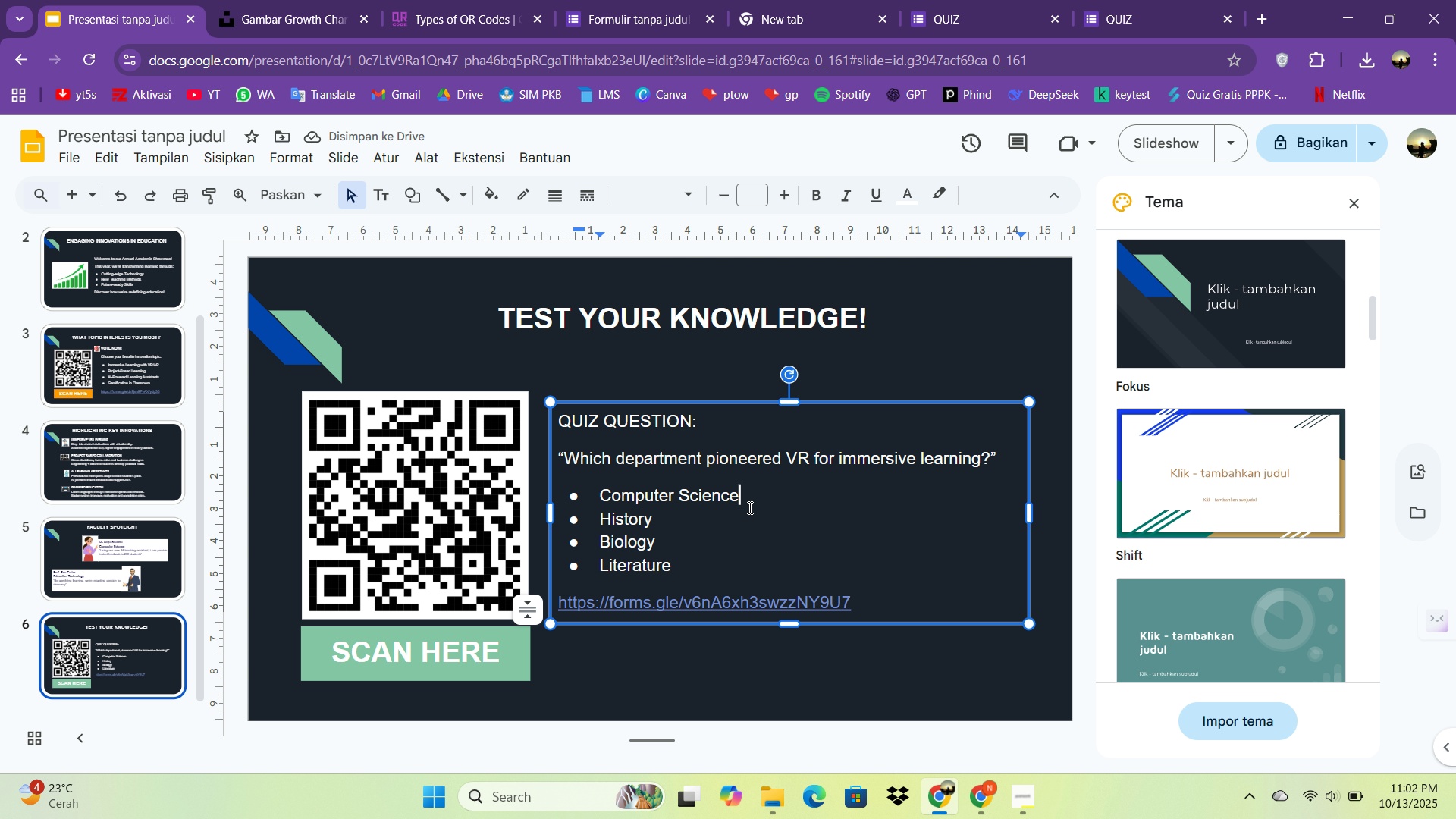 
left_click([748, 507])
 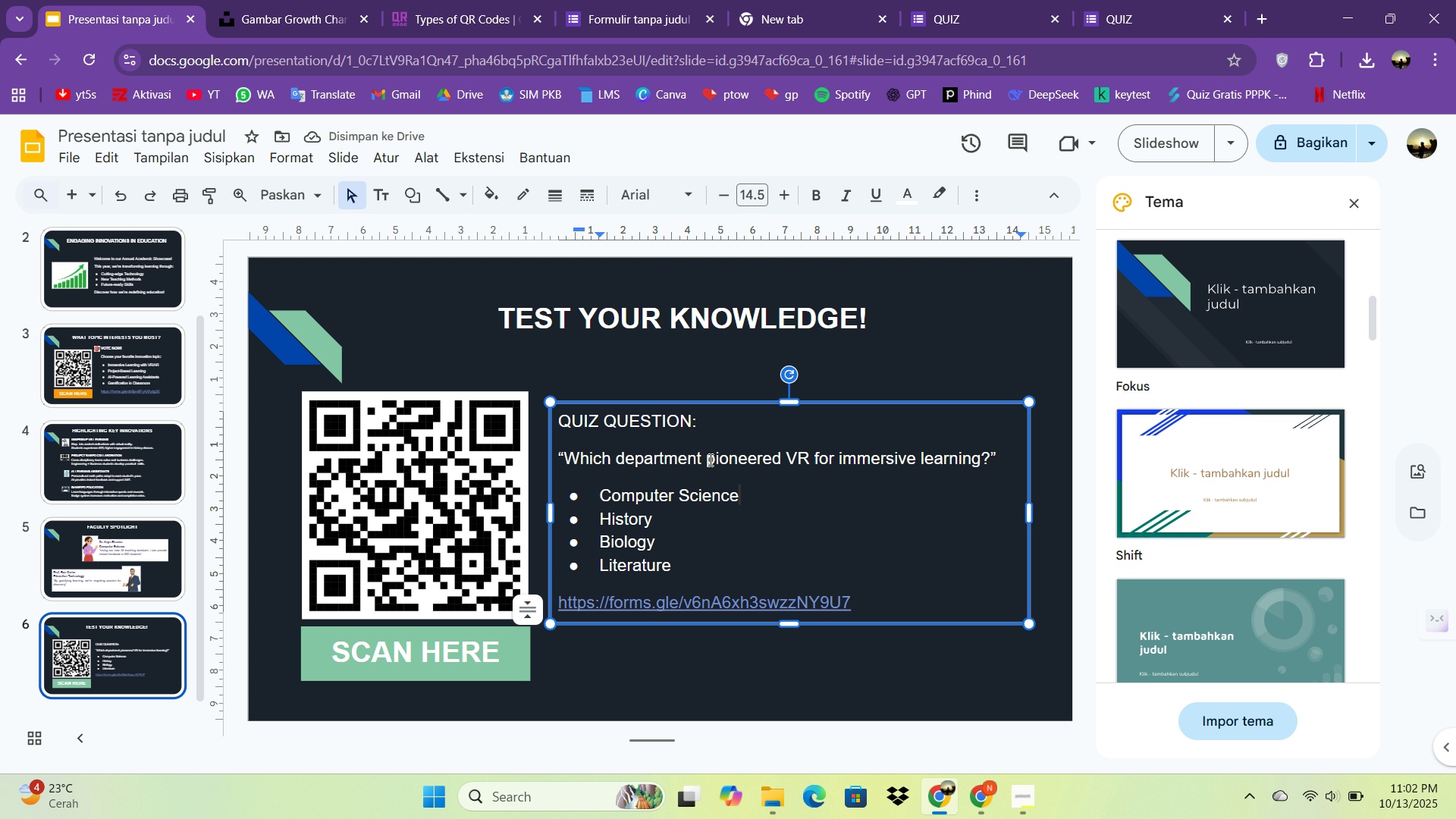 
key(Control+A)
 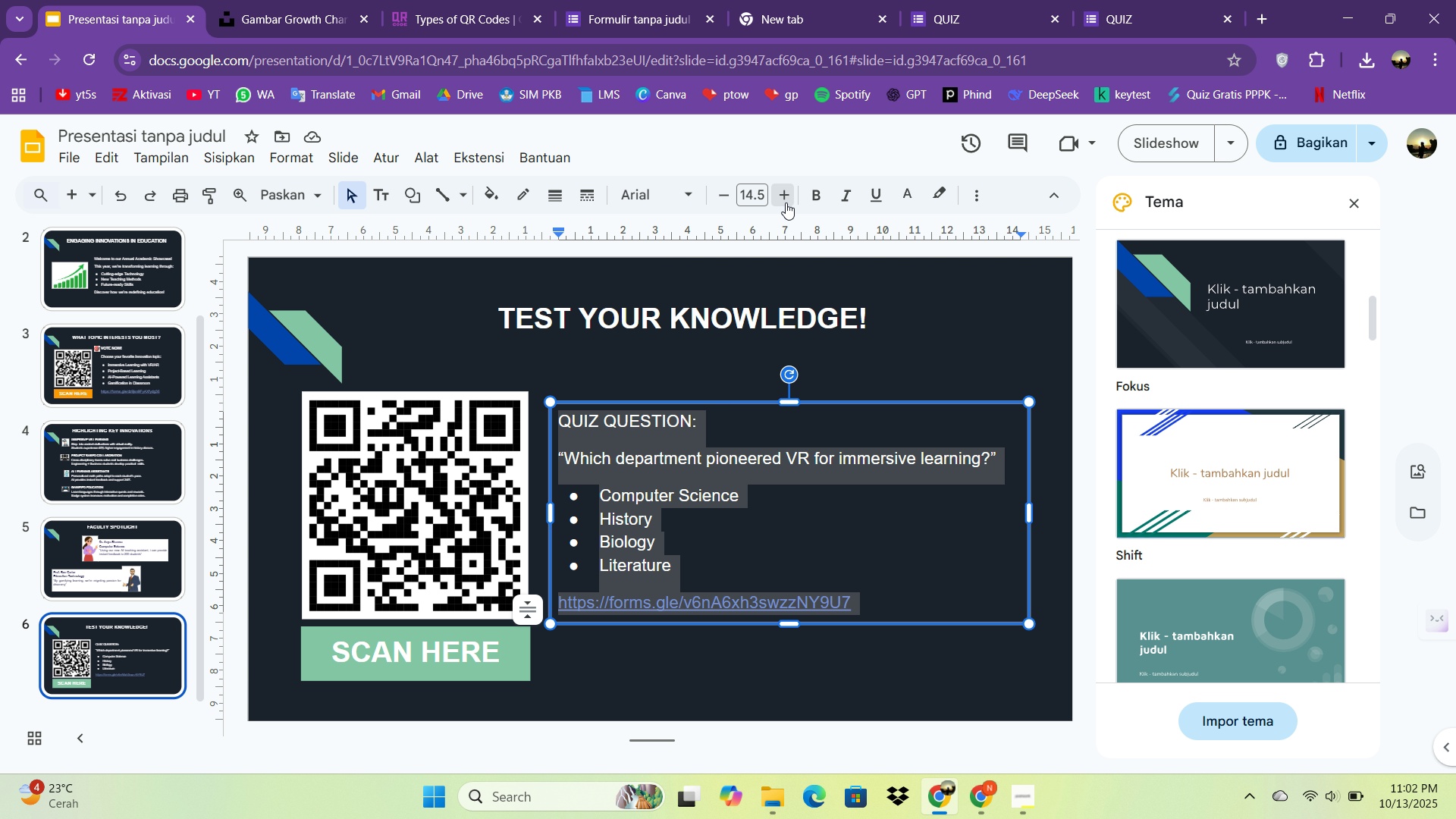 
double_click([786, 202])
 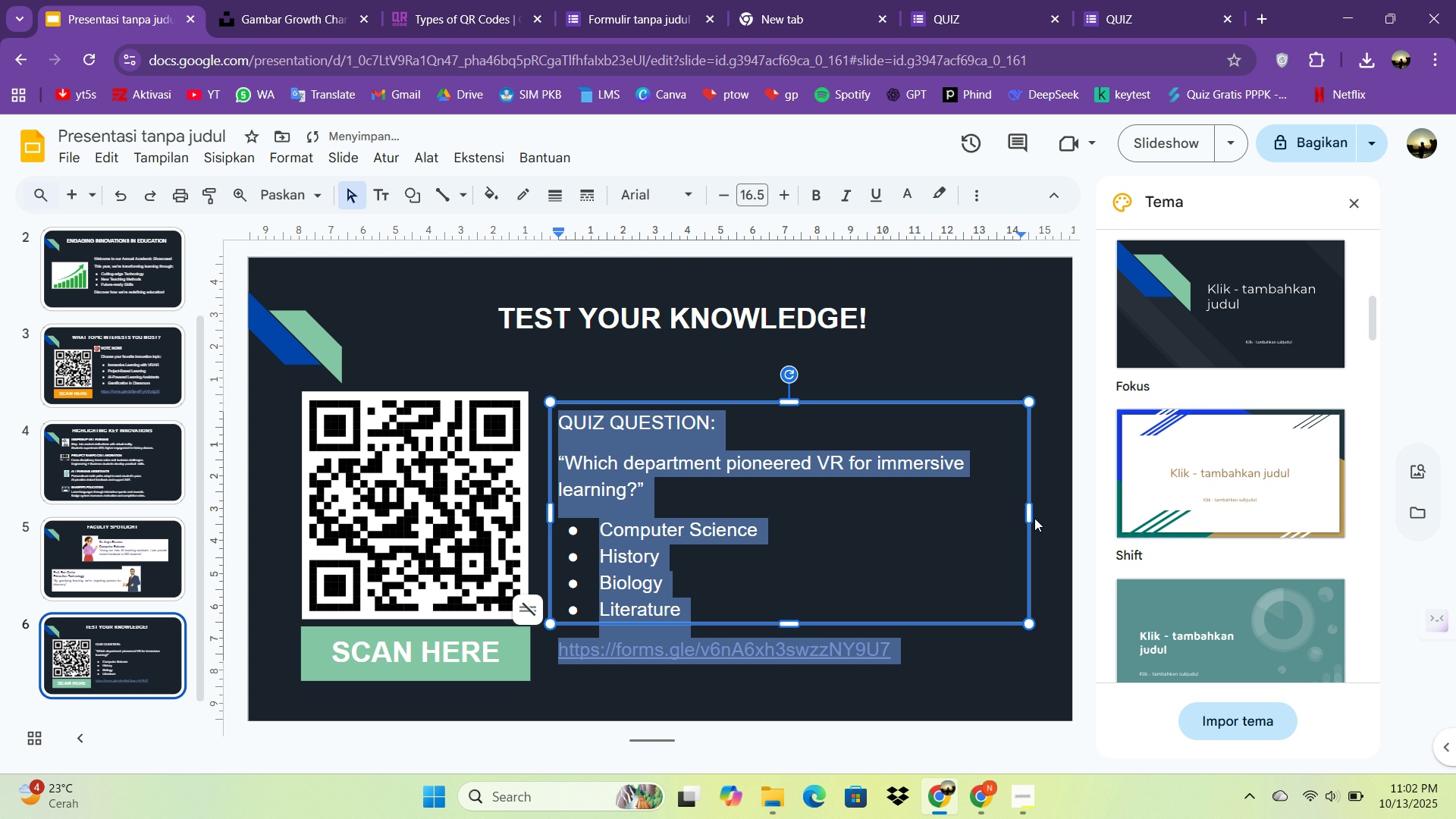 
left_click_drag(start_coordinate=[1031, 513], to_coordinate=[1072, 518])
 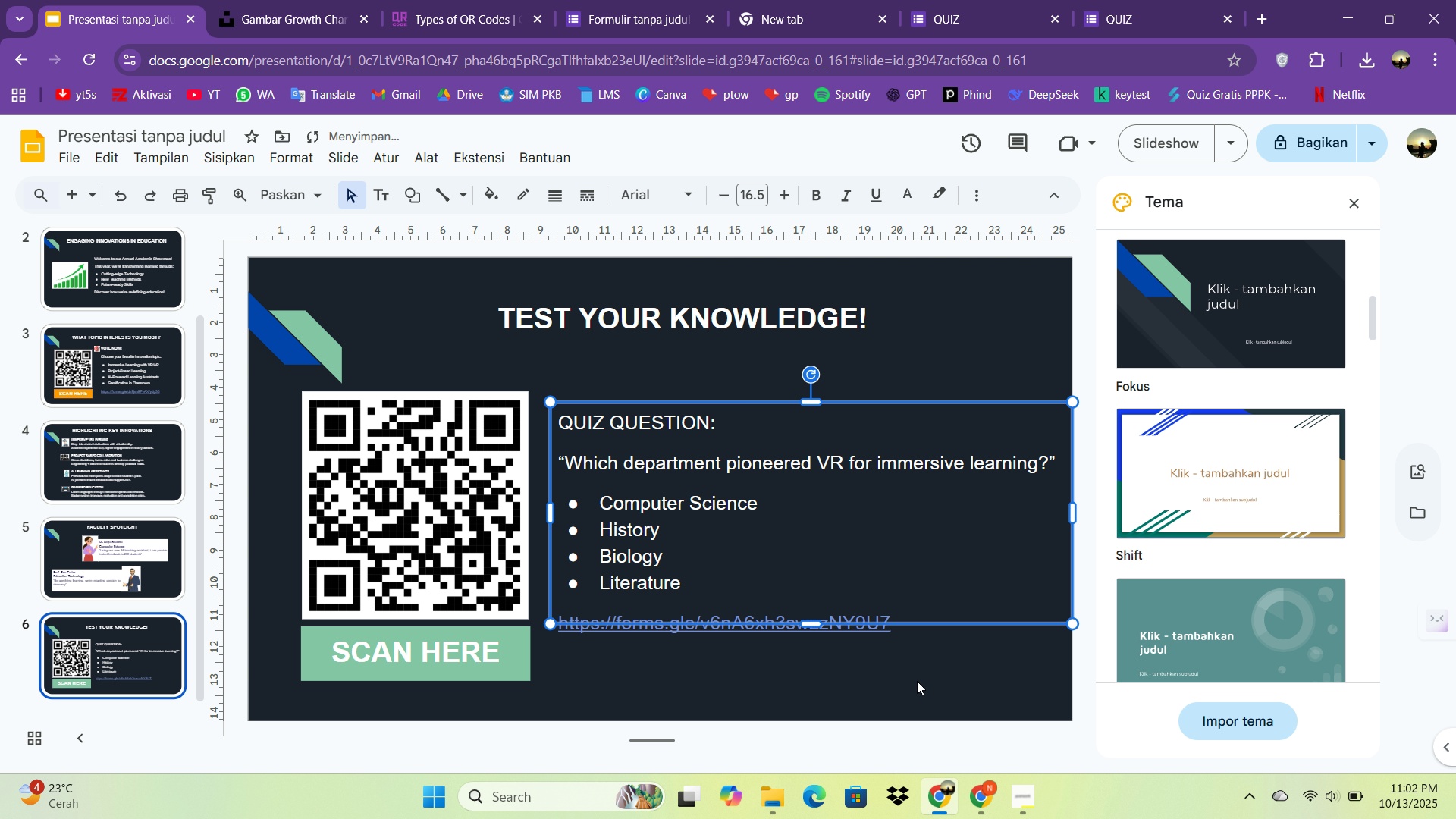 
left_click([913, 686])
 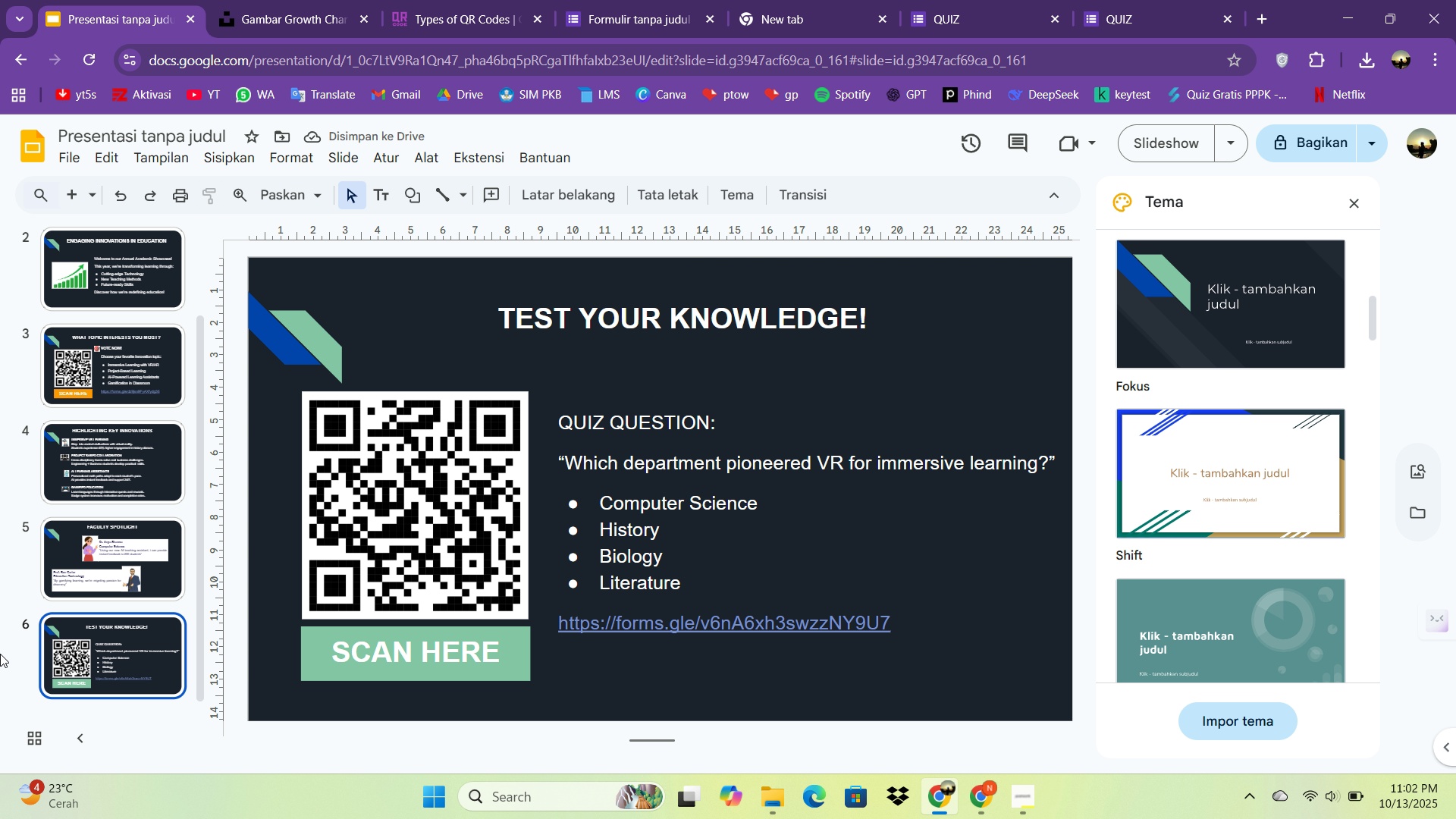 
right_click([155, 636])
 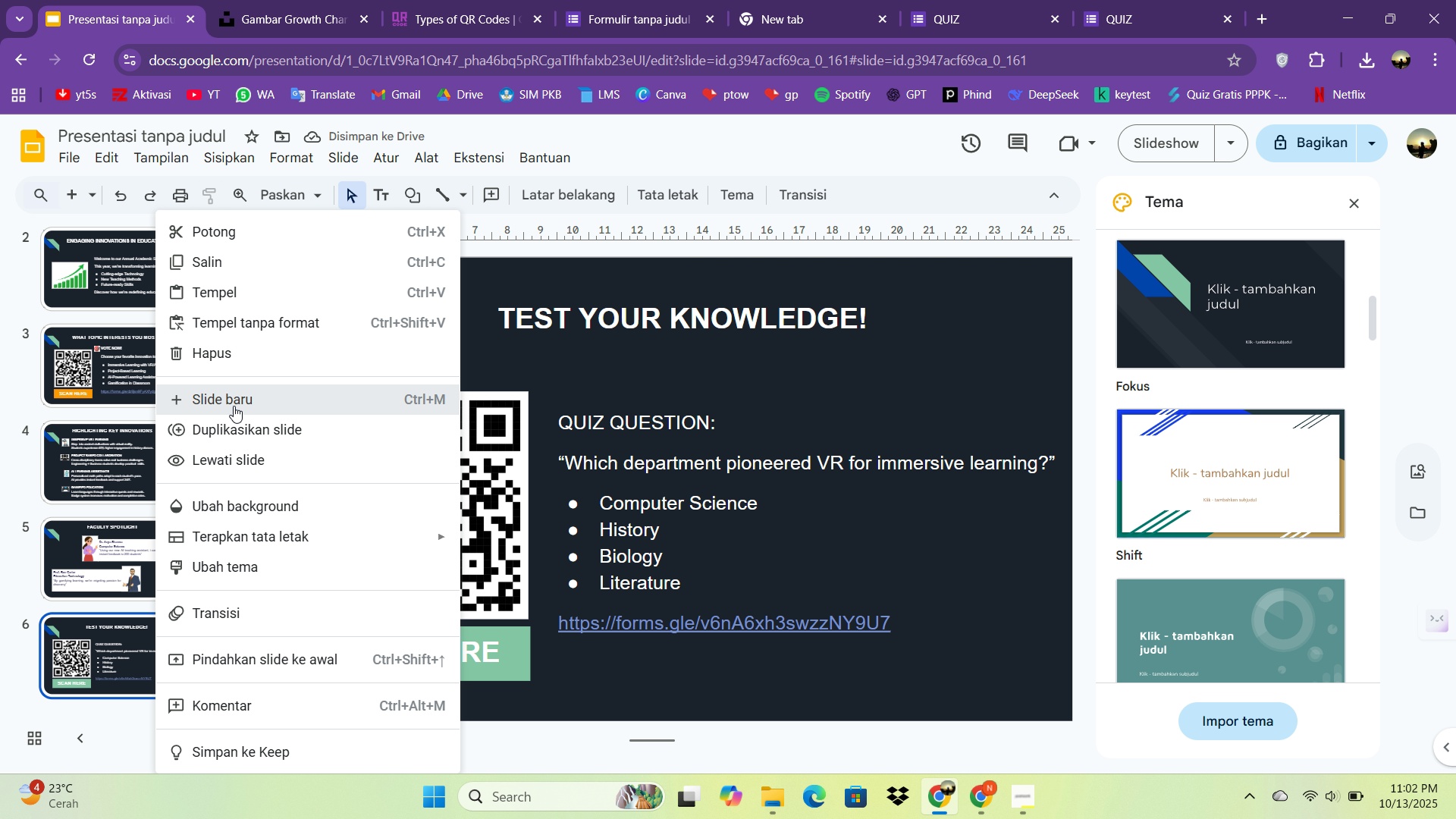 
left_click([234, 406])
 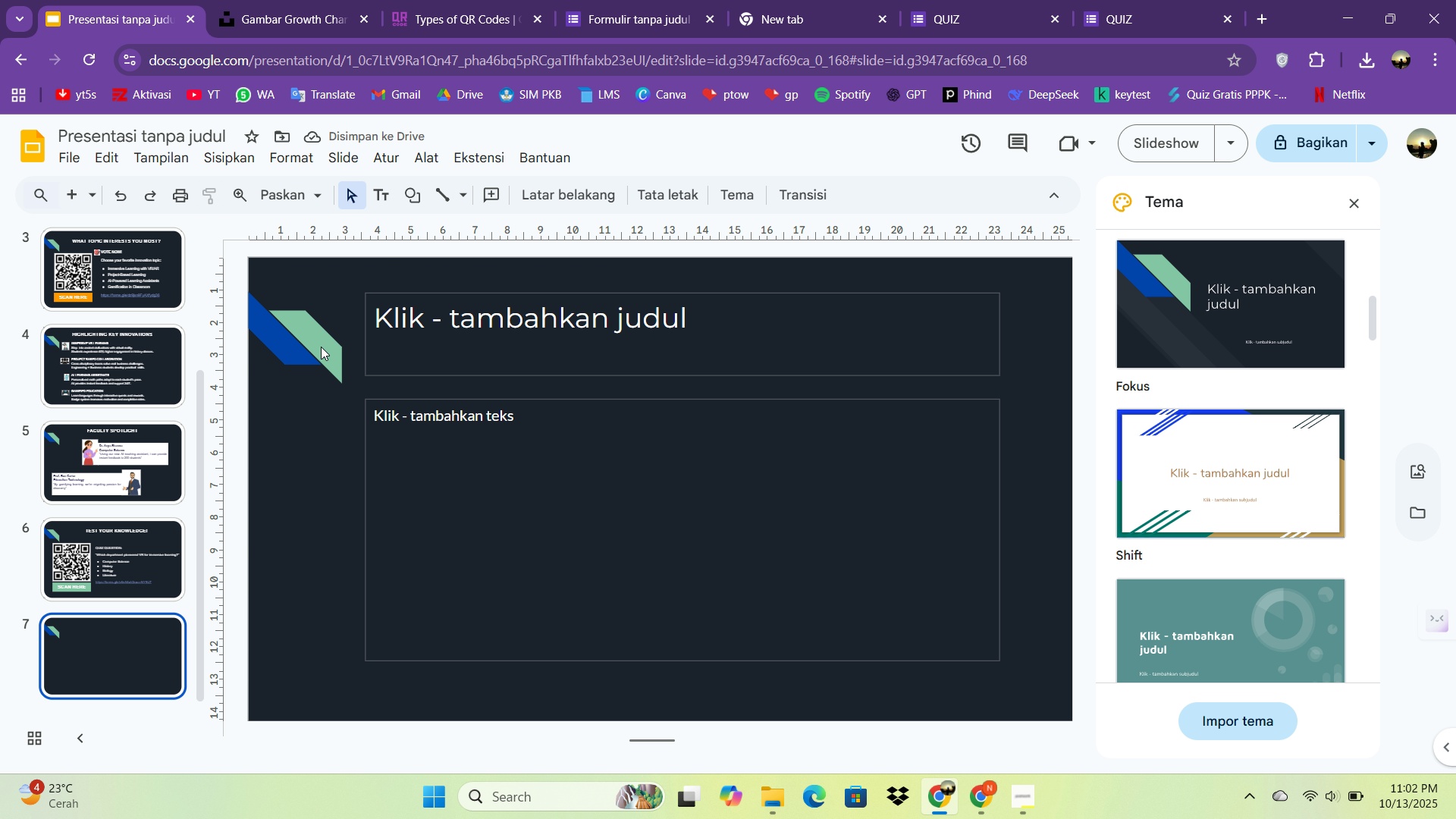 
wait(6.23)
 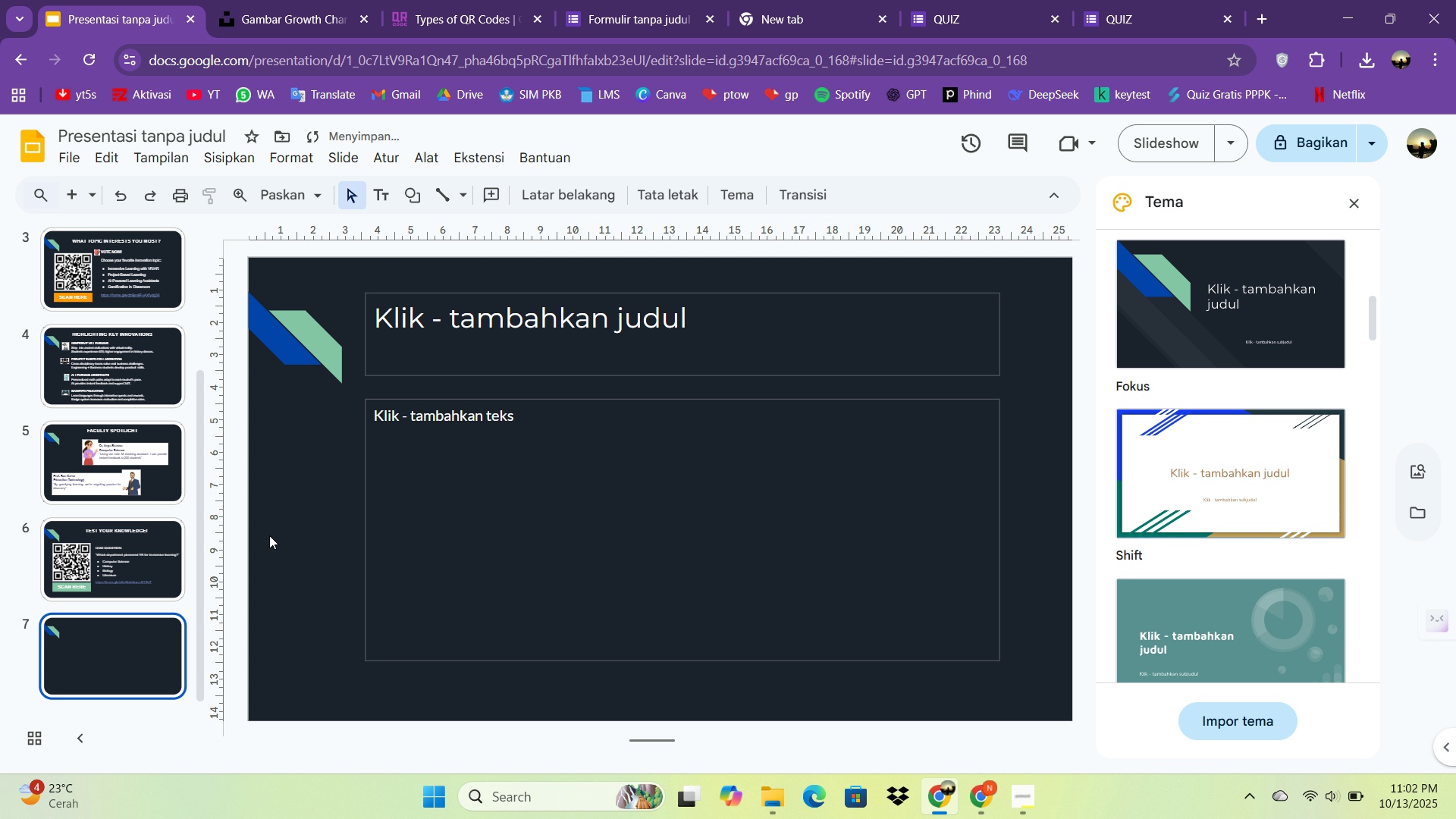 
double_click([121, 589])
 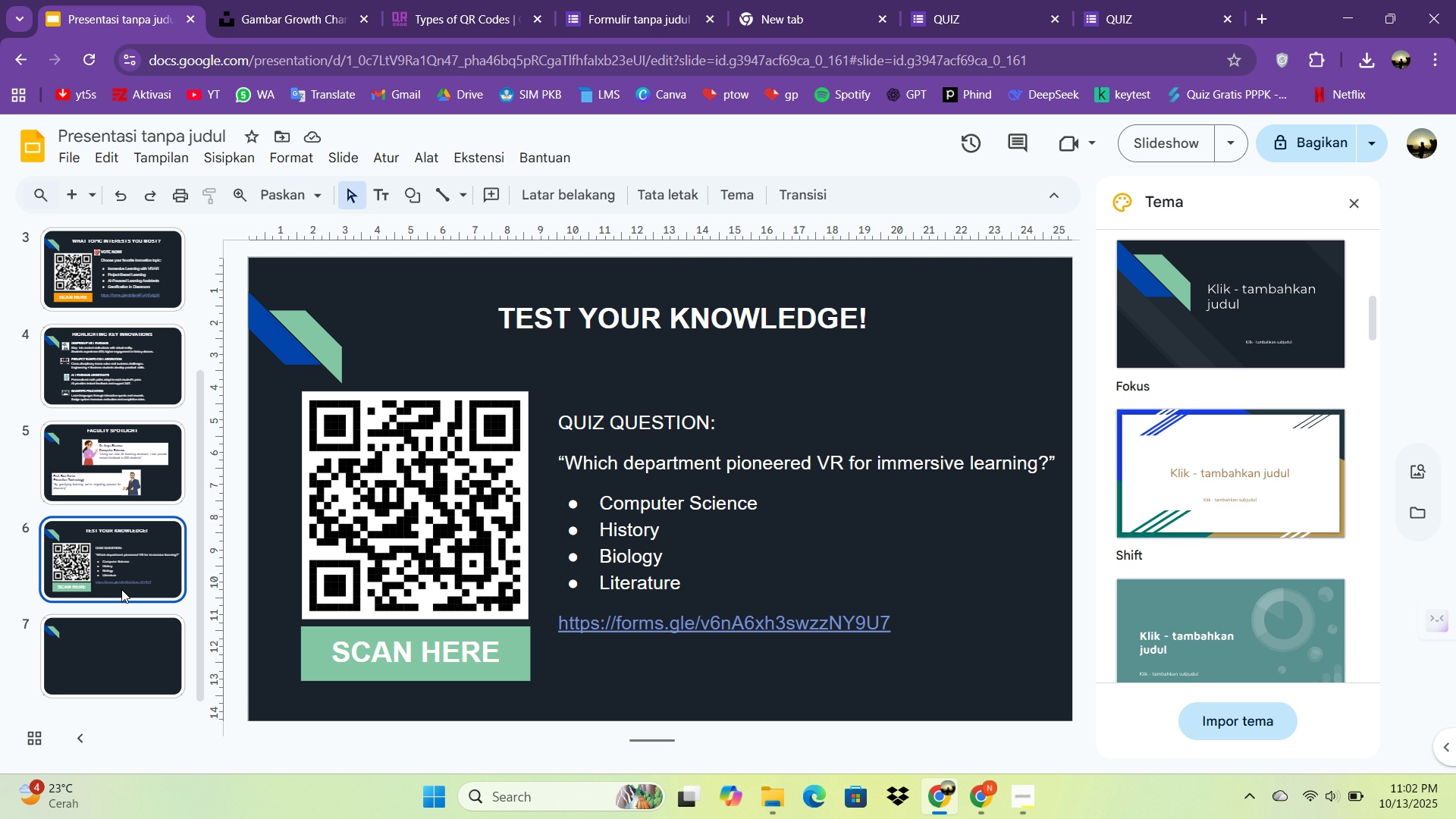 
wait(30.28)
 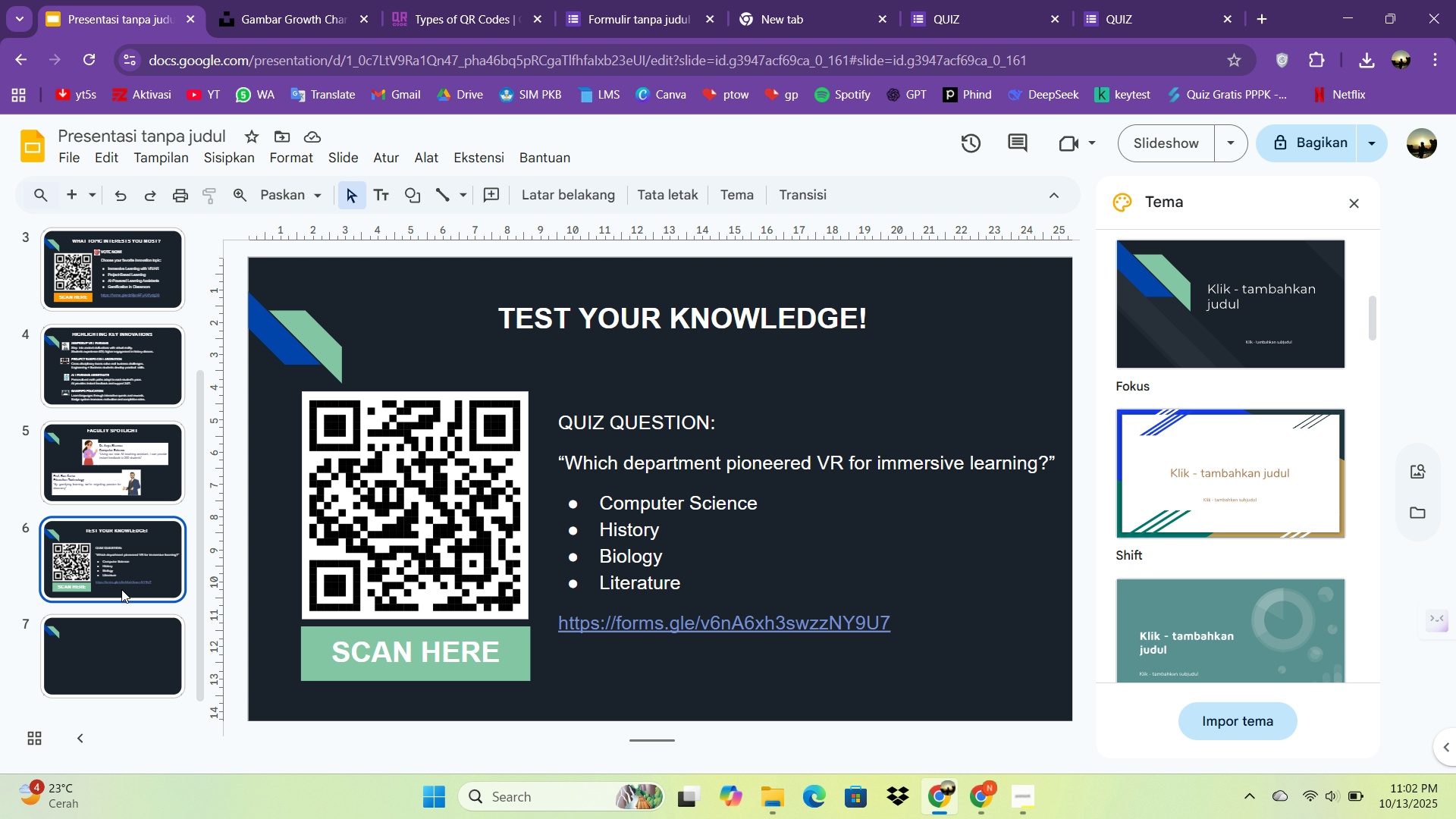 
left_click([97, 646])
 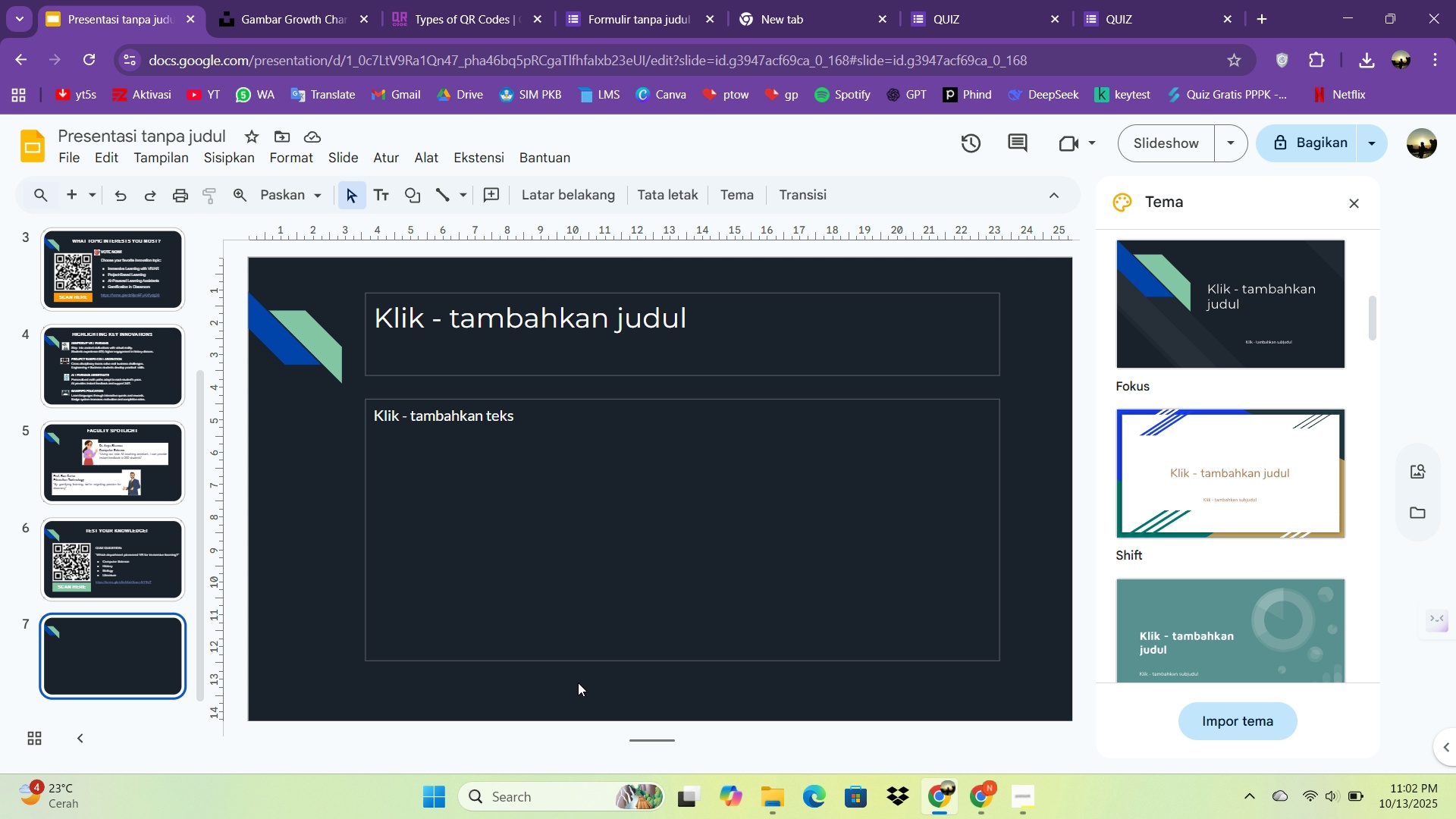 
wait(5.45)
 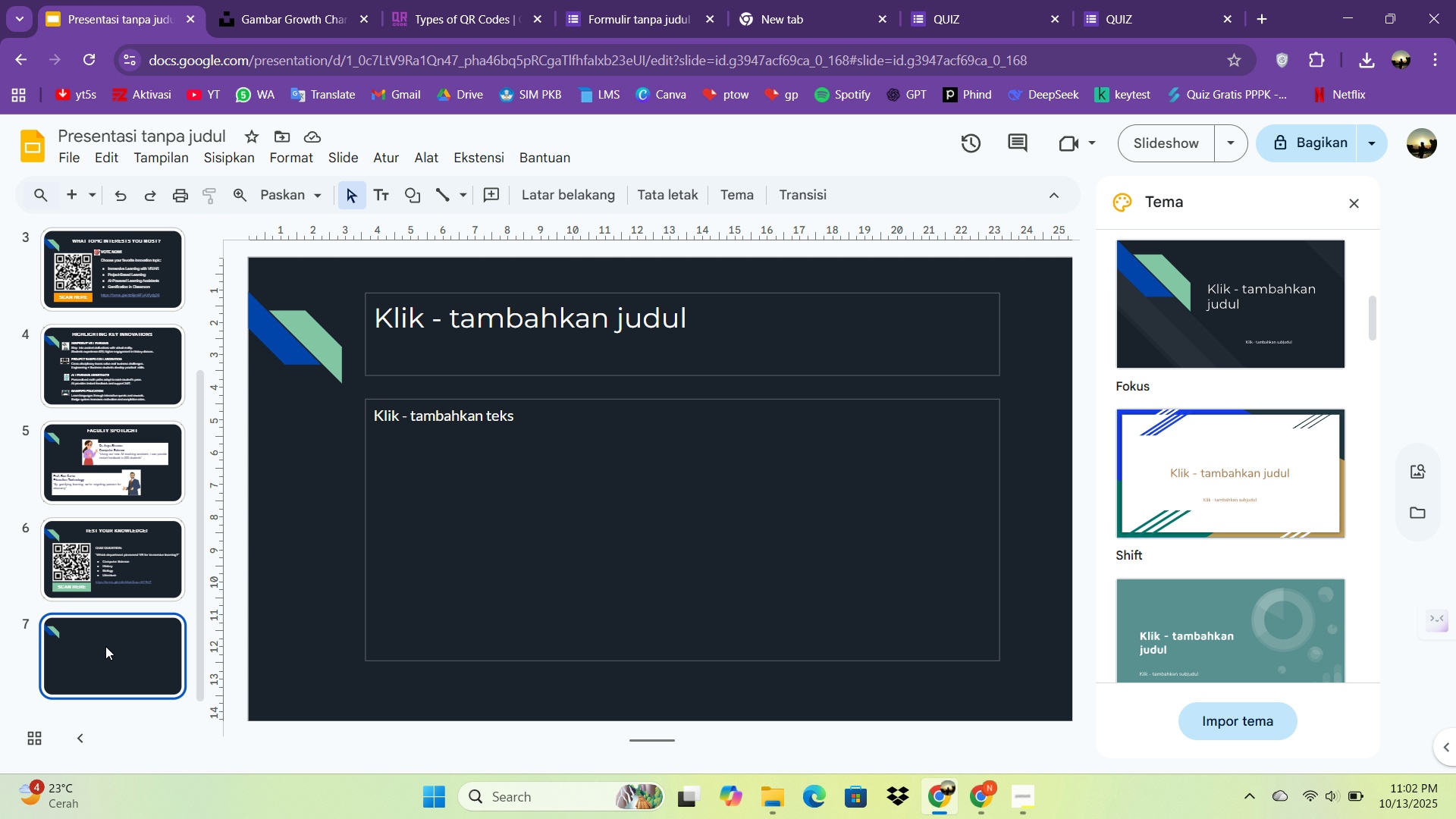 
scroll: coordinate [143, 531], scroll_direction: up, amount: 7.0
 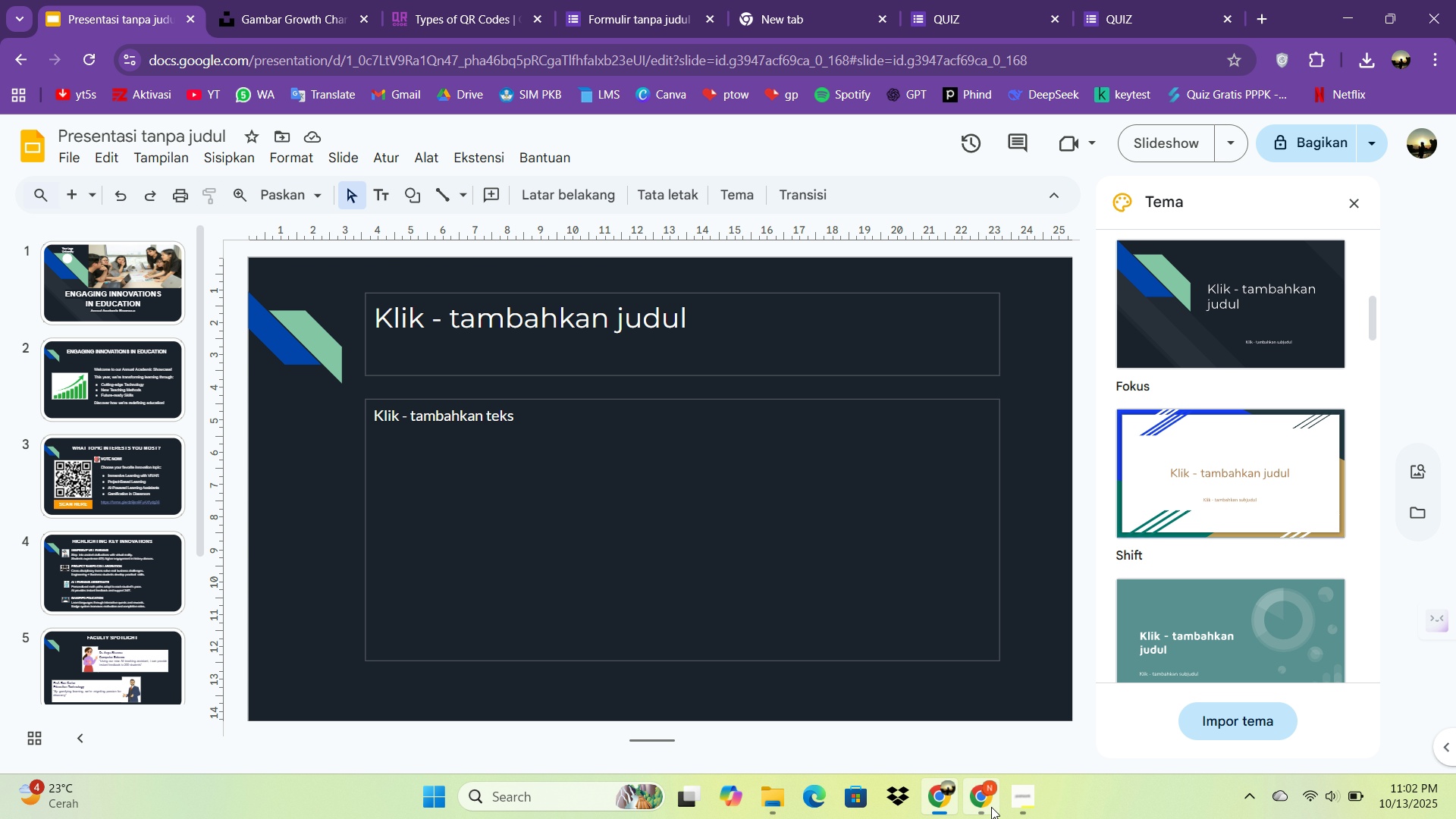 
left_click([991, 807])